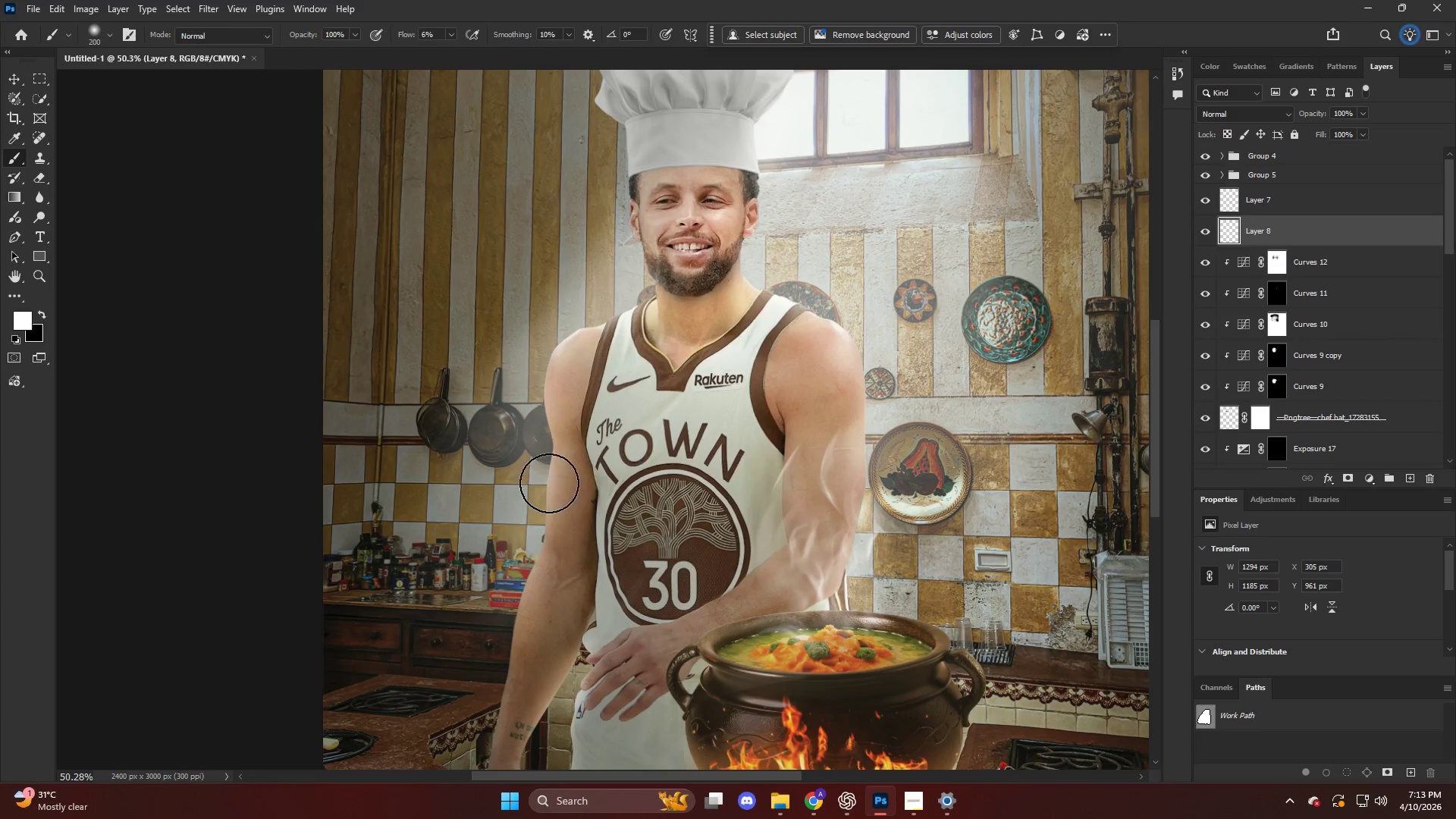 
key(Control+ControlLeft)
 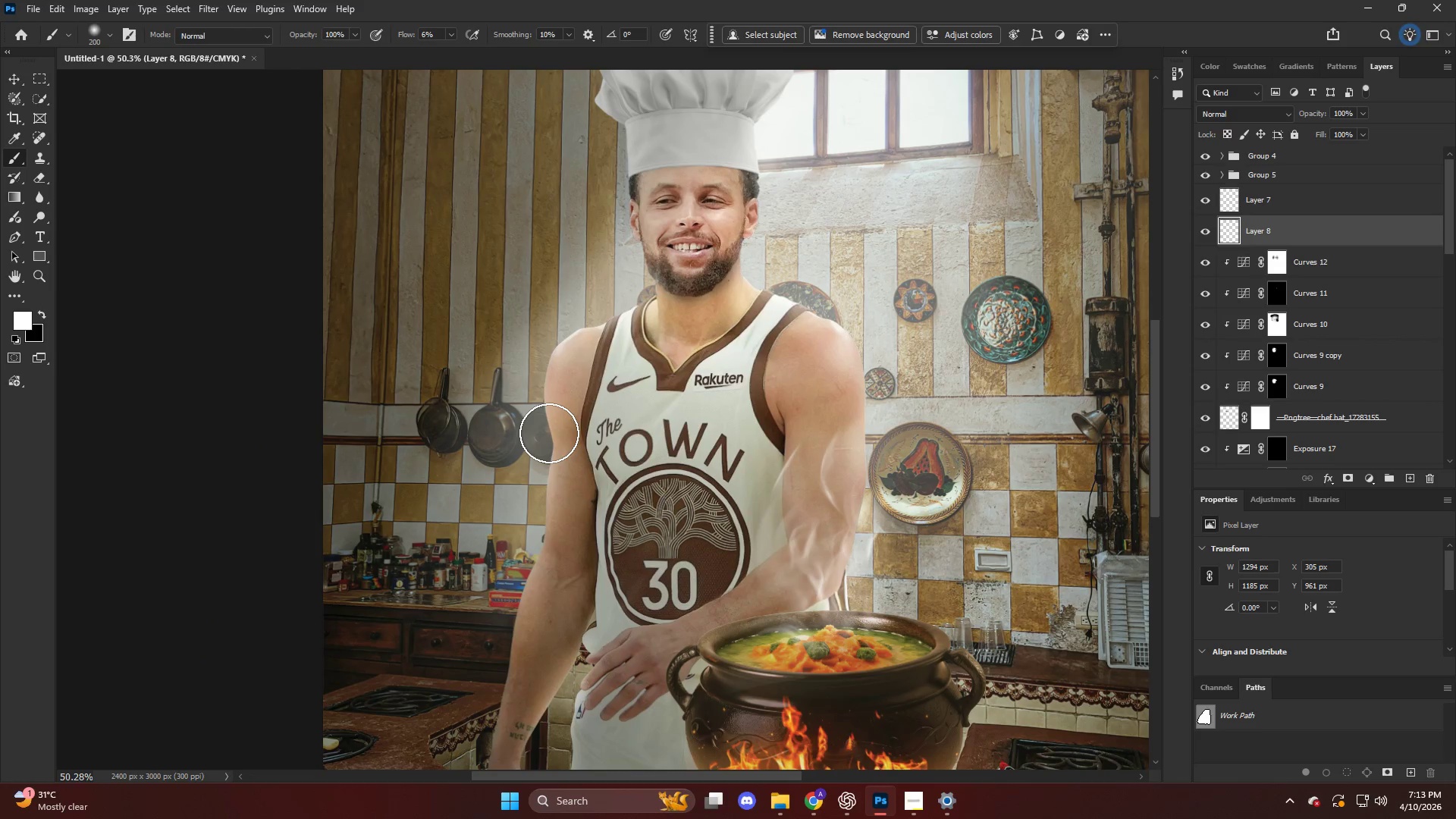 
key(Control+ControlLeft)
 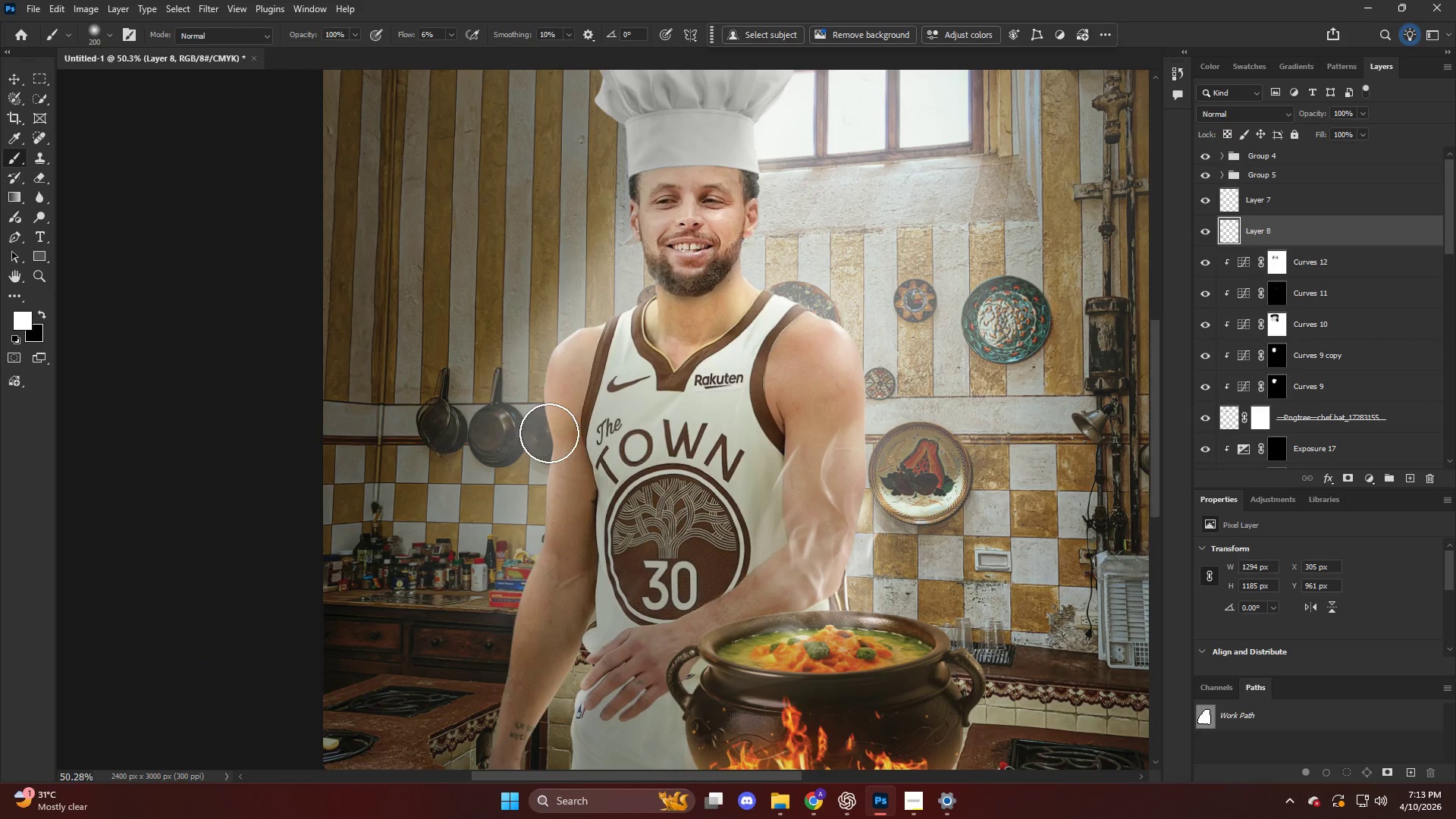 
key(Control+Z)
 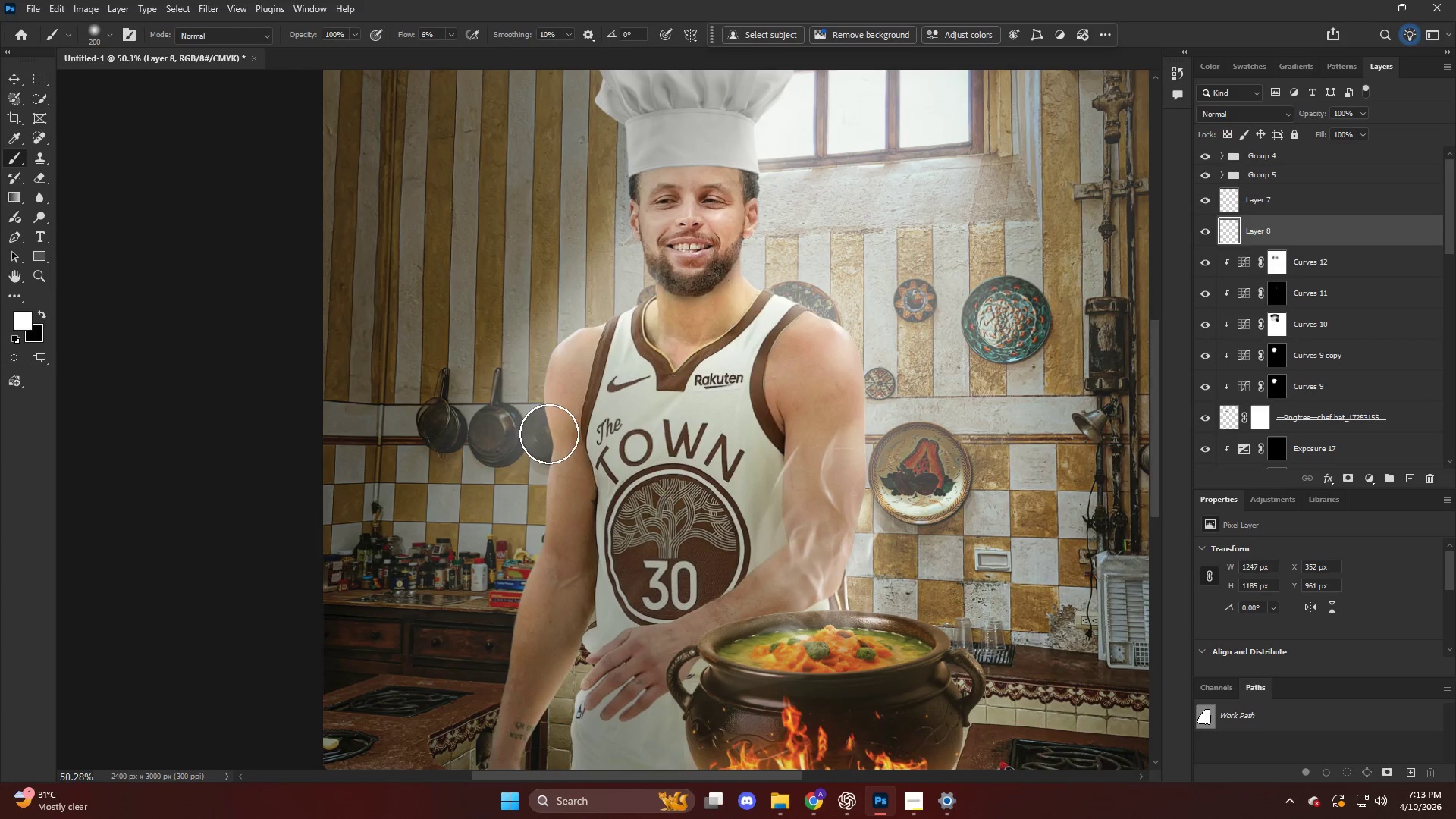 
left_click_drag(start_coordinate=[551, 446], to_coordinate=[478, 682])
 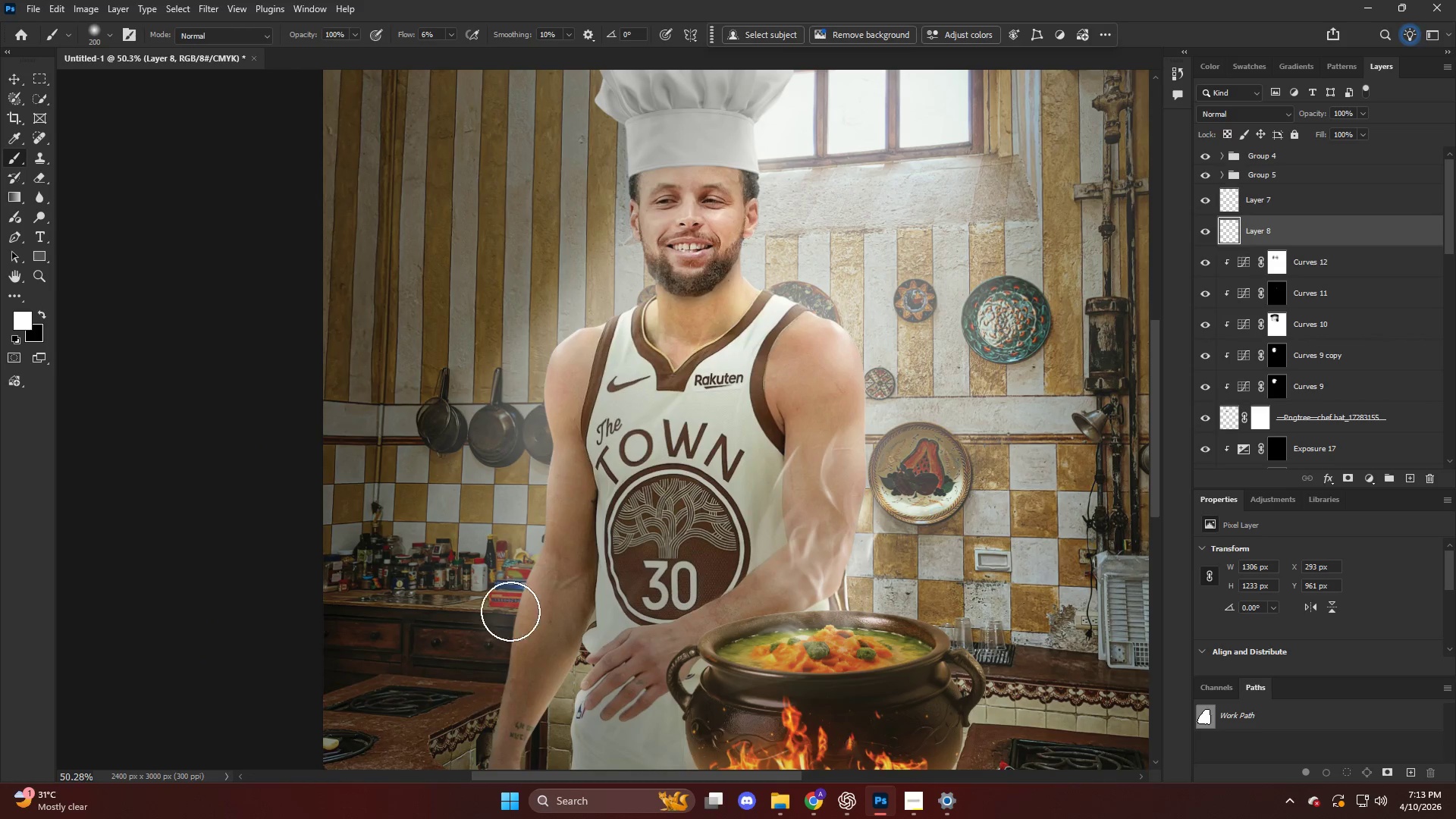 
key(Control+ControlLeft)
 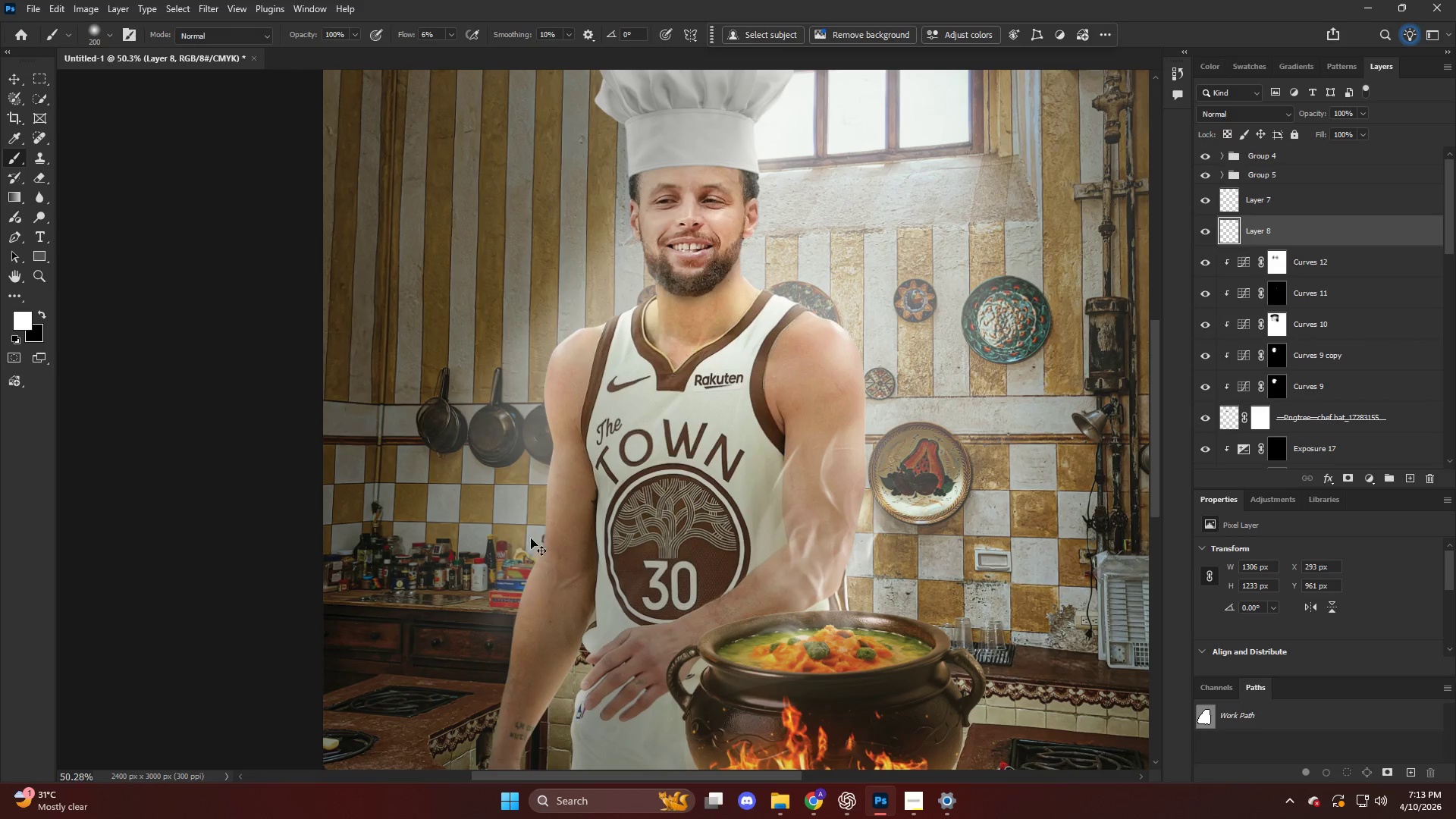 
key(Control+Z)
 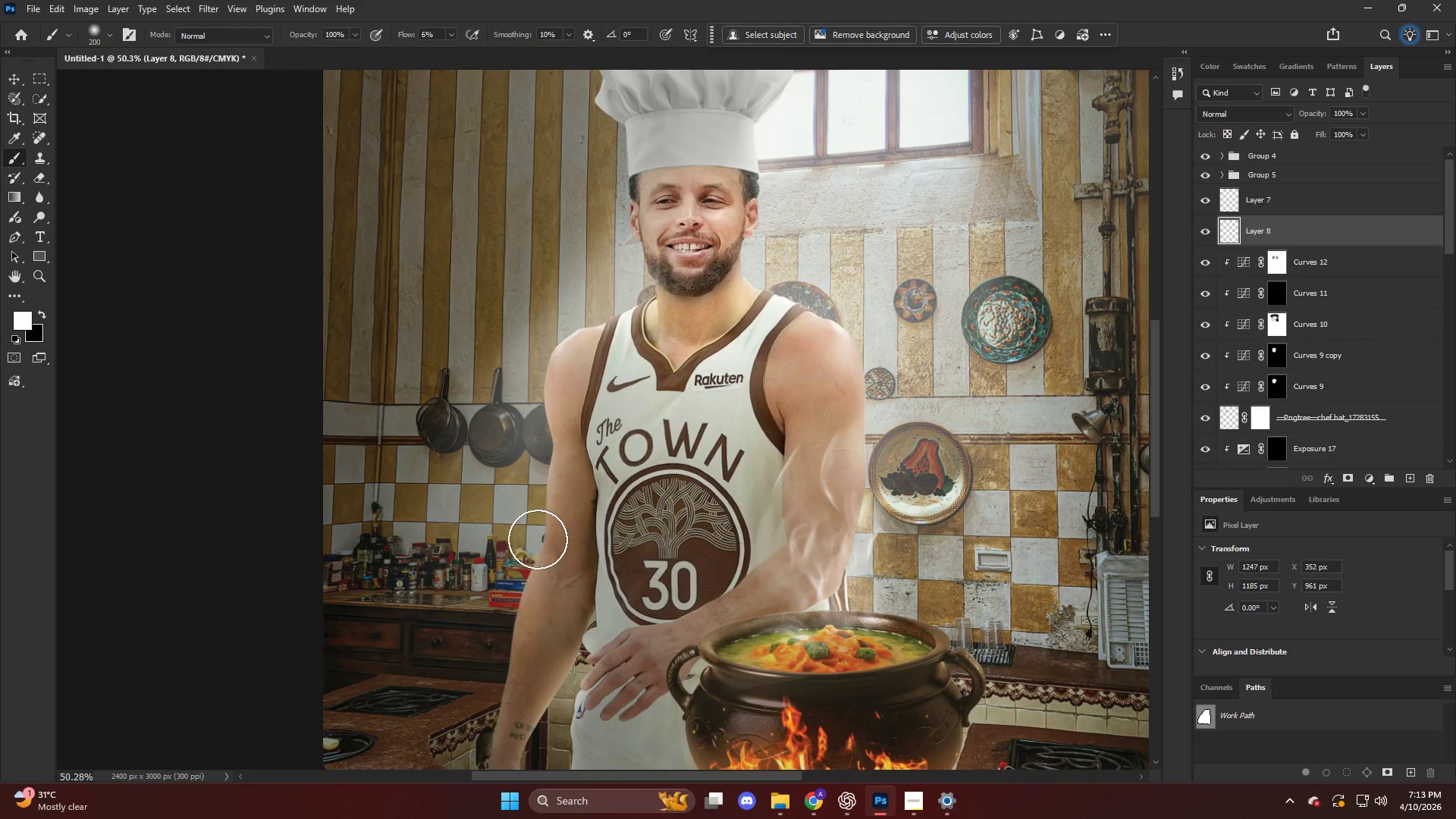 
left_click_drag(start_coordinate=[538, 539], to_coordinate=[474, 773])
 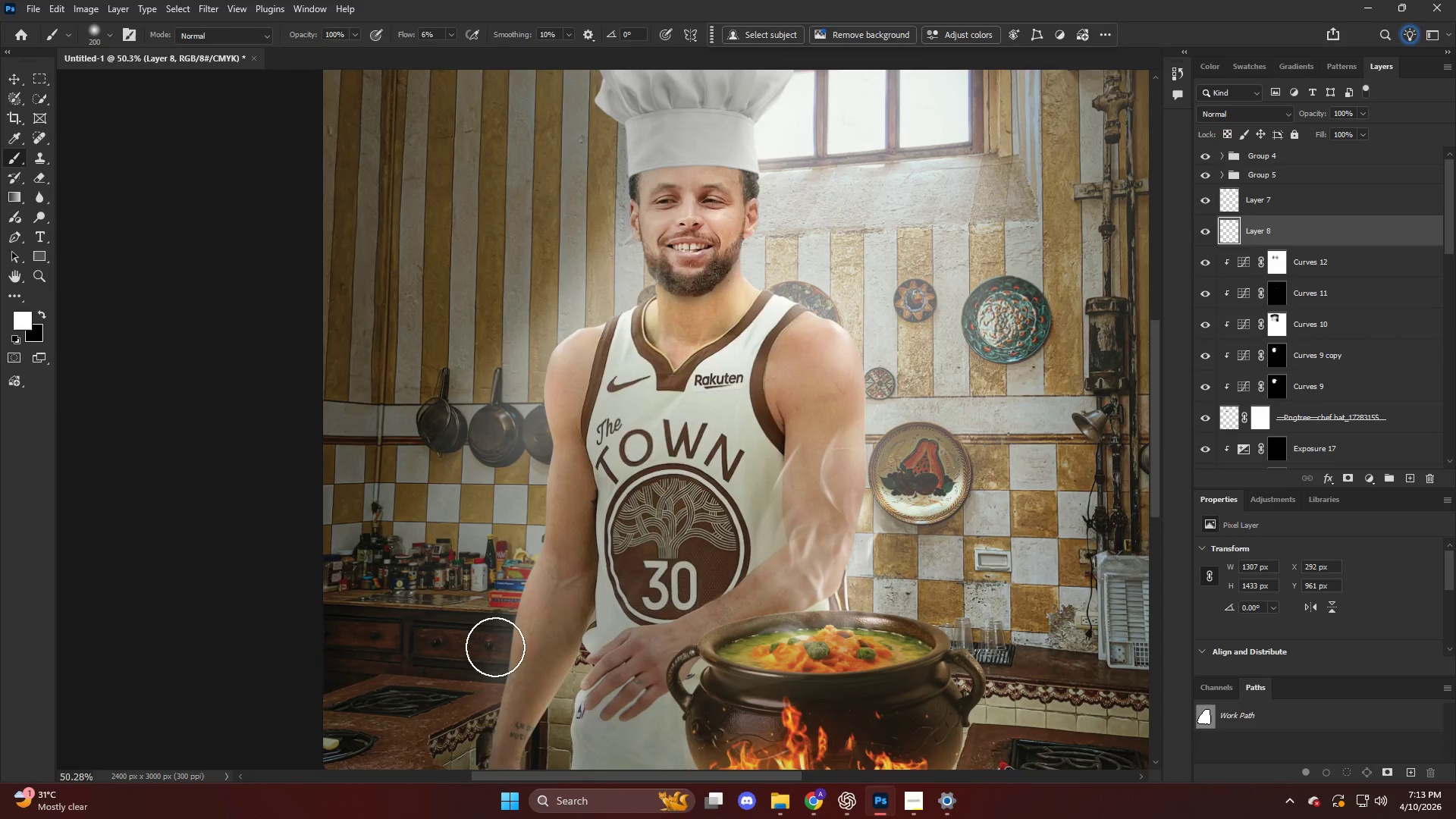 
key(Alt+AltLeft)
 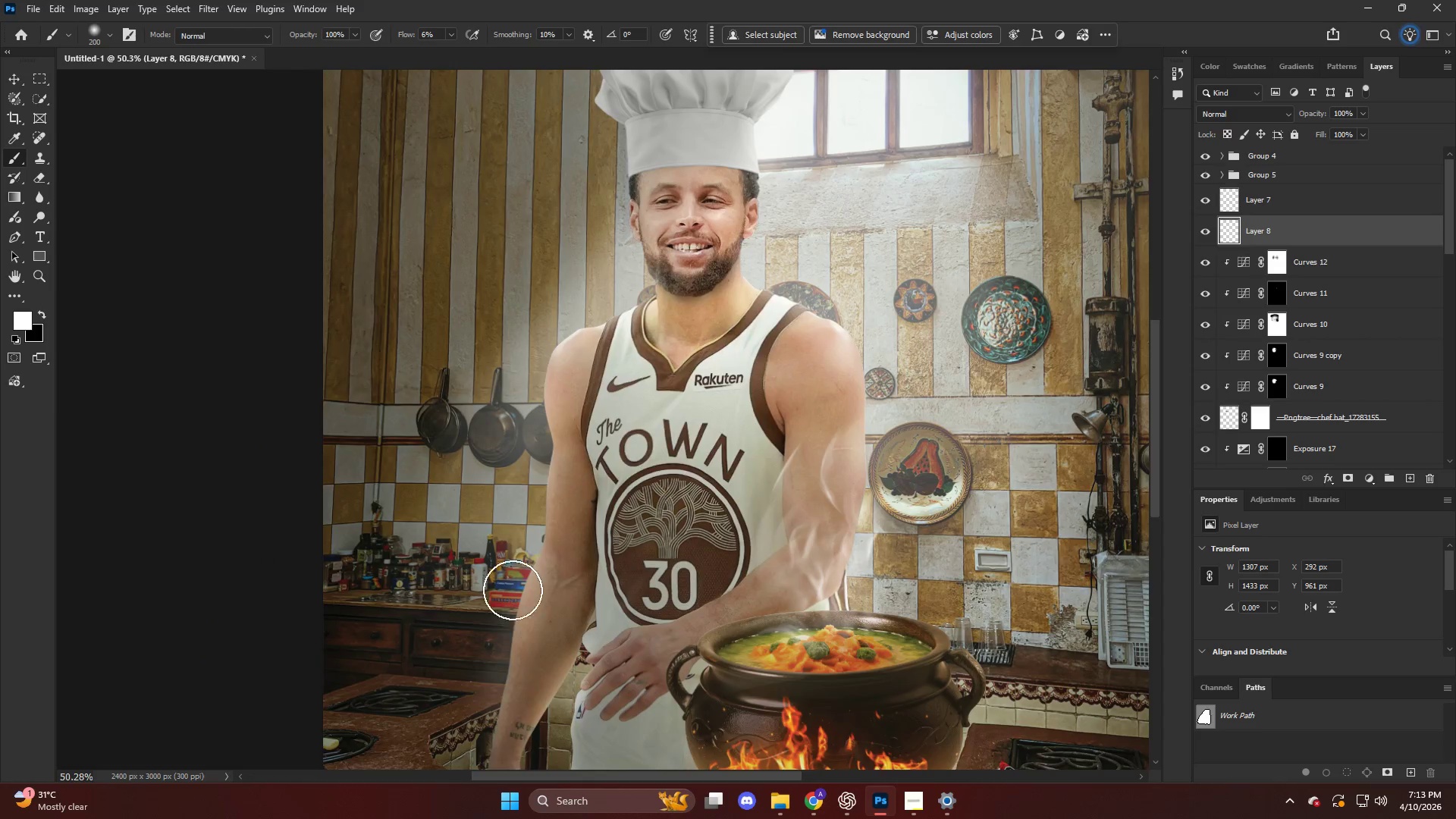 
scroll: coordinate [517, 556], scroll_direction: down, amount: 6.0
 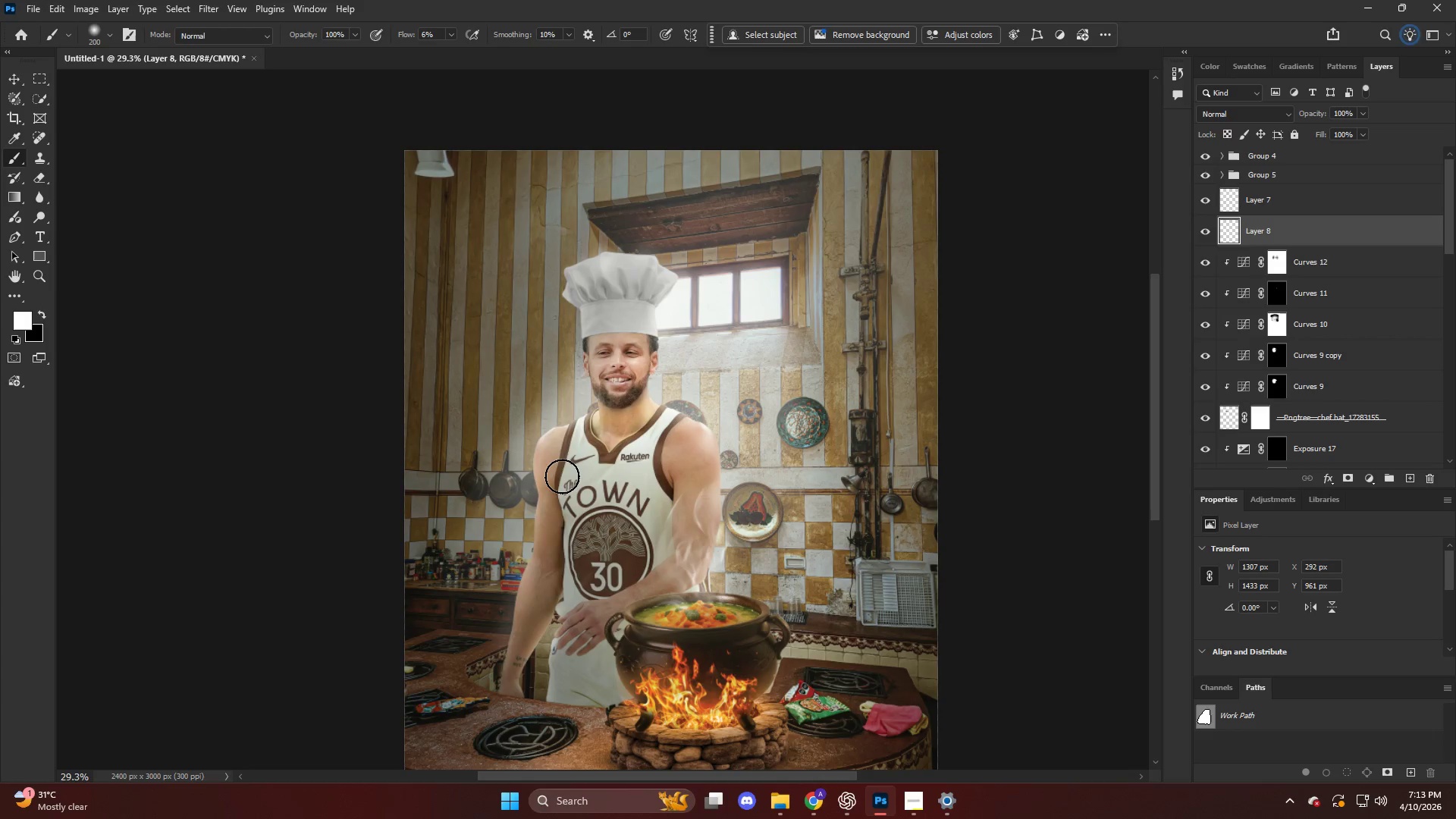 
hold_key(key=AltLeft, duration=0.52)
 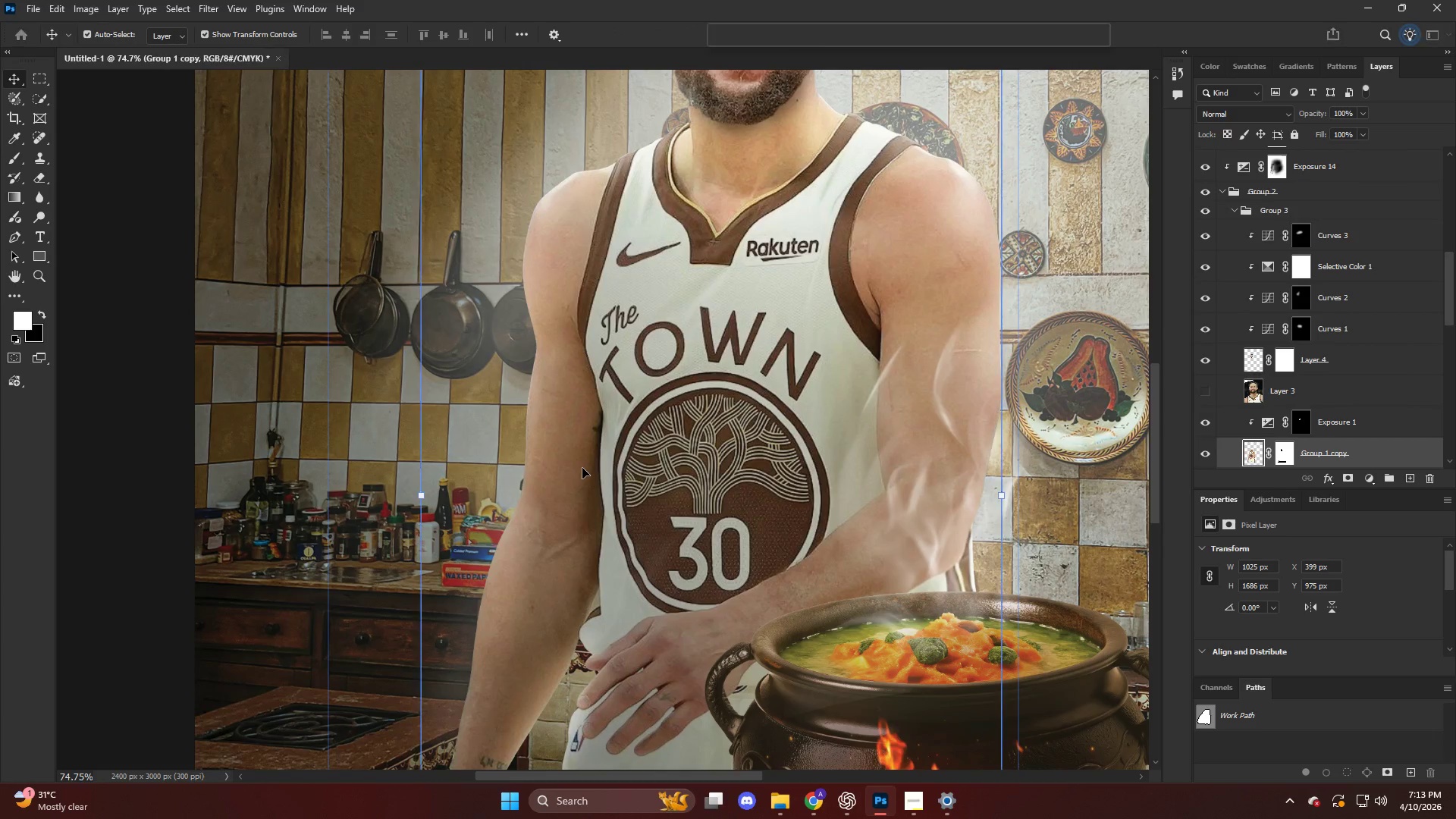 
key(V)
 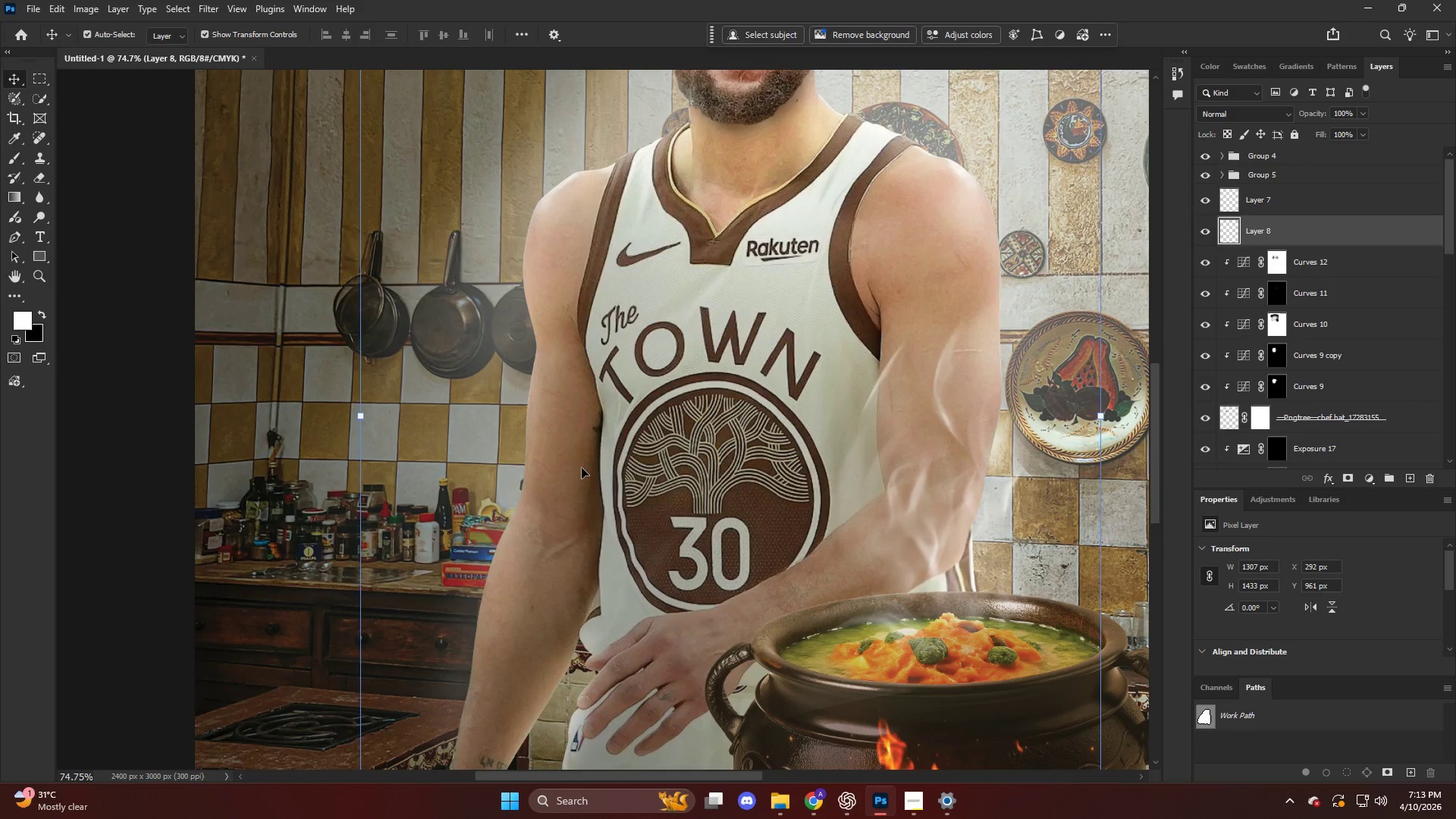 
left_click([582, 468])
 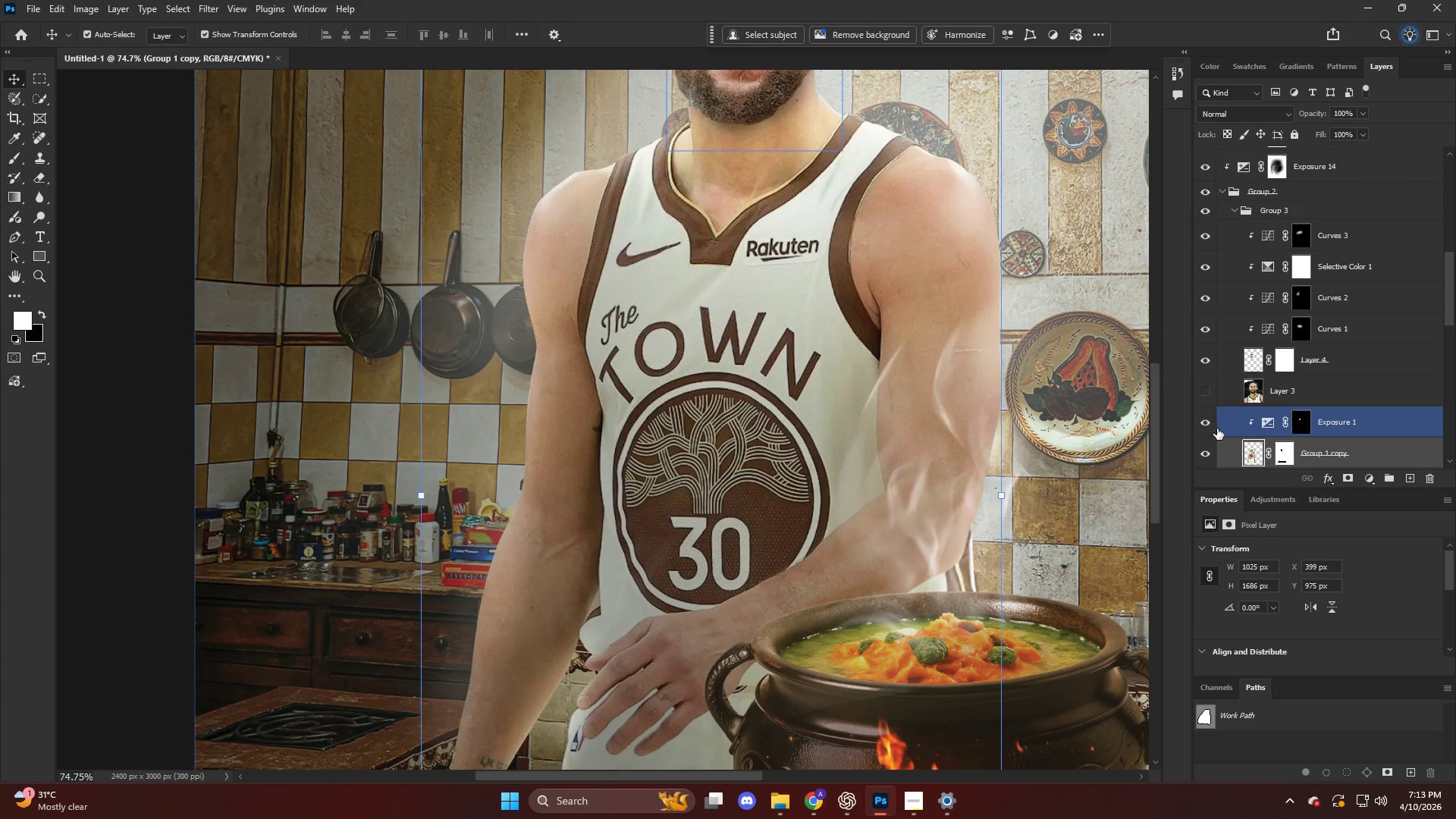 
scroll: coordinate [551, 566], scroll_direction: up, amount: 10.0
 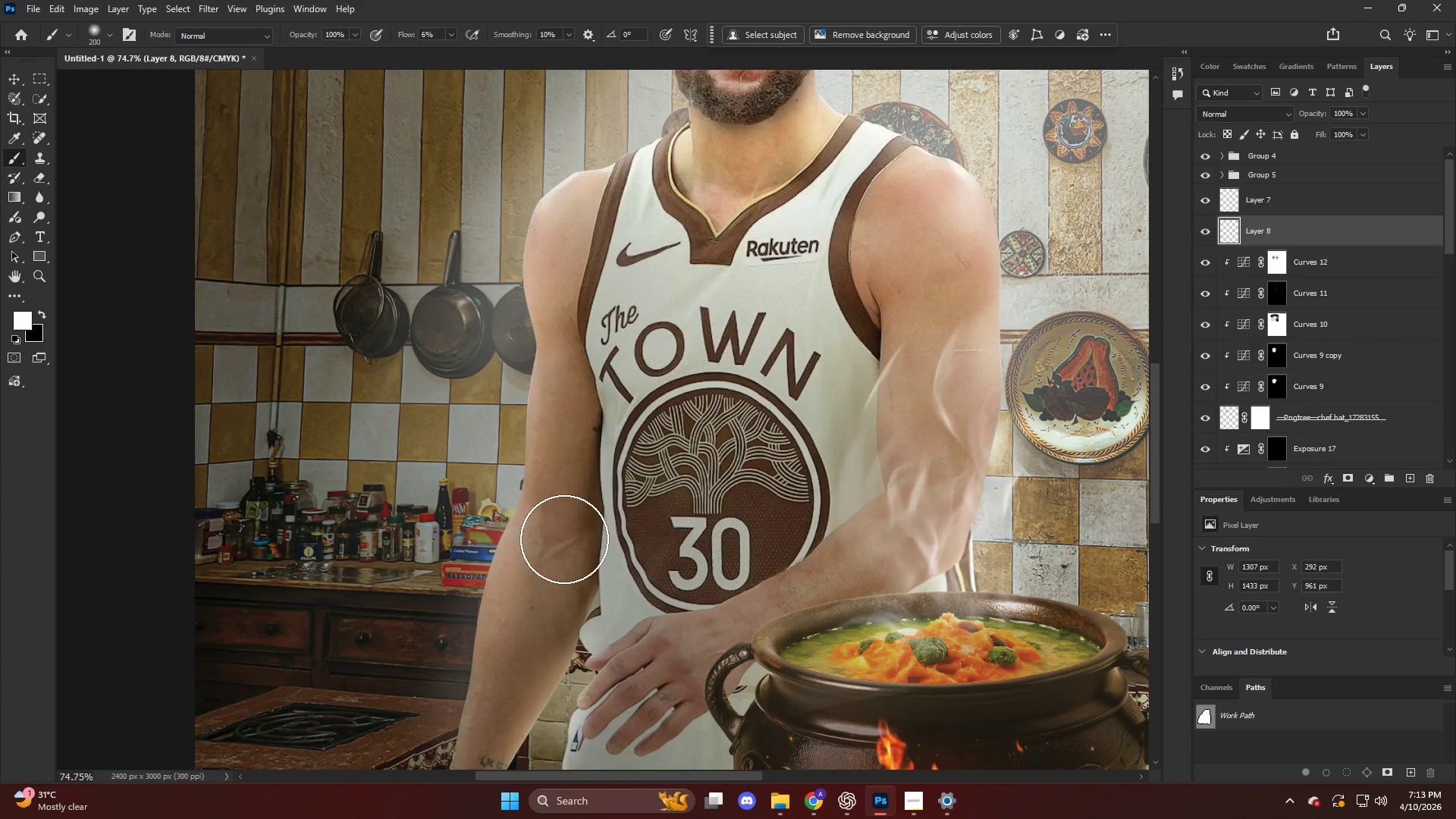 
scroll: coordinate [1211, 421], scroll_direction: down, amount: 4.0
 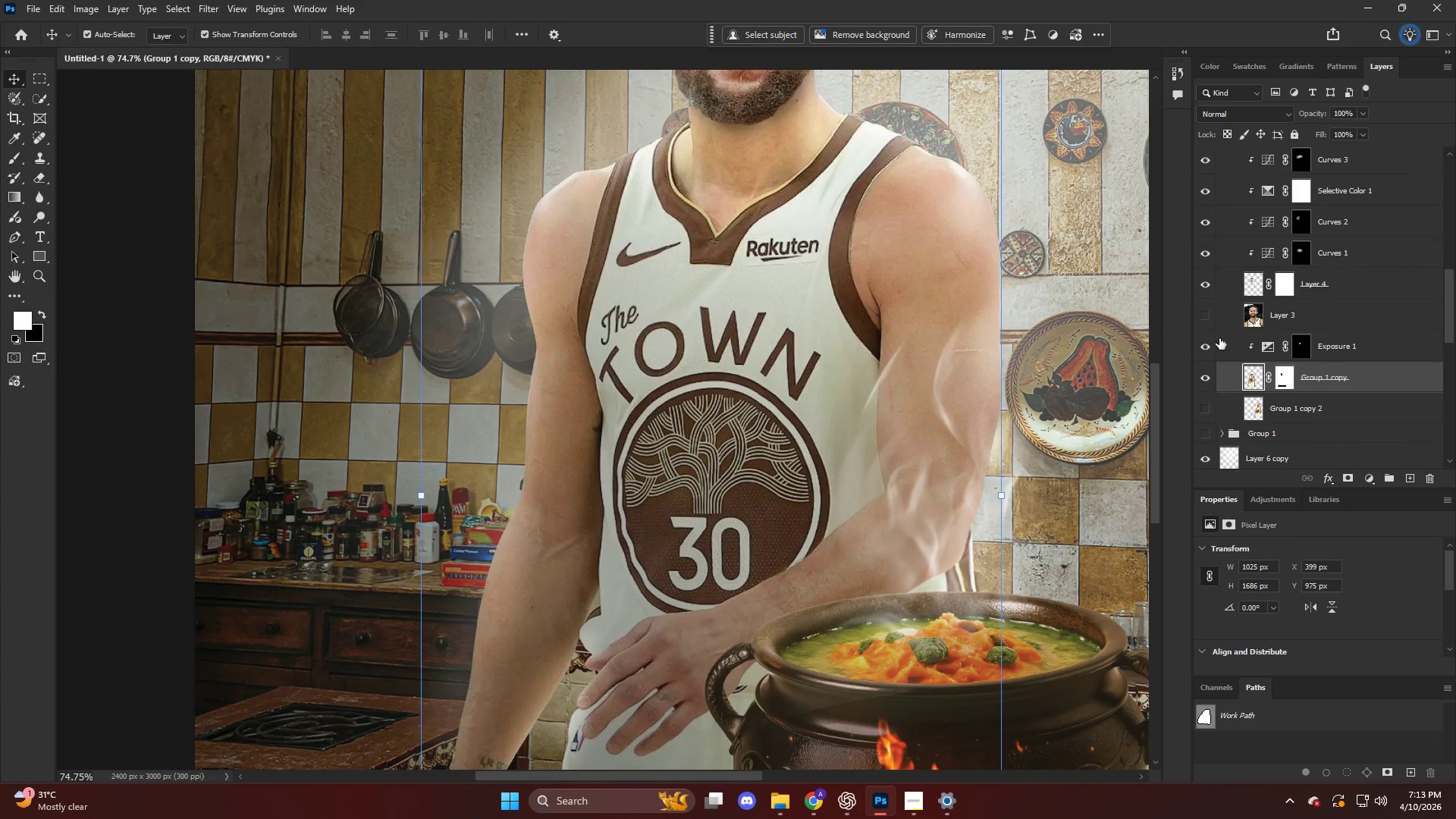 
scroll: coordinate [1222, 297], scroll_direction: up, amount: 17.0
 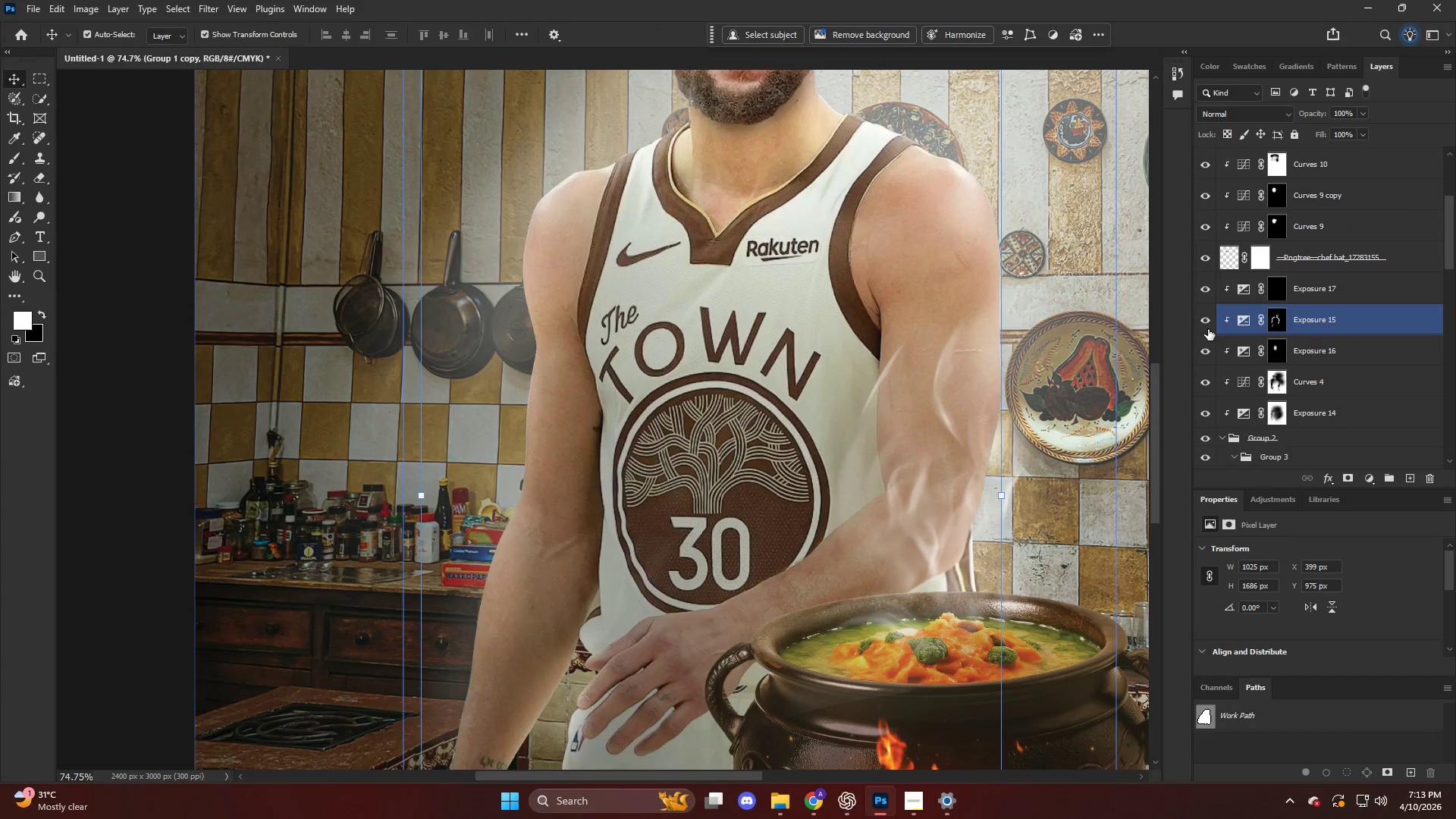 
left_click([1208, 325])
 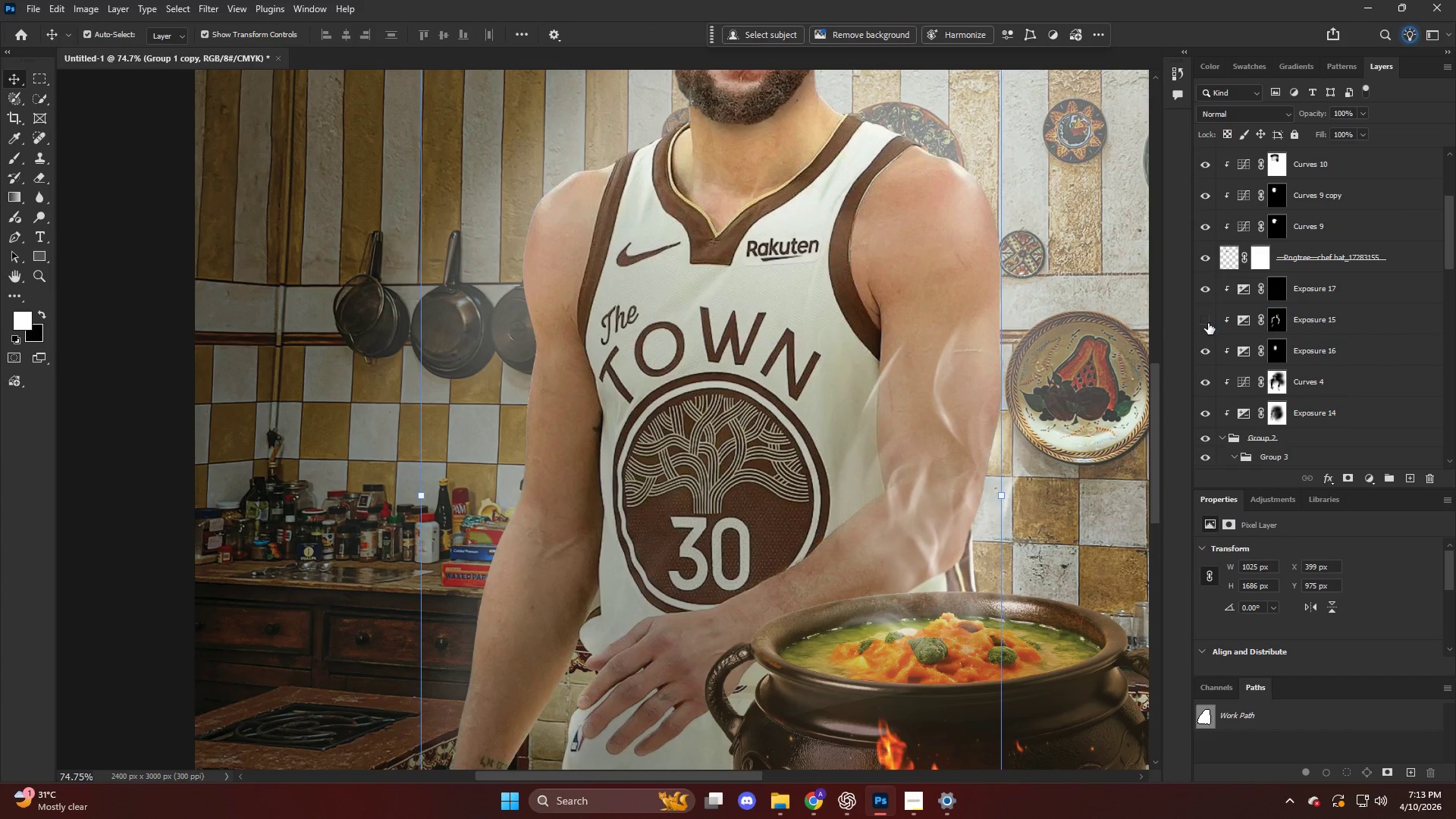 
left_click([1207, 321])
 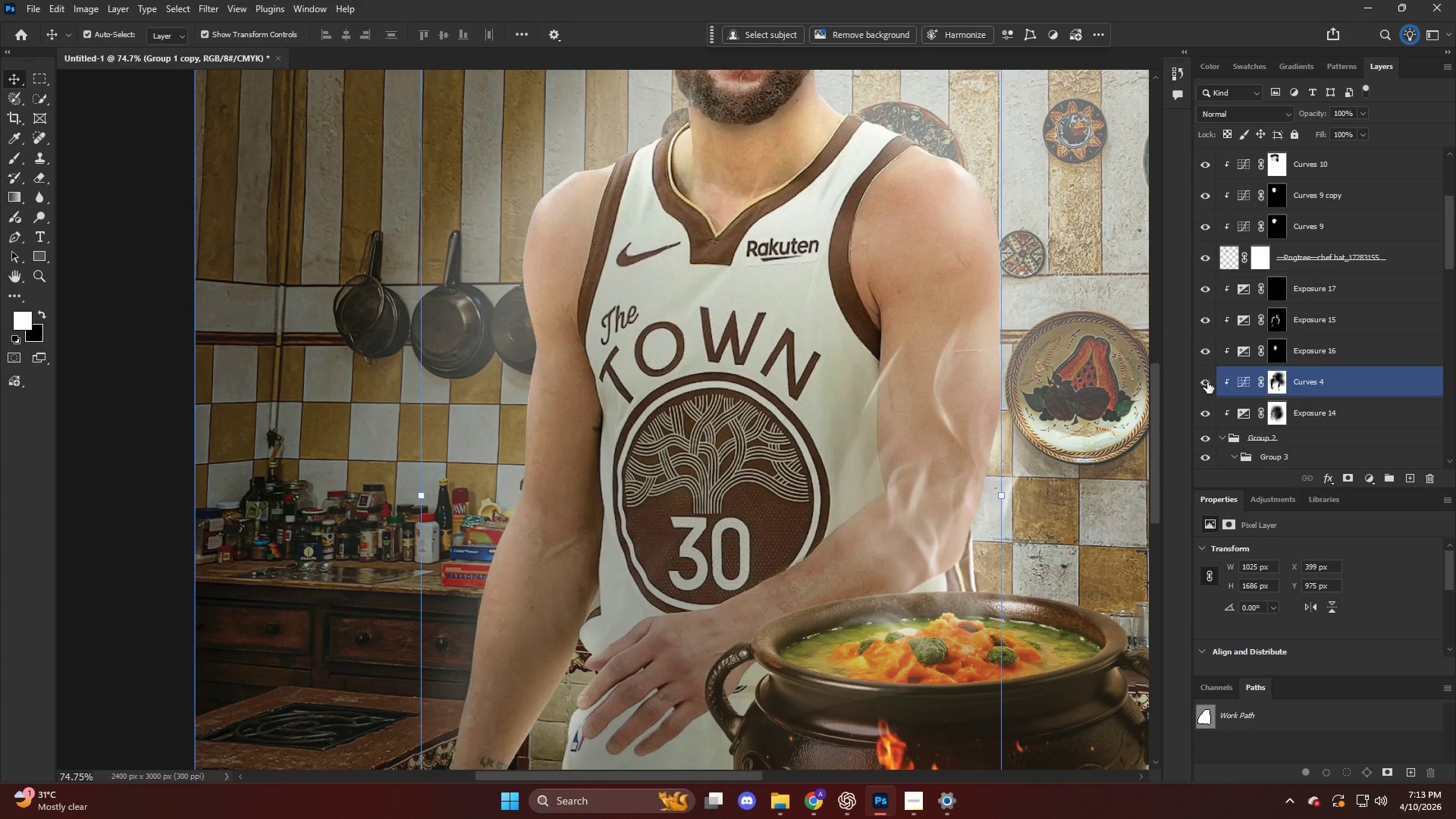 
double_click([1207, 382])
 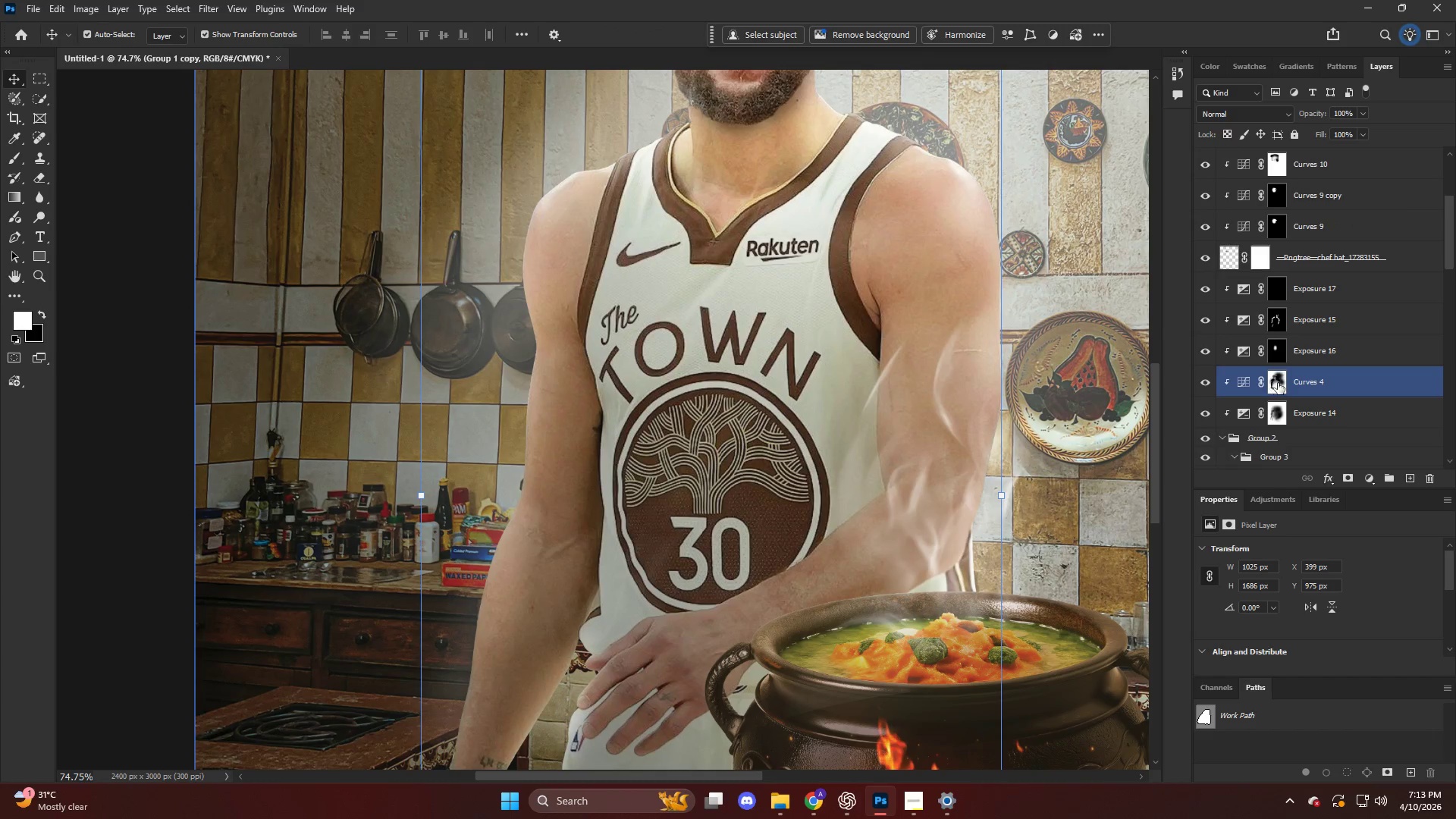 
left_click([1285, 383])
 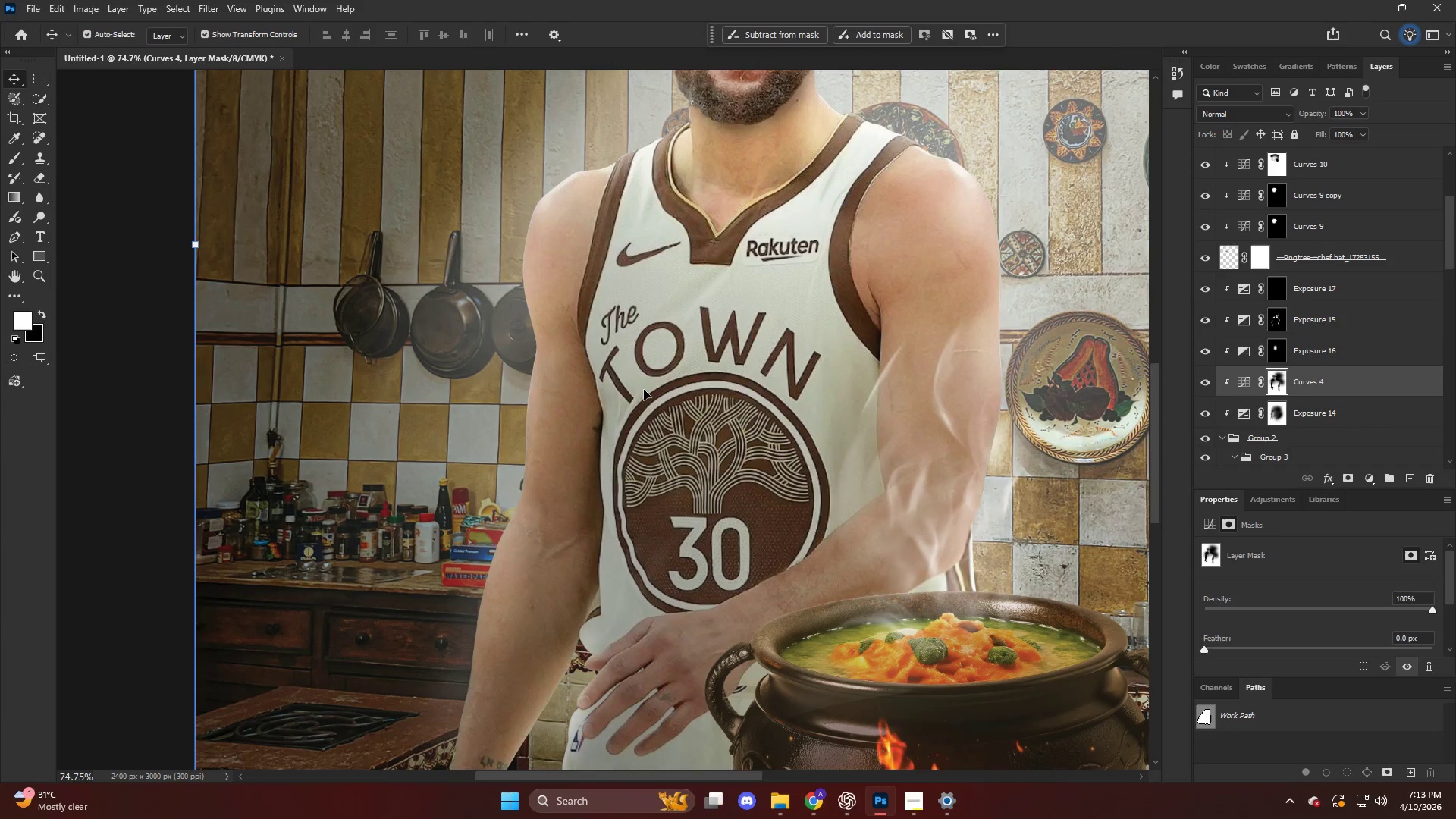 
key(B)
 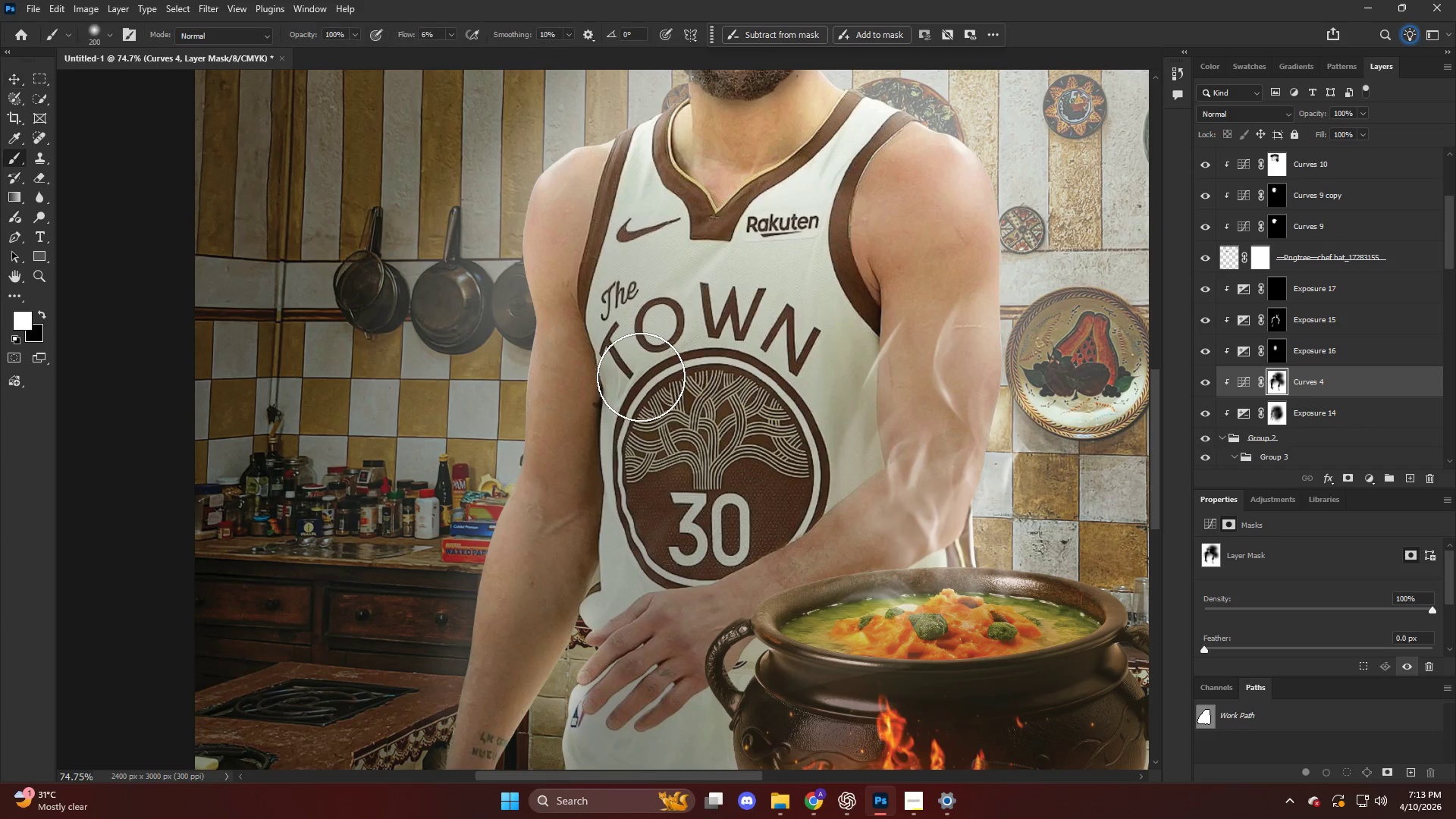 
scroll: coordinate [652, 387], scroll_direction: down, amount: 2.0
 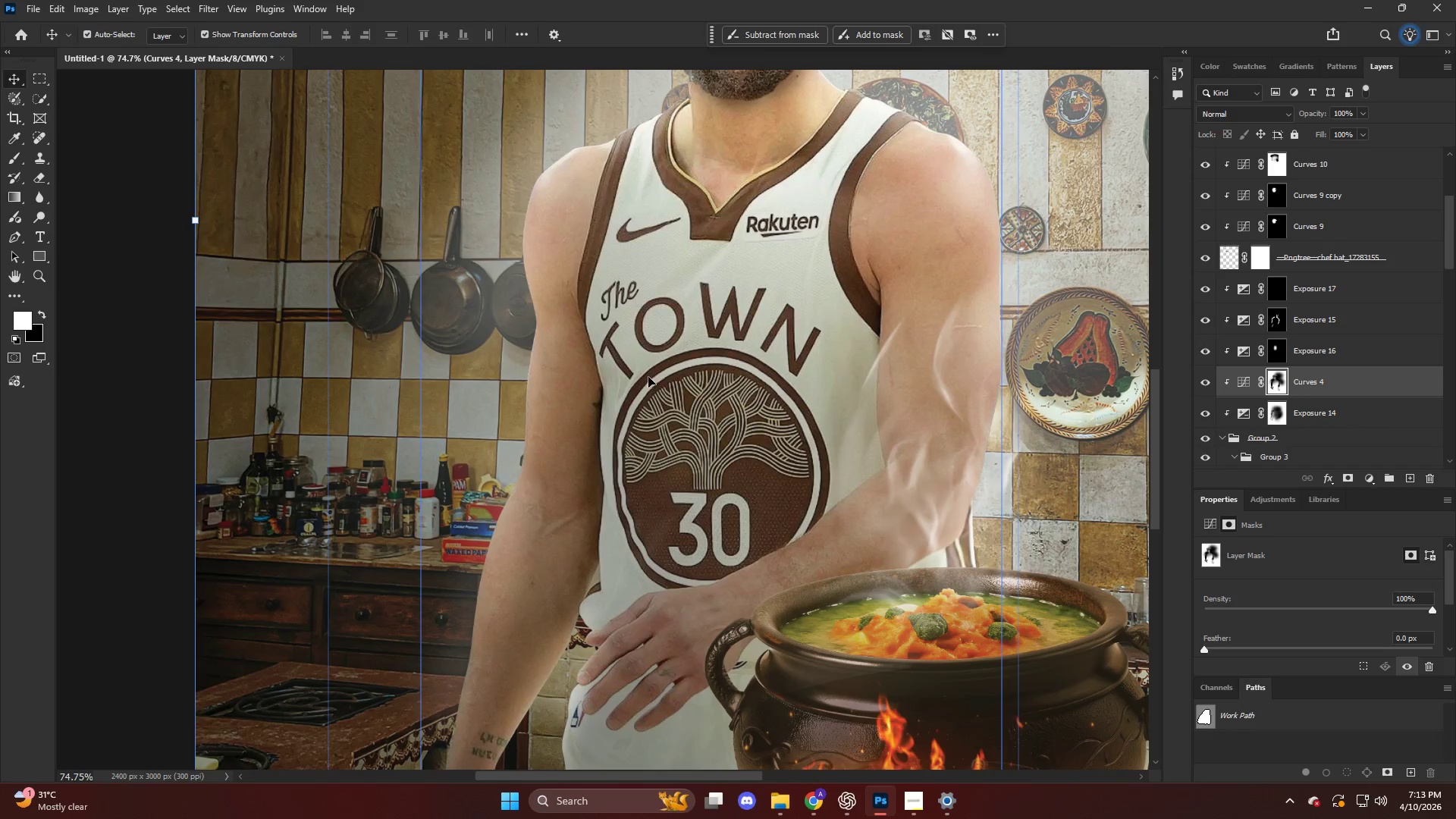 
key(Alt+AltLeft)
 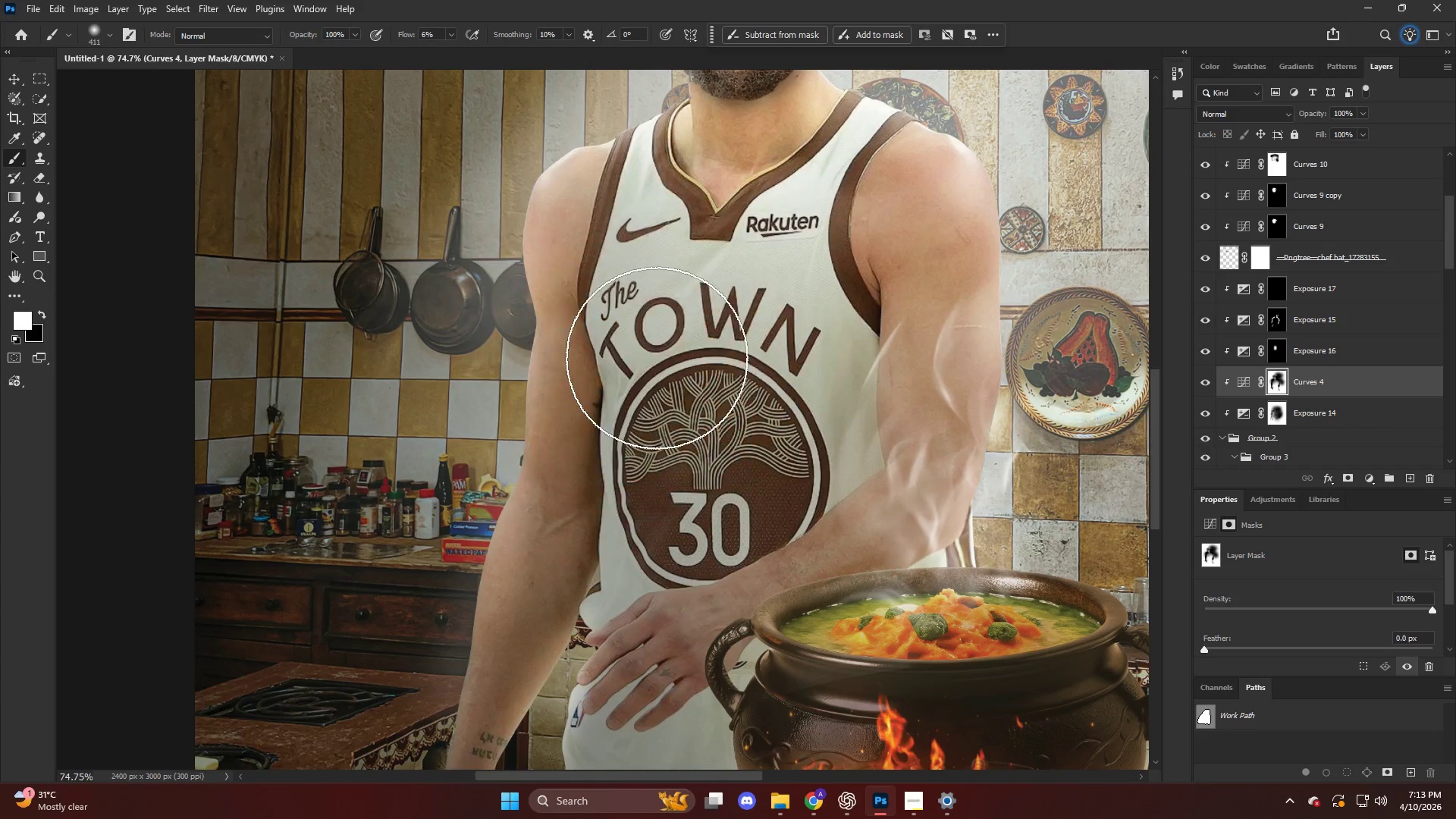 
type(xx)
 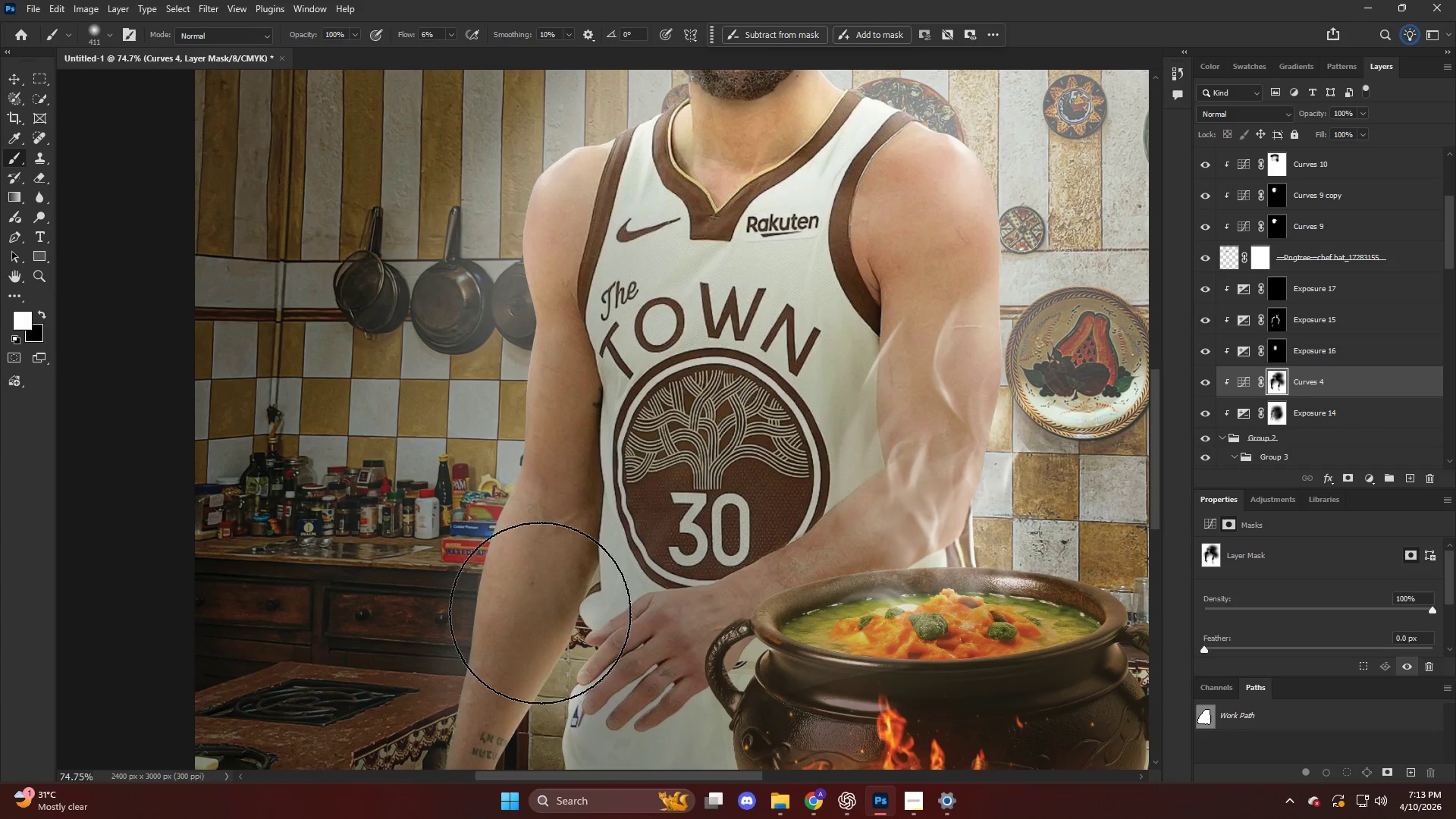 
left_click_drag(start_coordinate=[623, 301], to_coordinate=[588, 512])
 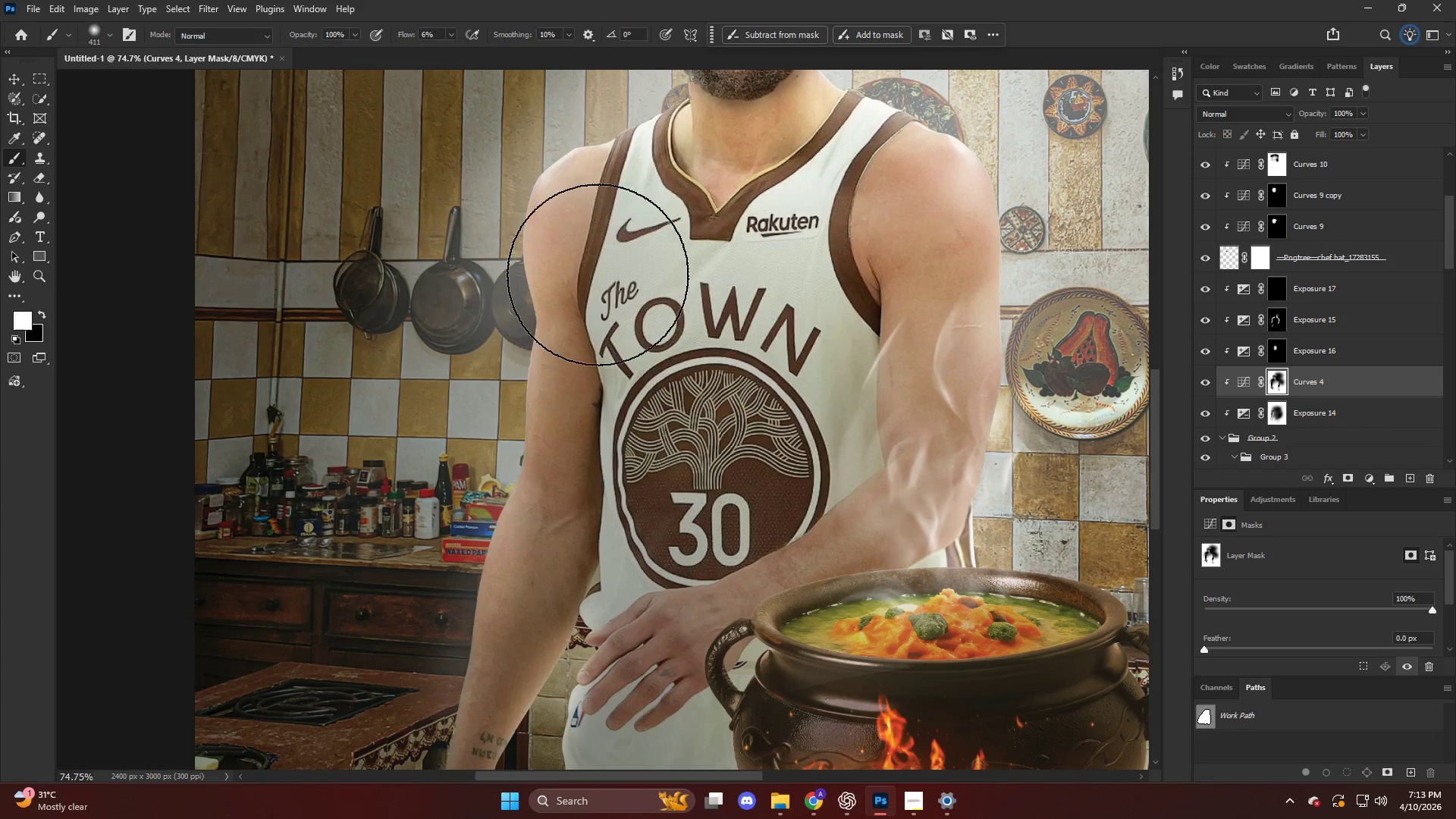 
left_click_drag(start_coordinate=[598, 298], to_coordinate=[524, 641])
 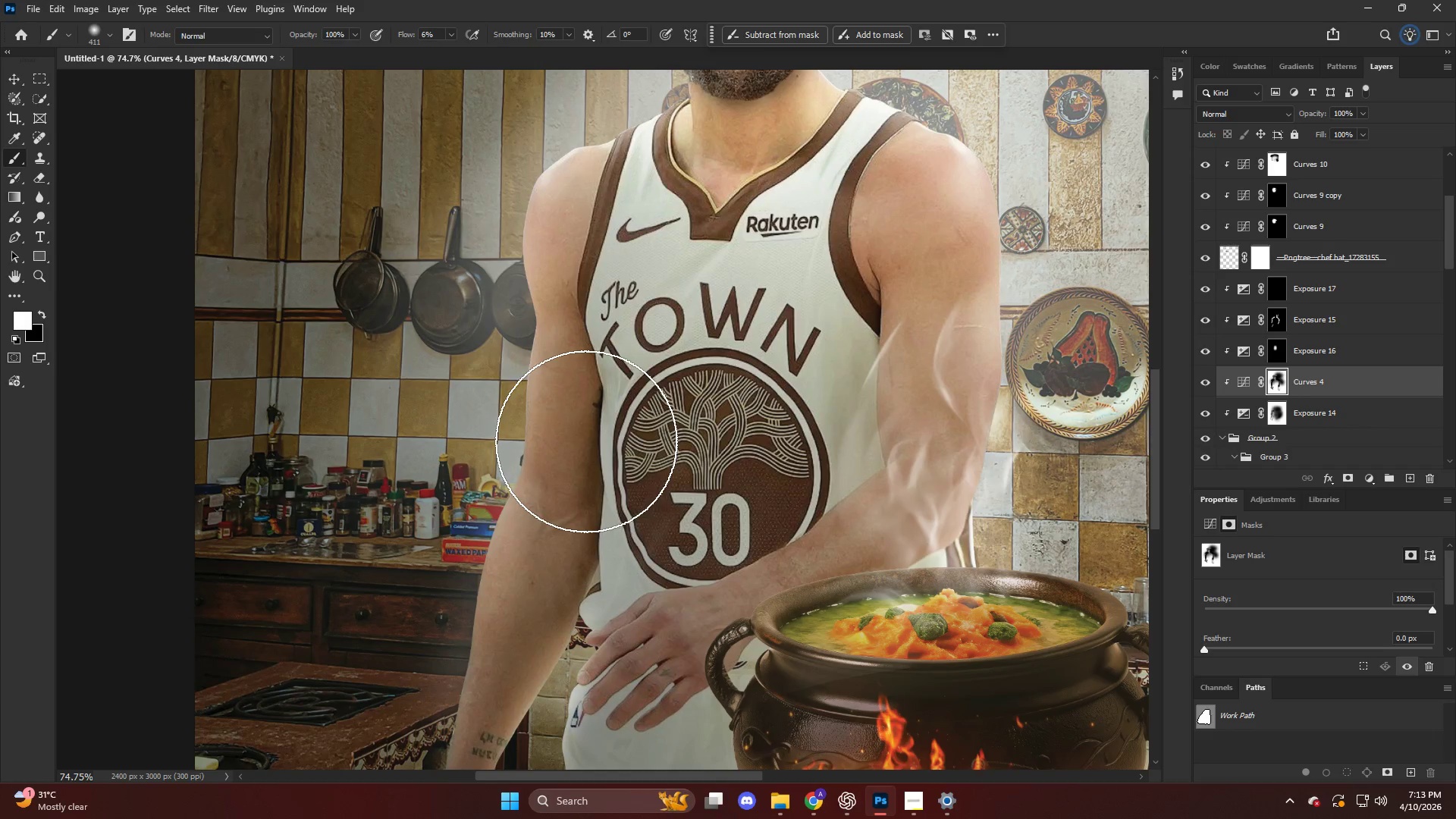 
key(Alt+AltLeft)
 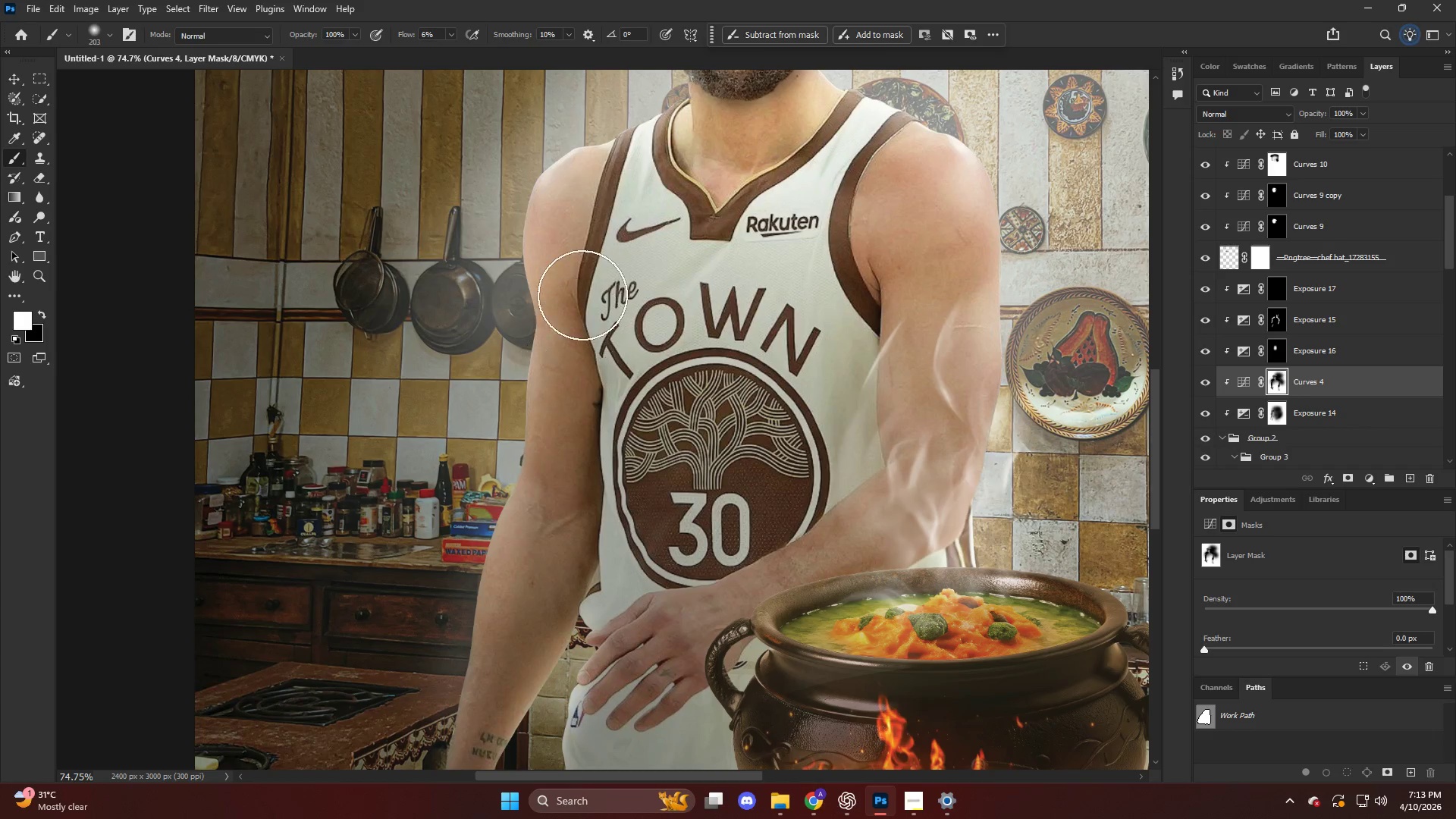 
key(X)
 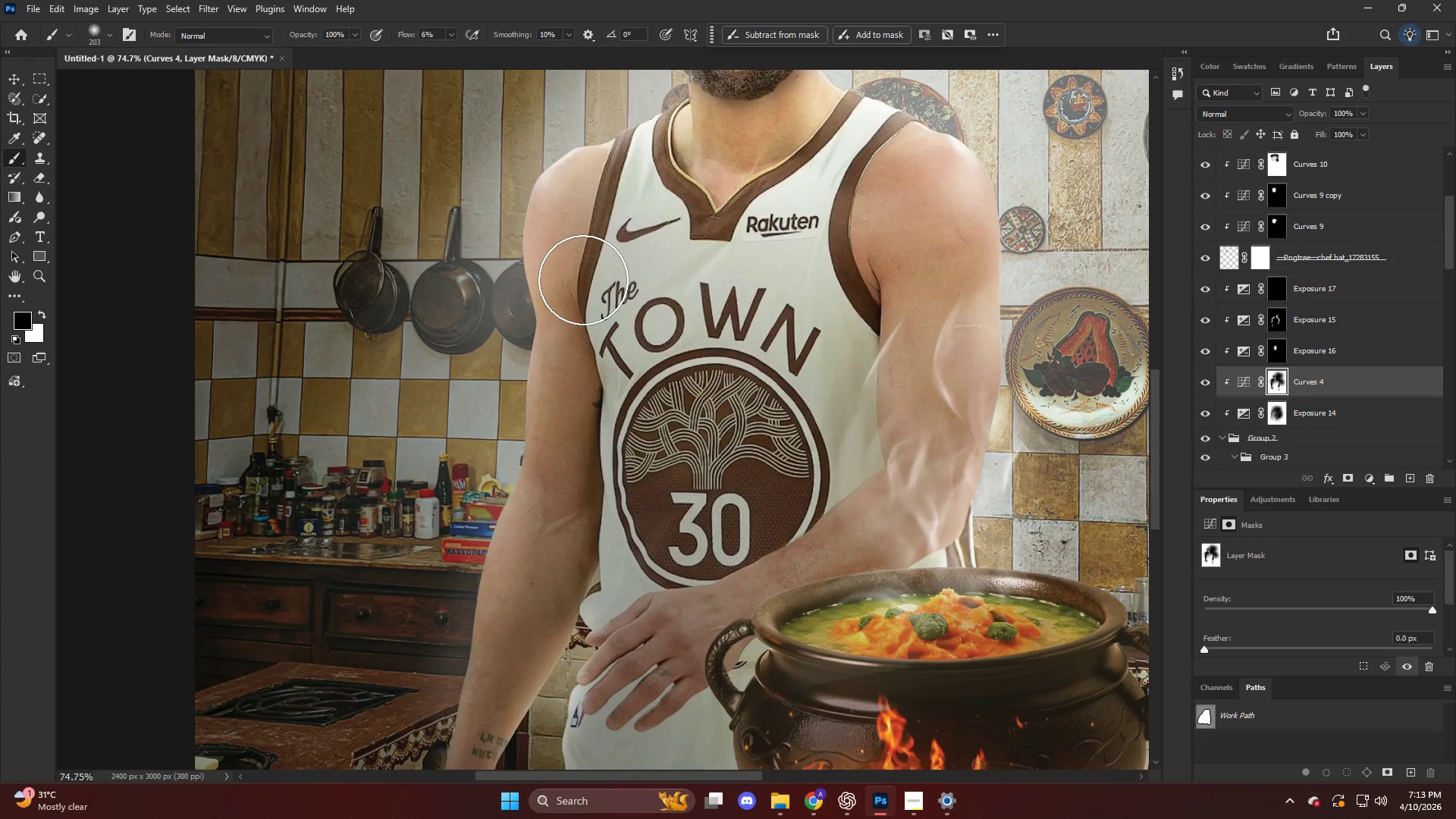 
left_click_drag(start_coordinate=[588, 334], to_coordinate=[548, 620])
 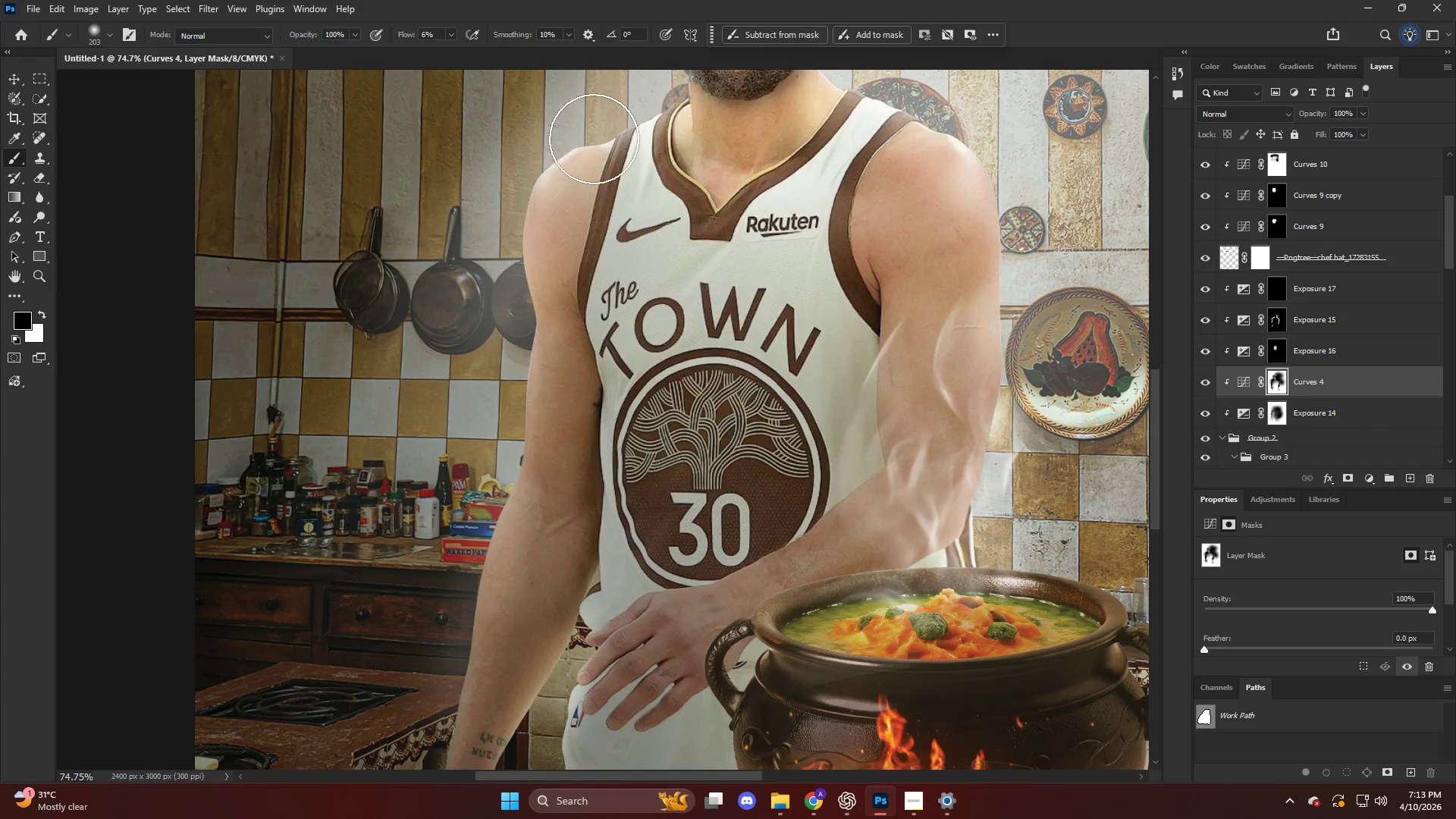 
left_click_drag(start_coordinate=[598, 176], to_coordinate=[560, 648])
 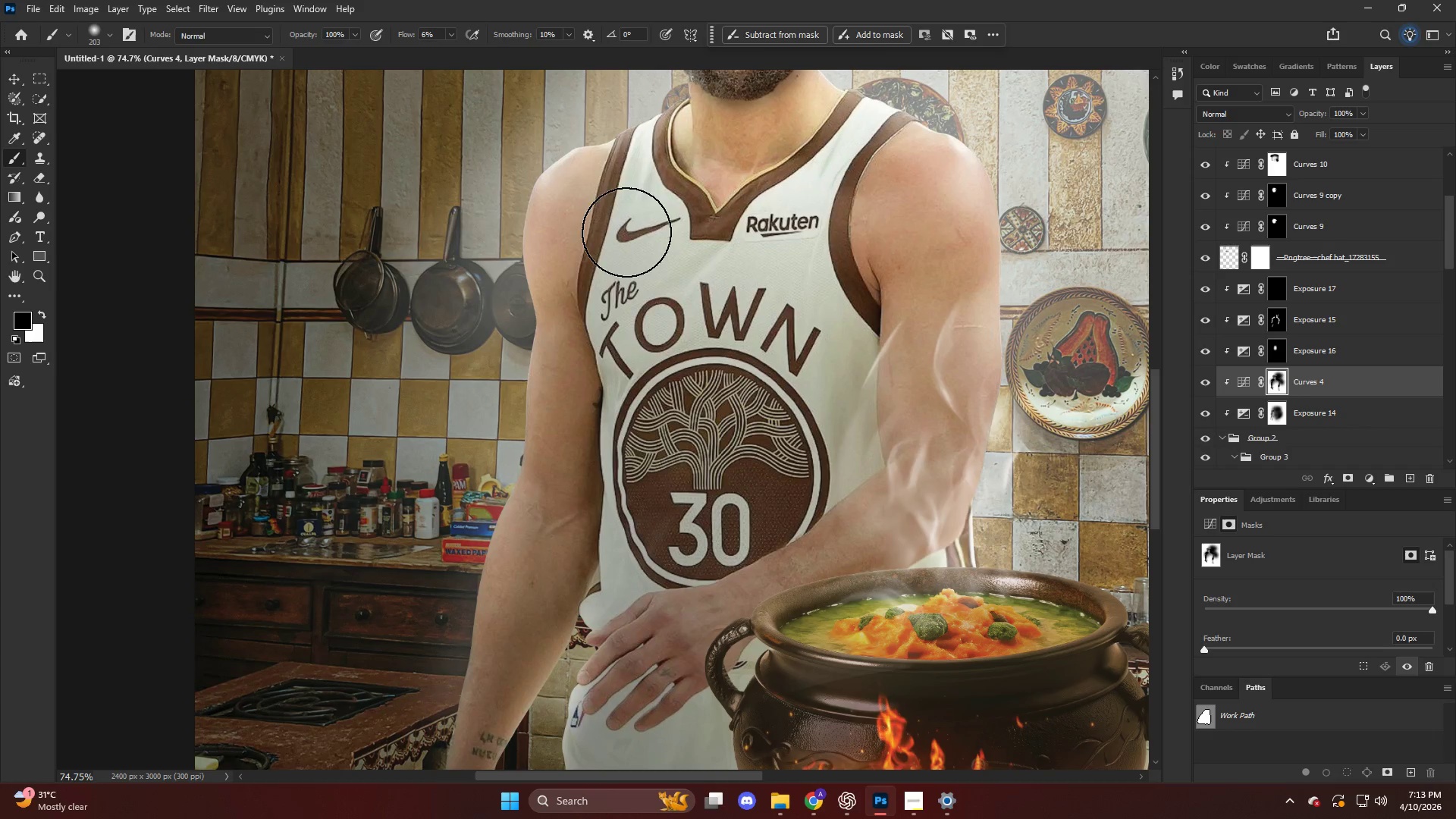 
left_click_drag(start_coordinate=[628, 216], to_coordinate=[620, 508])
 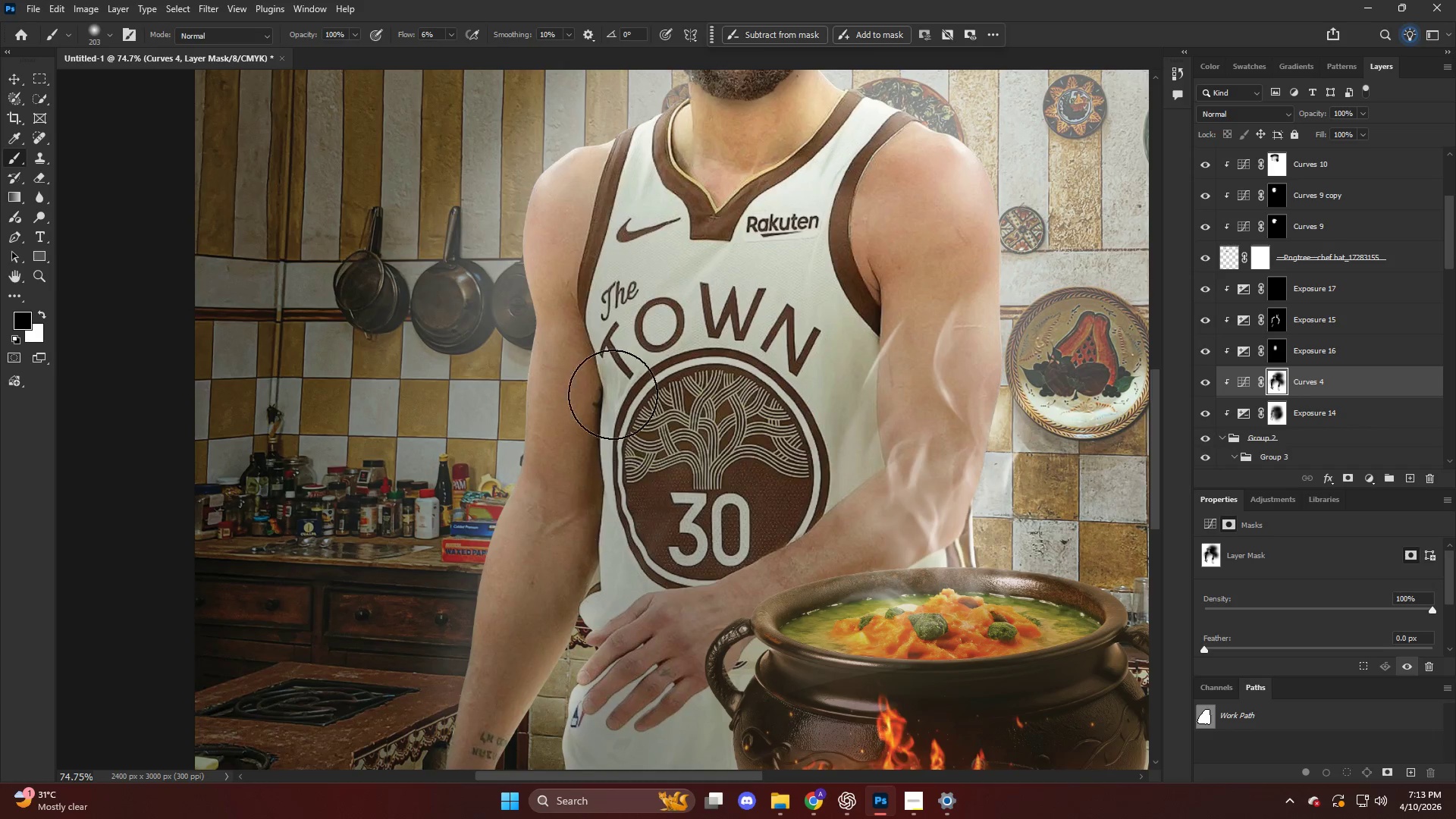 
key(Alt+AltLeft)
 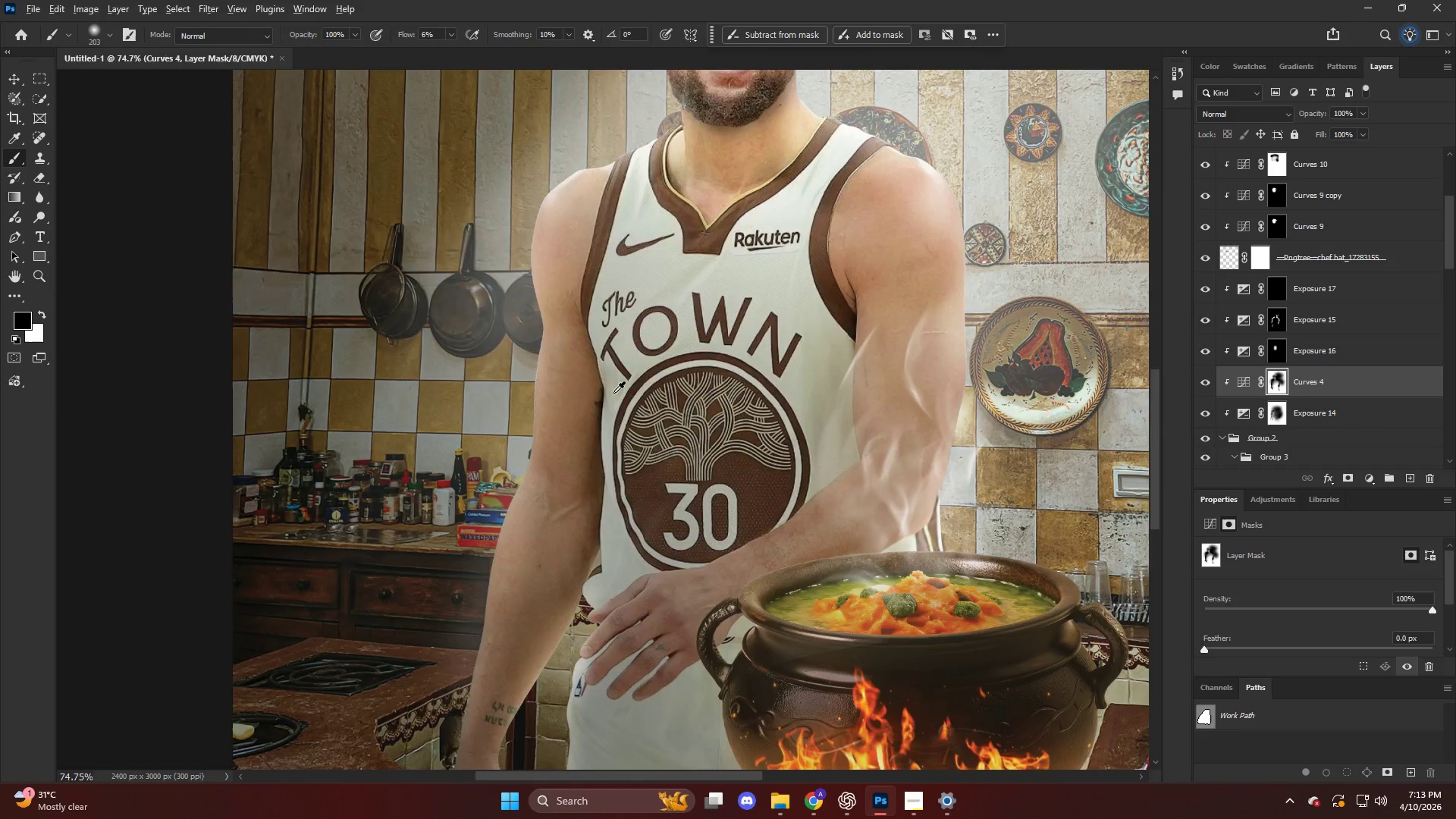 
left_click_drag(start_coordinate=[784, 275], to_coordinate=[779, 465])
 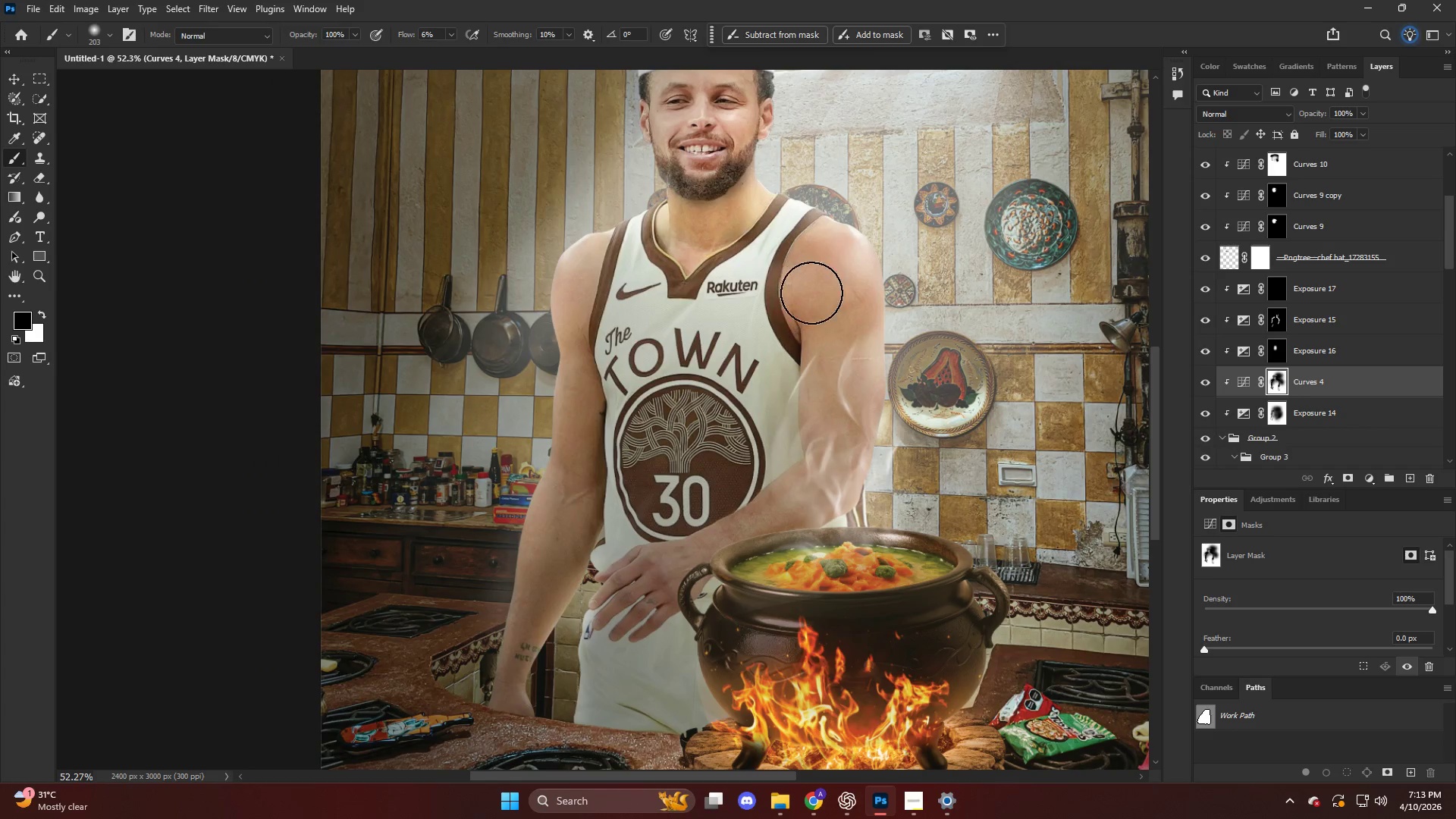 
scroll: coordinate [704, 319], scroll_direction: down, amount: 3.0
 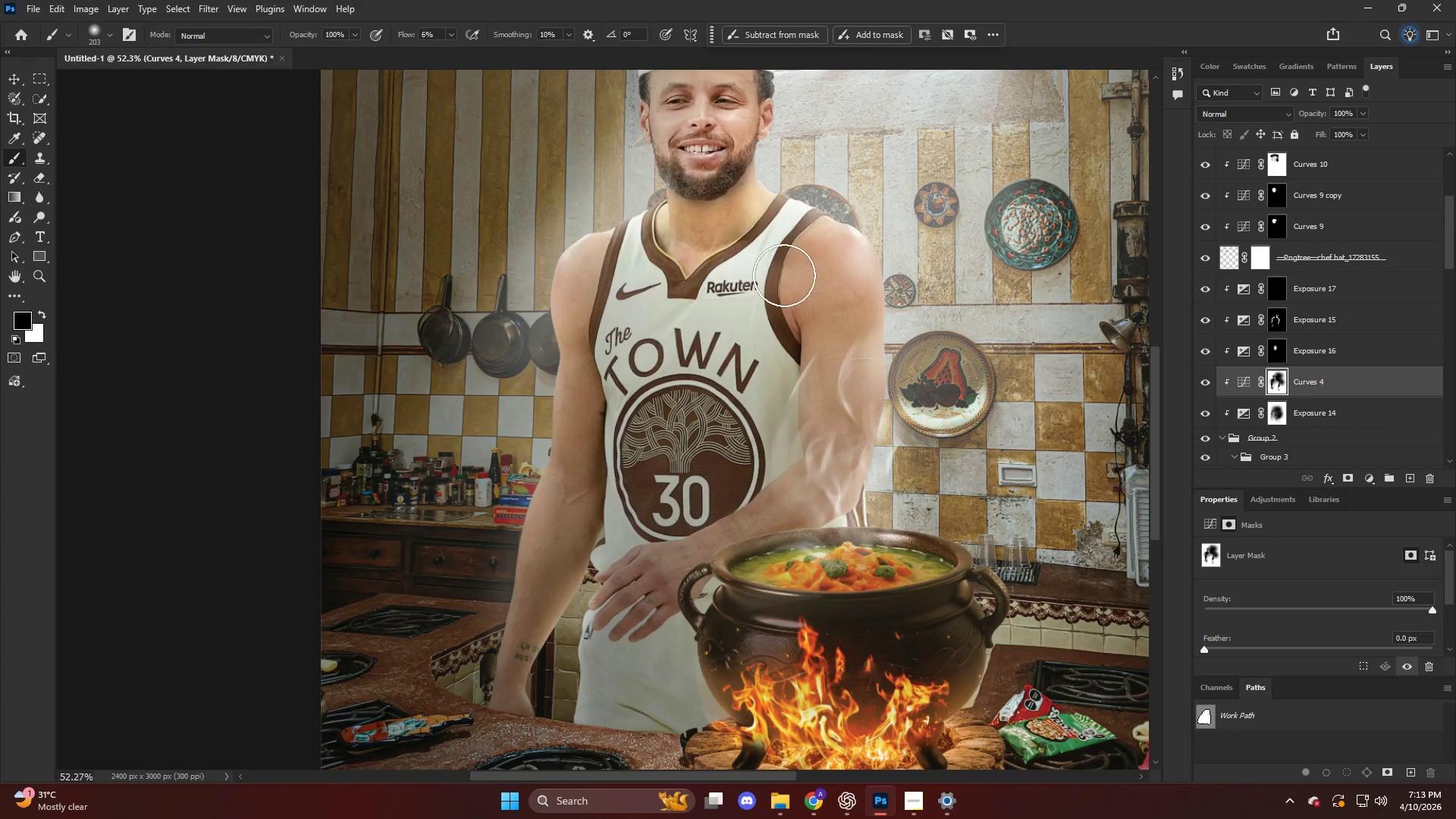 
left_click_drag(start_coordinate=[811, 281], to_coordinate=[768, 469])
 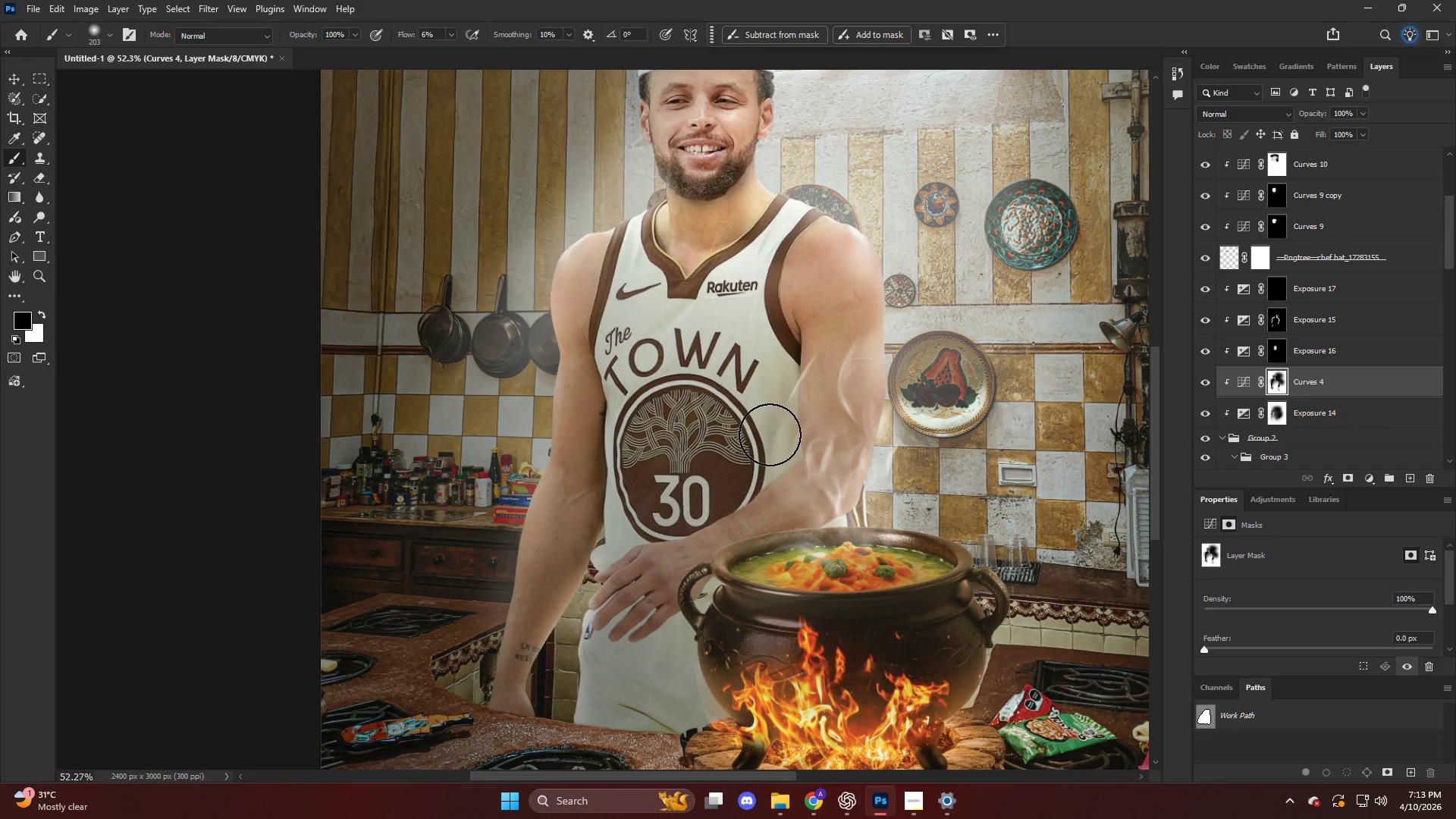 
key(Alt+AltLeft)
 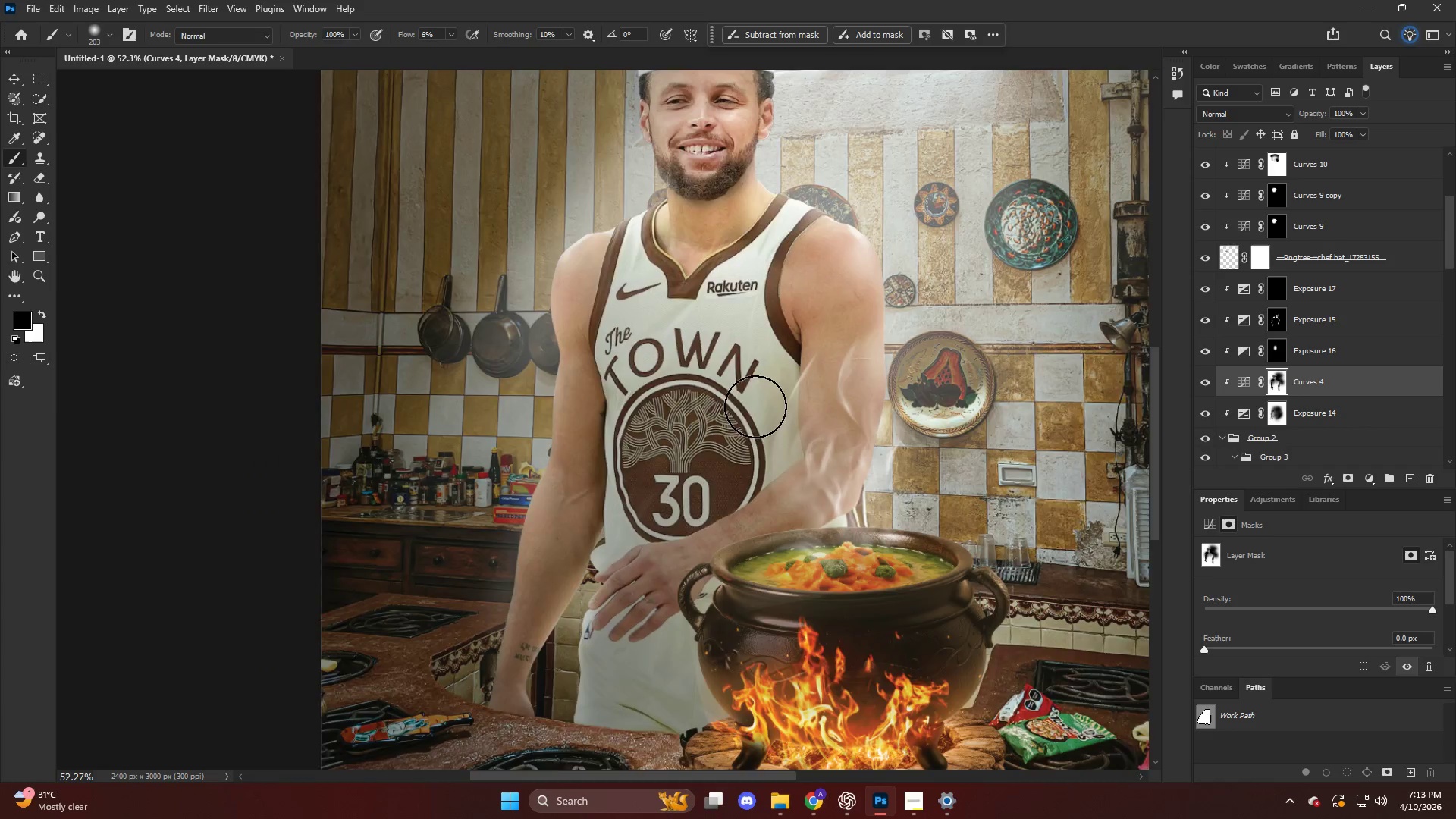 
hold_key(key=AltLeft, duration=0.48)
scroll: coordinate [683, 532], scroll_direction: down, amount: 1.0
 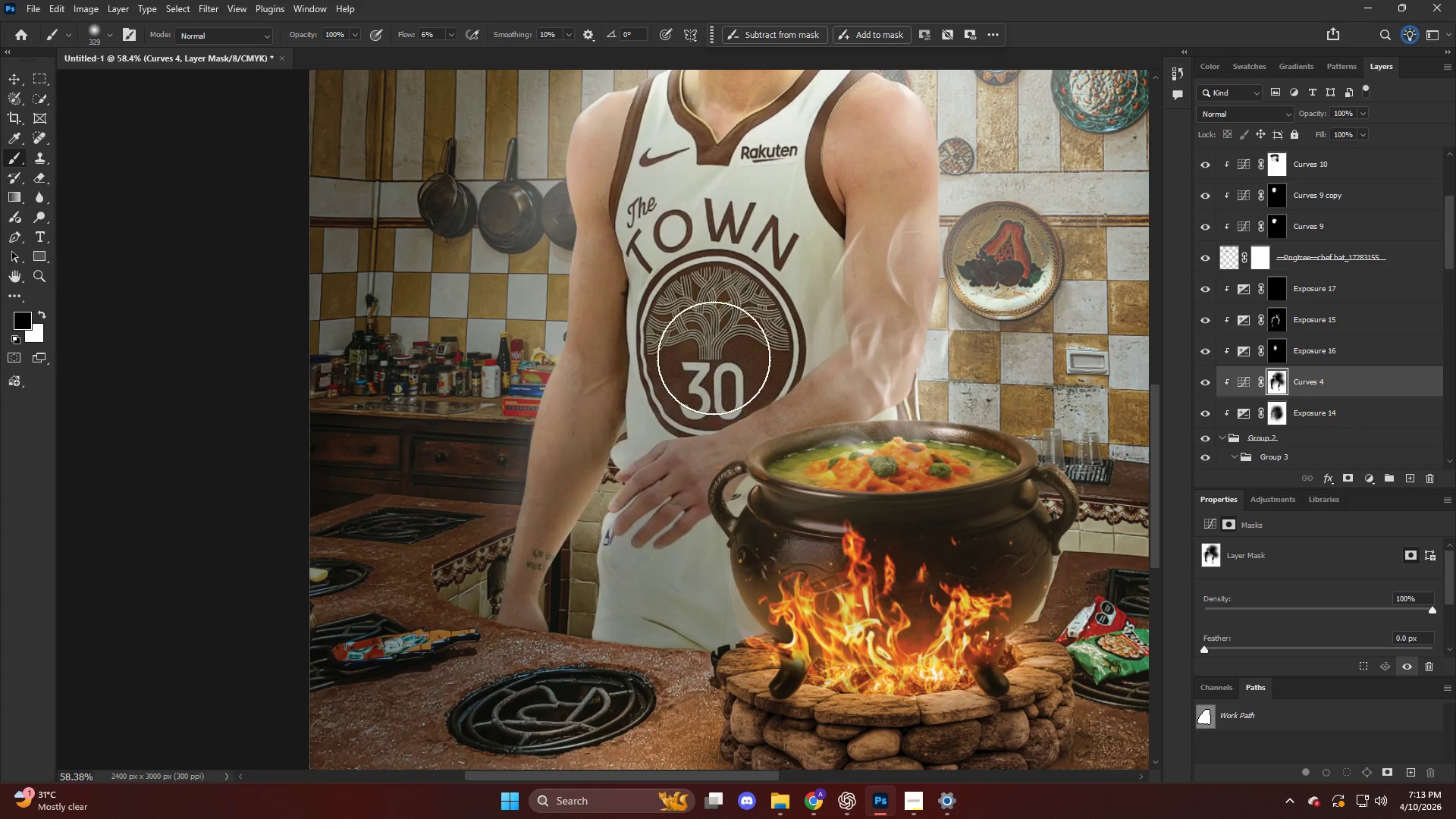 
left_click_drag(start_coordinate=[707, 403], to_coordinate=[635, 550])
 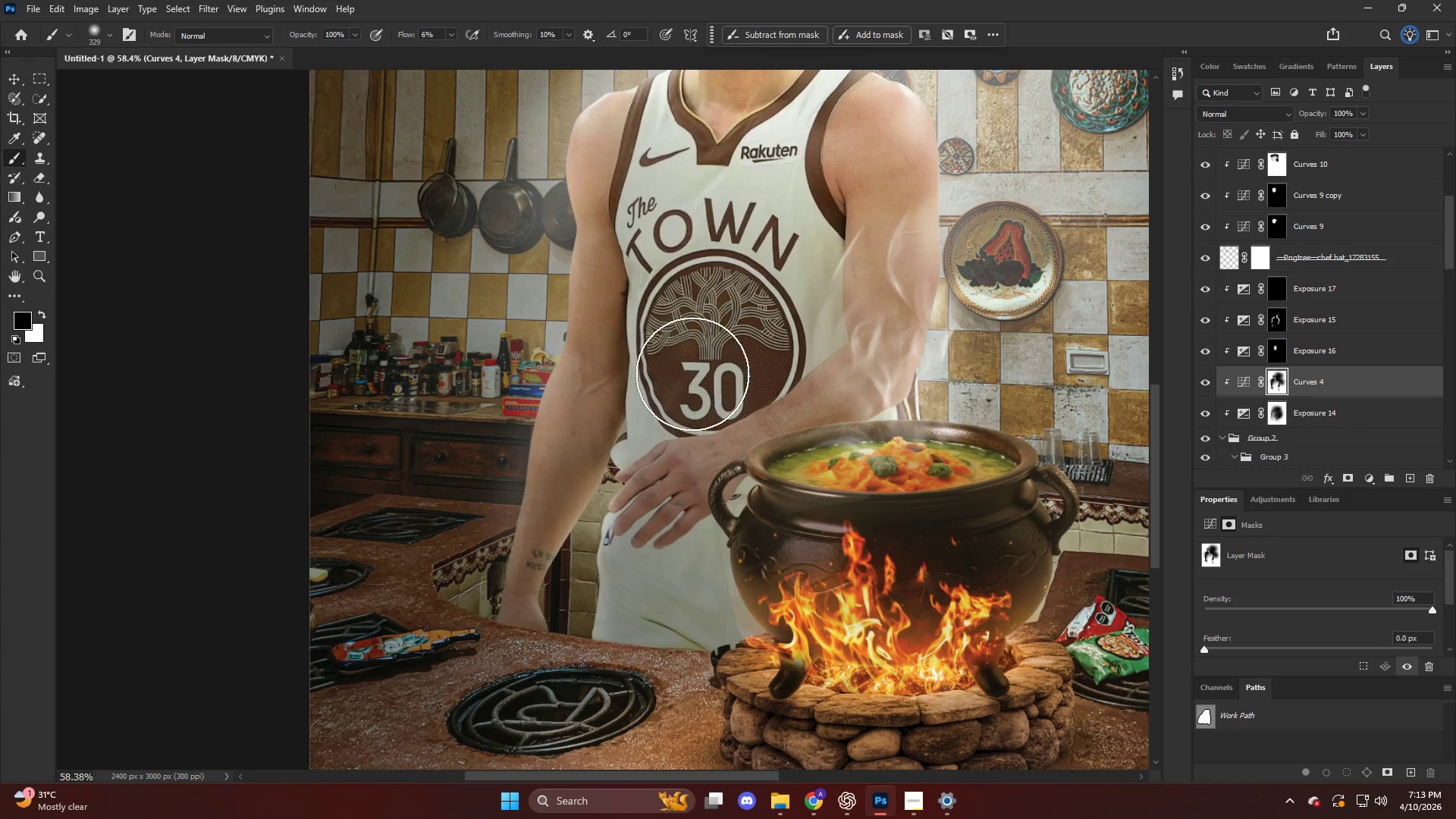 
left_click_drag(start_coordinate=[690, 397], to_coordinate=[647, 593])
 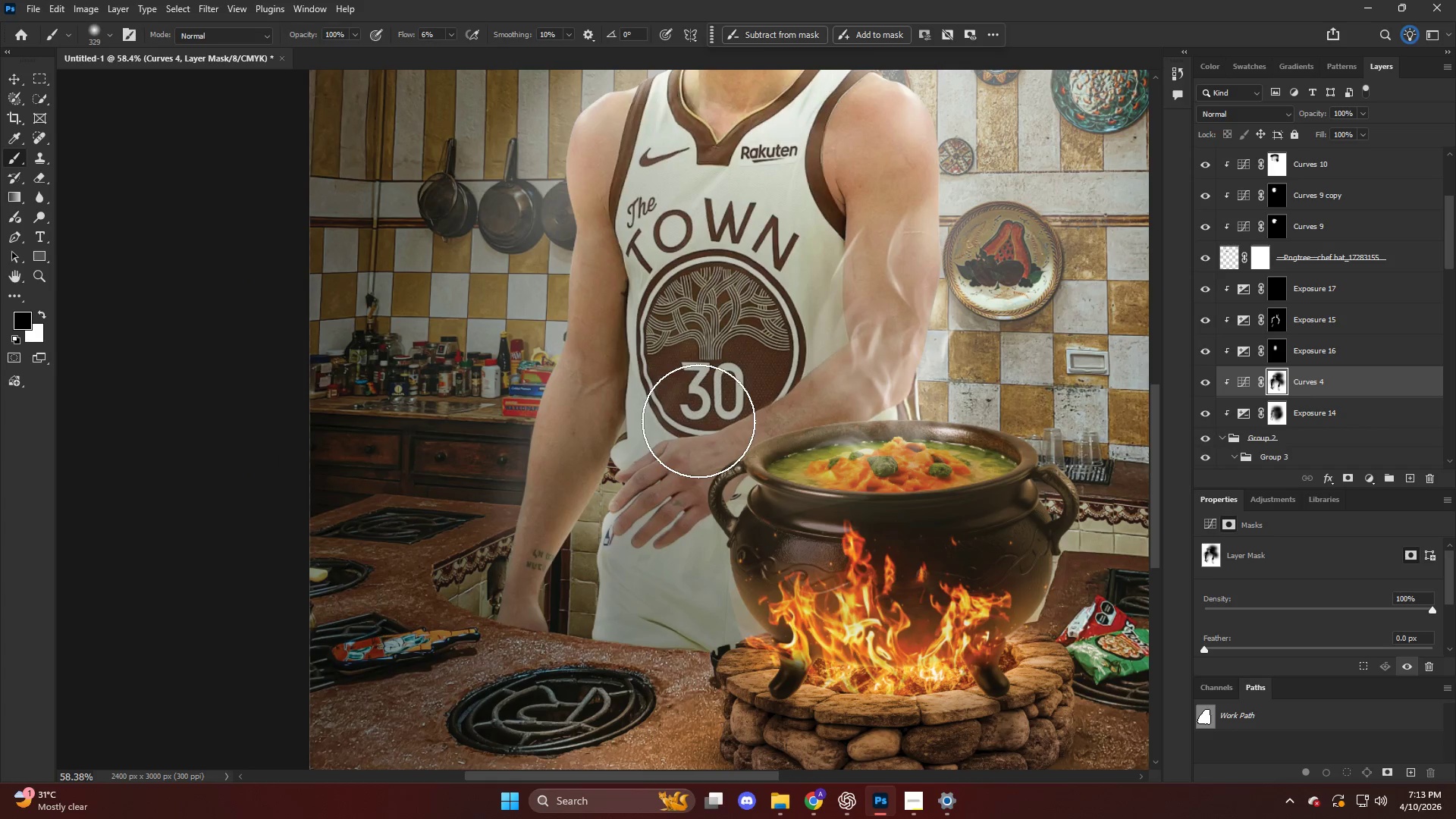 
key(Alt+AltLeft)
 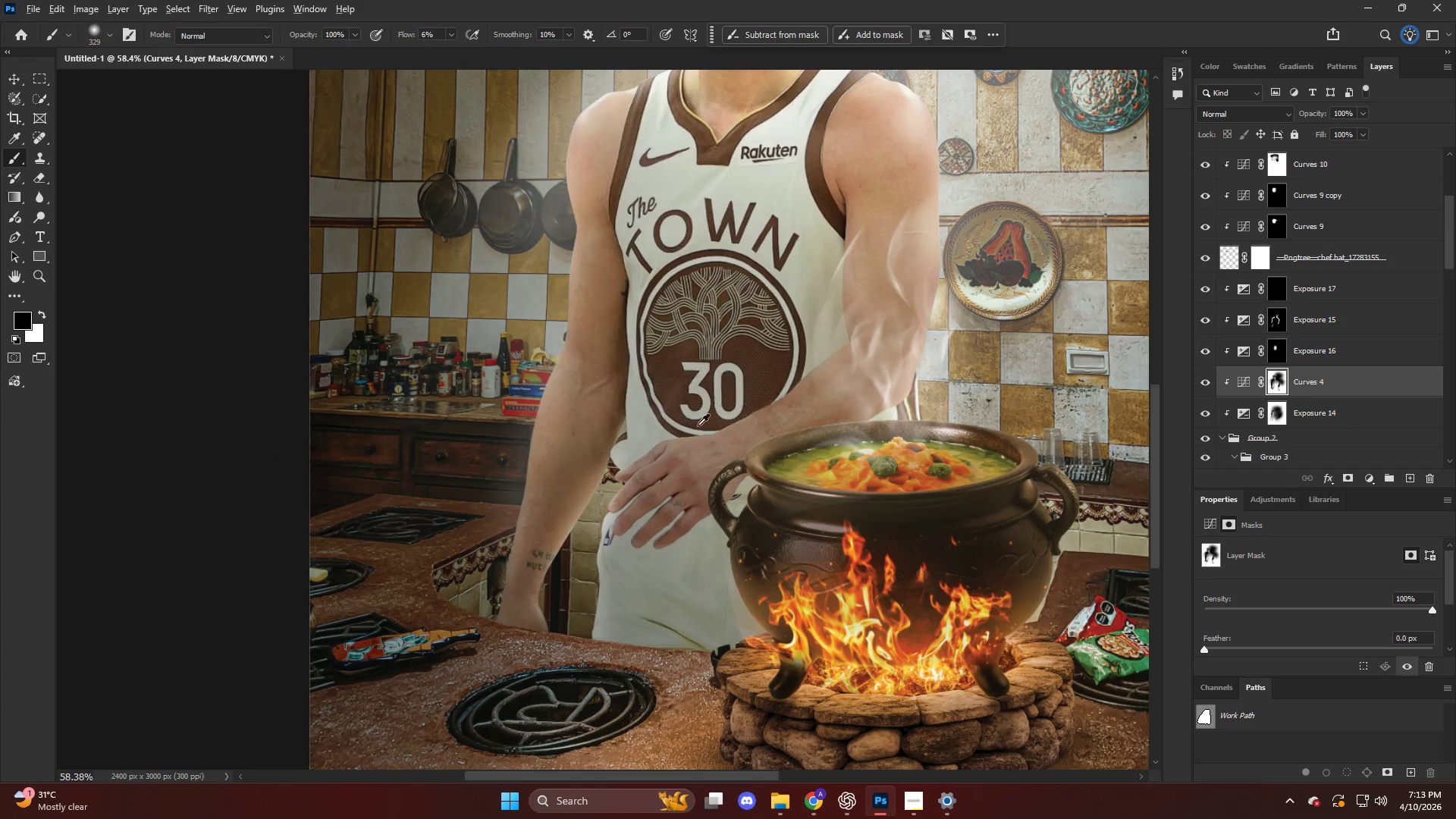 
scroll: coordinate [700, 426], scroll_direction: up, amount: 5.0
 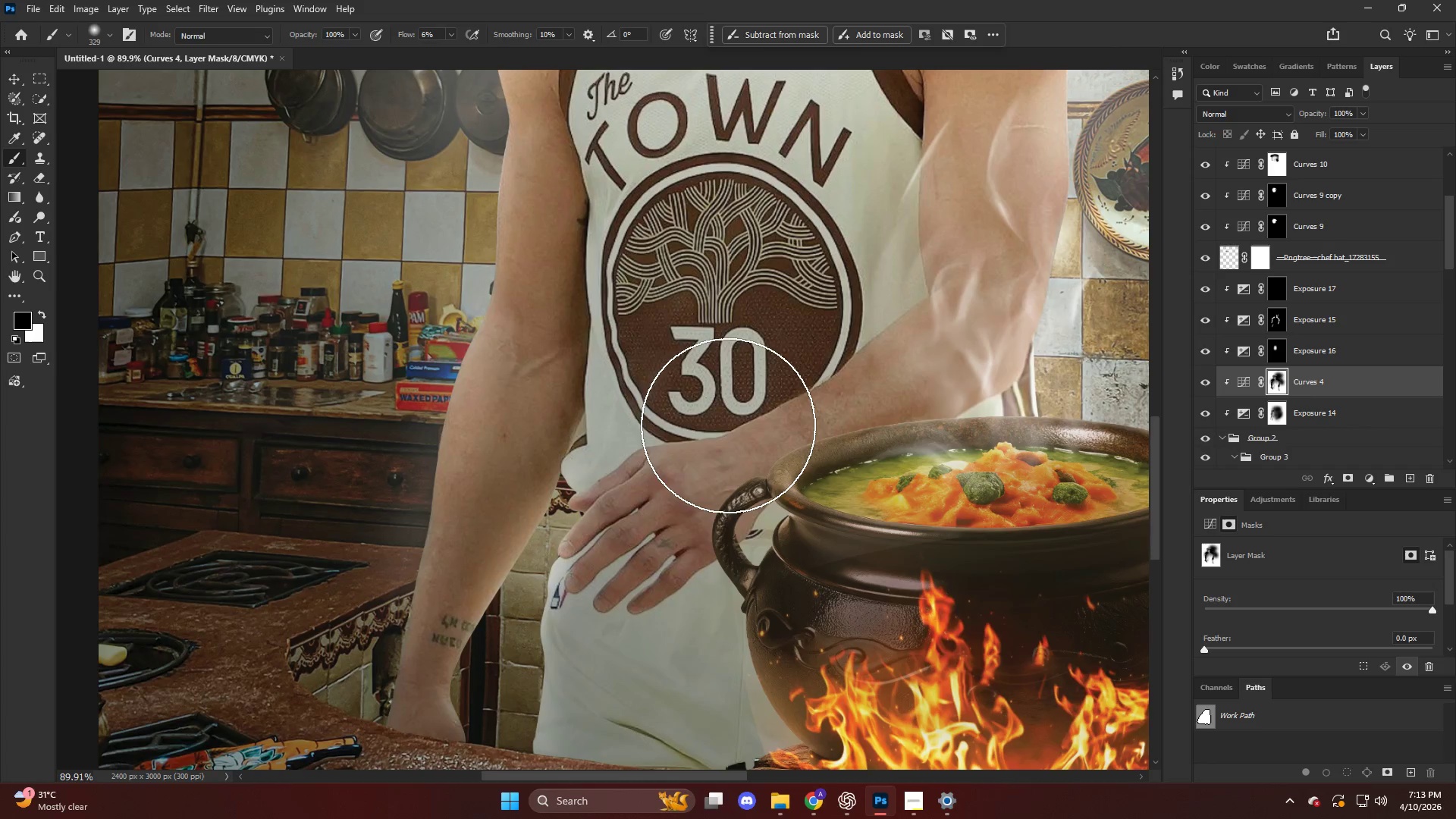 
left_click_drag(start_coordinate=[724, 432], to_coordinate=[615, 580])
 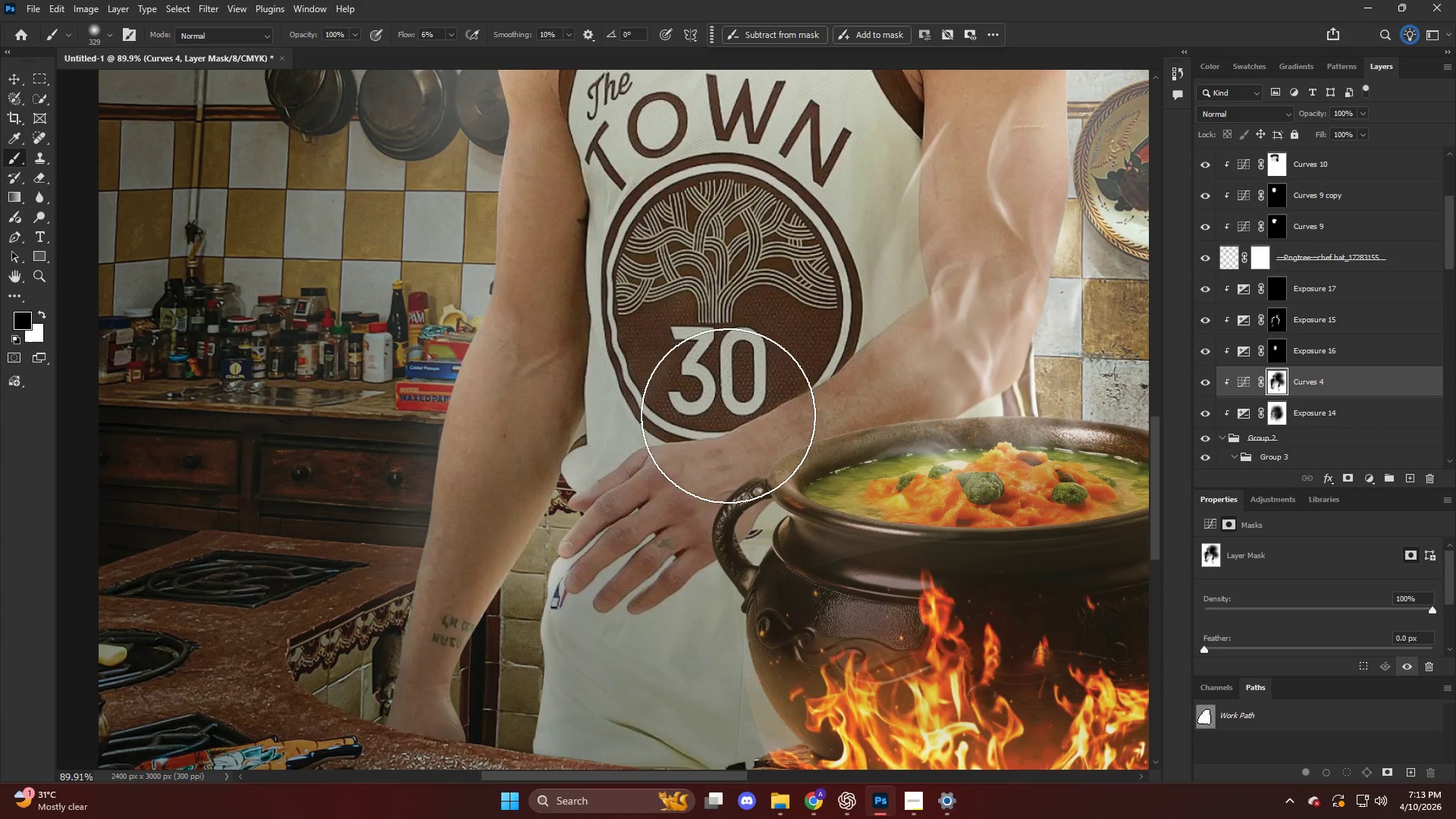 
left_click_drag(start_coordinate=[723, 426], to_coordinate=[626, 552])
 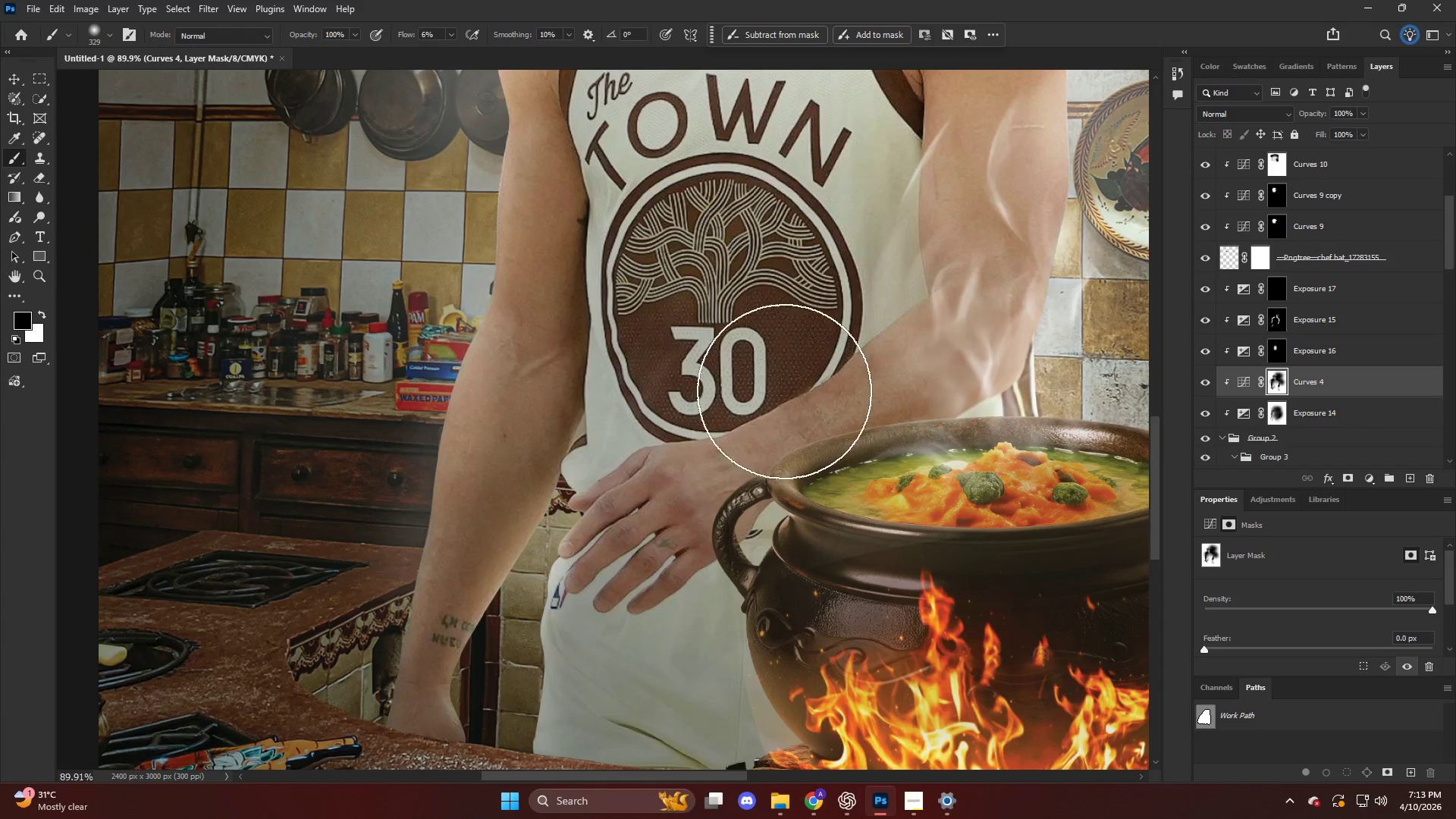 
left_click_drag(start_coordinate=[784, 371], to_coordinate=[790, 438])
 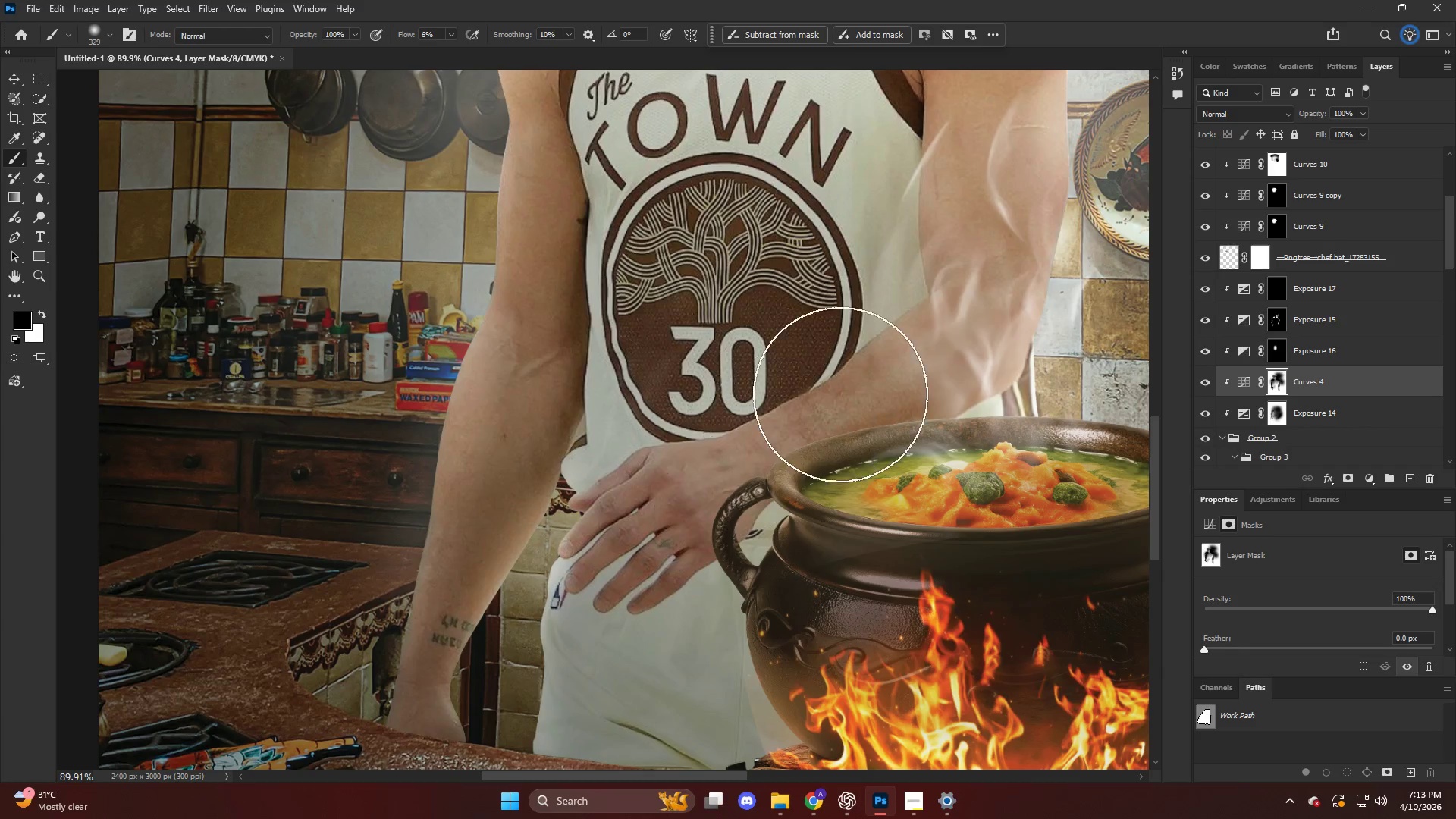 
left_click_drag(start_coordinate=[879, 333], to_coordinate=[755, 512])
 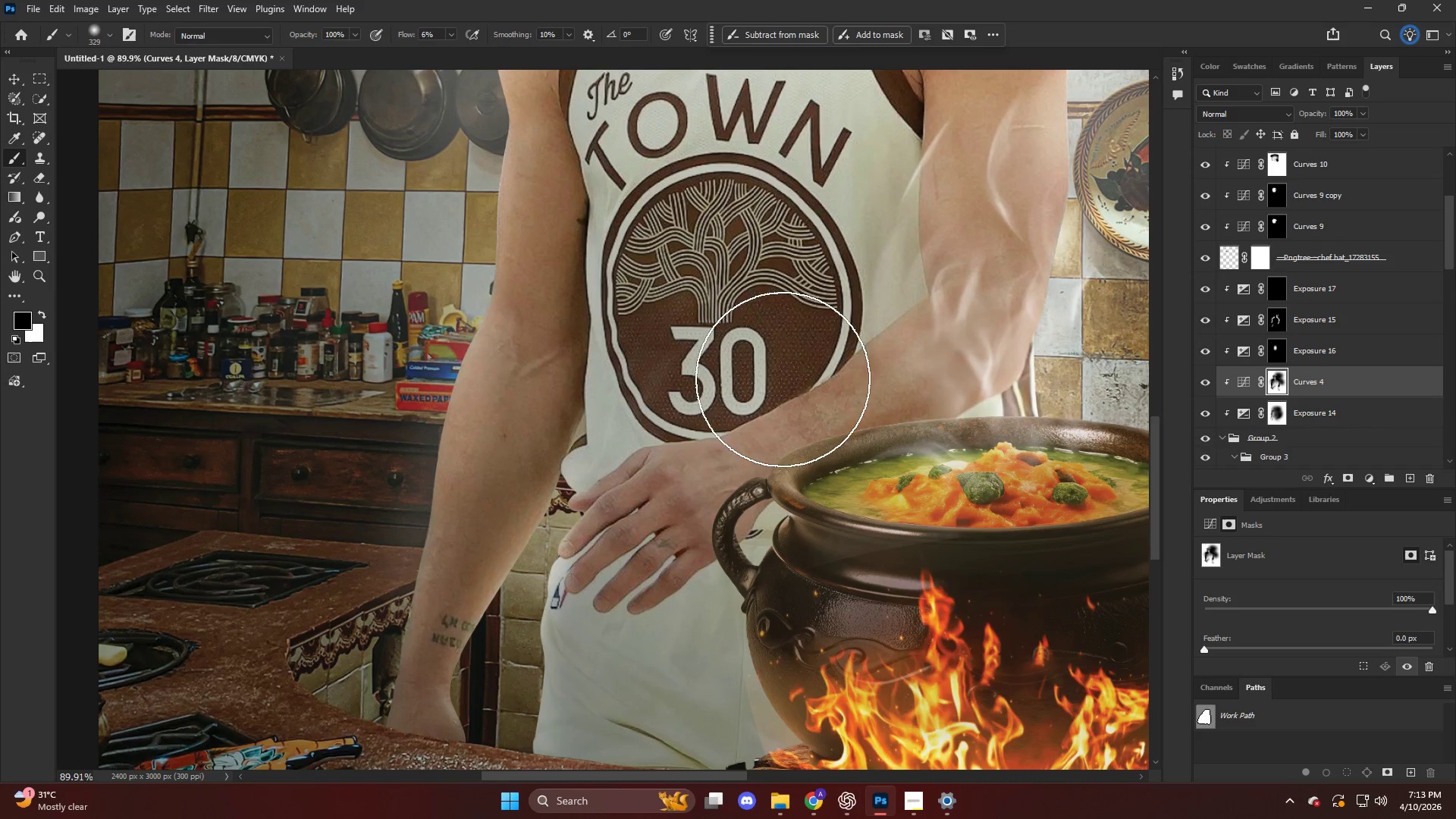 
hold_key(key=AltLeft, duration=0.42)
hold_key(key=AltLeft, duration=0.59)
scroll: coordinate [824, 328], scroll_direction: down, amount: 13.0
 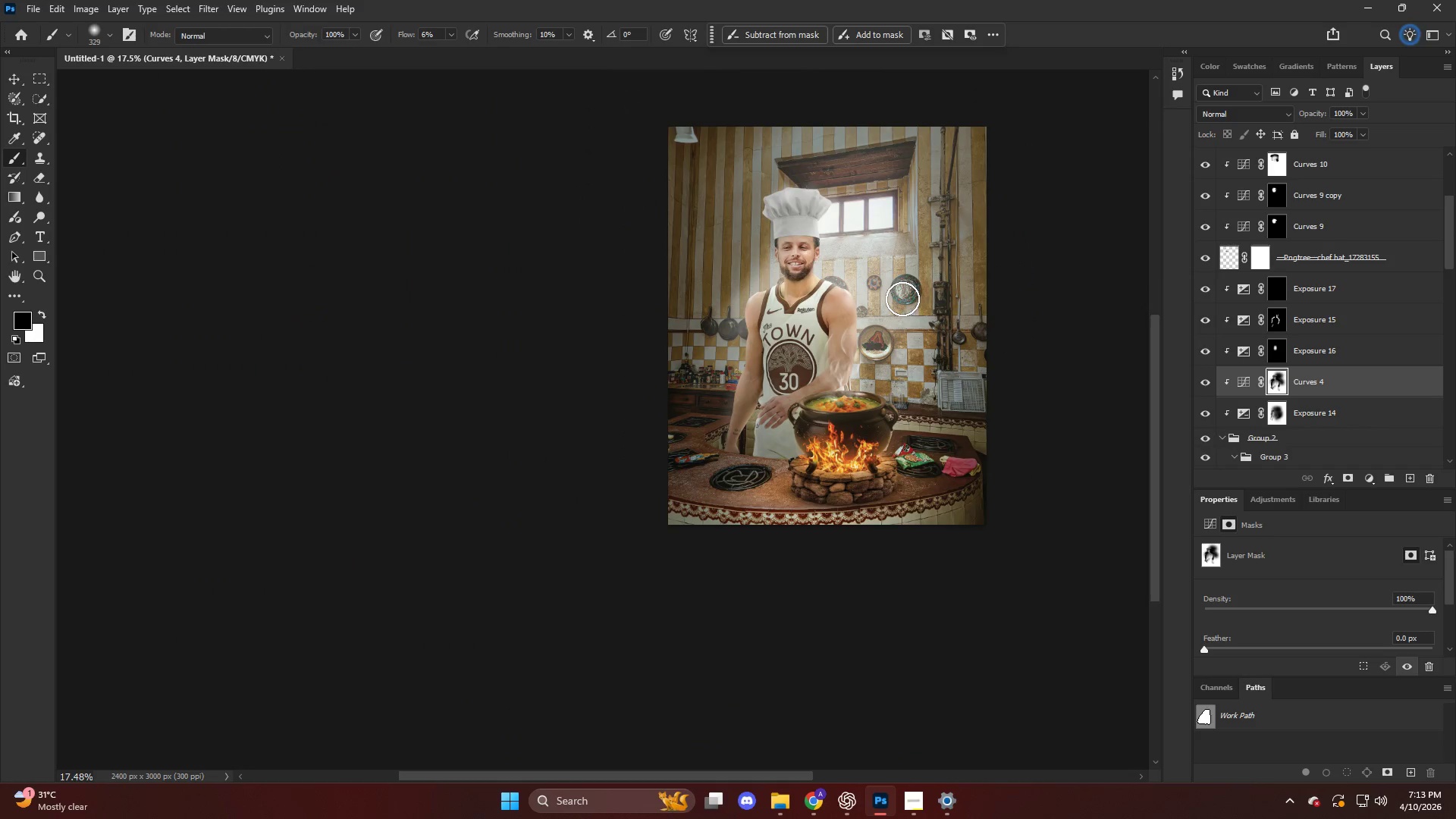 
key(Alt+AltLeft)
 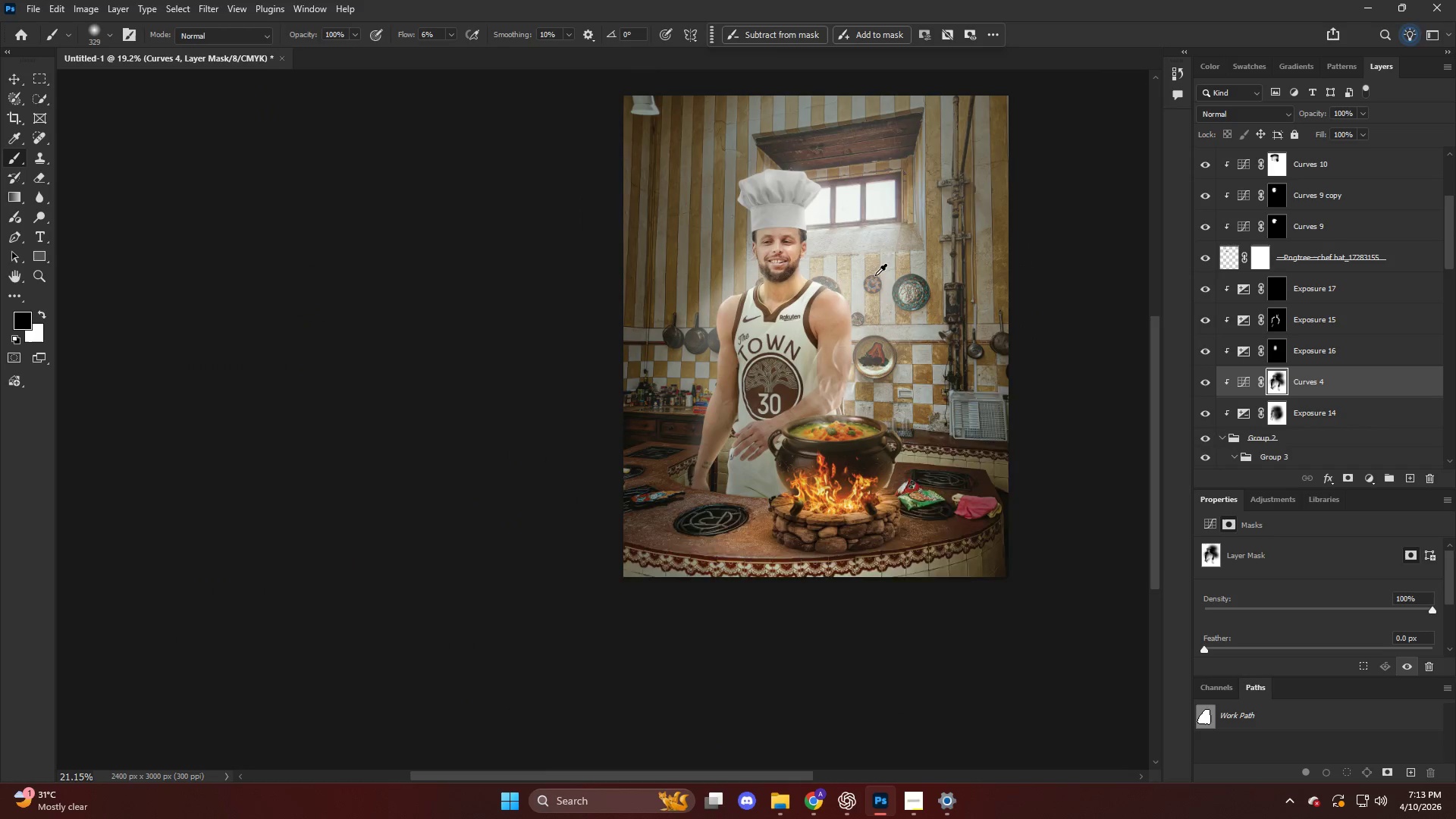 
key(V)
 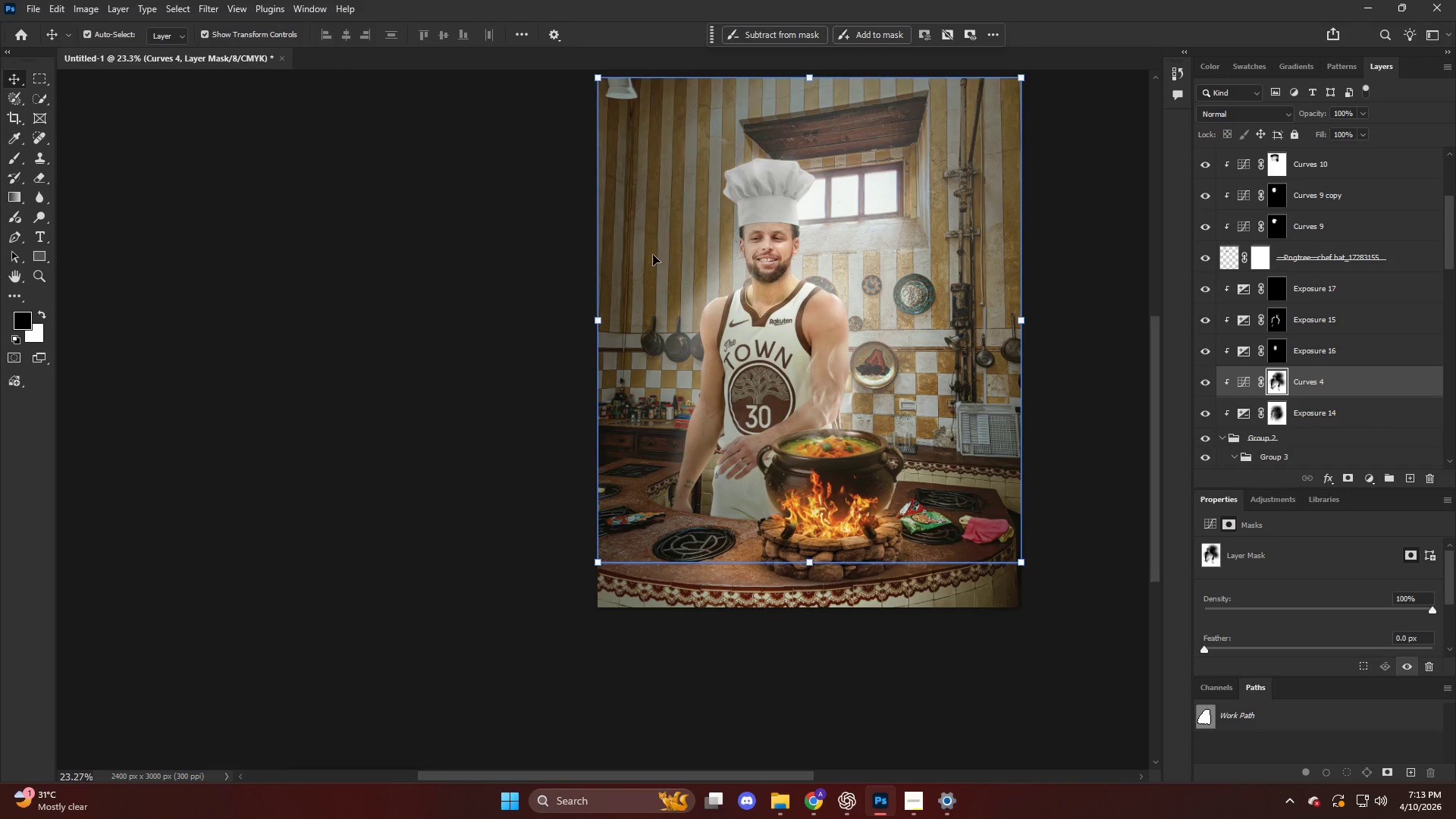 
scroll: coordinate [879, 274], scroll_direction: up, amount: 3.0
 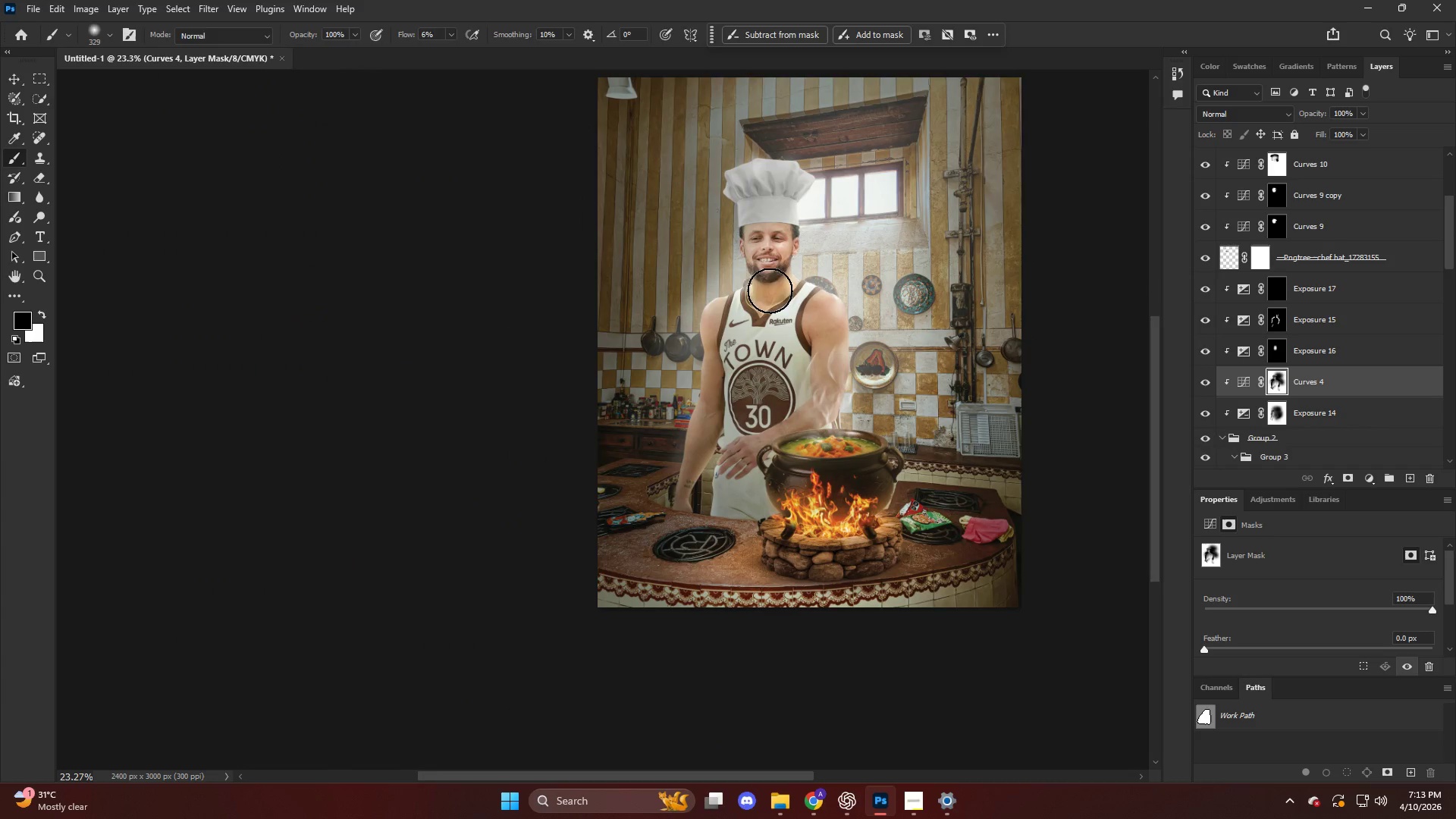 
left_click([652, 254])
 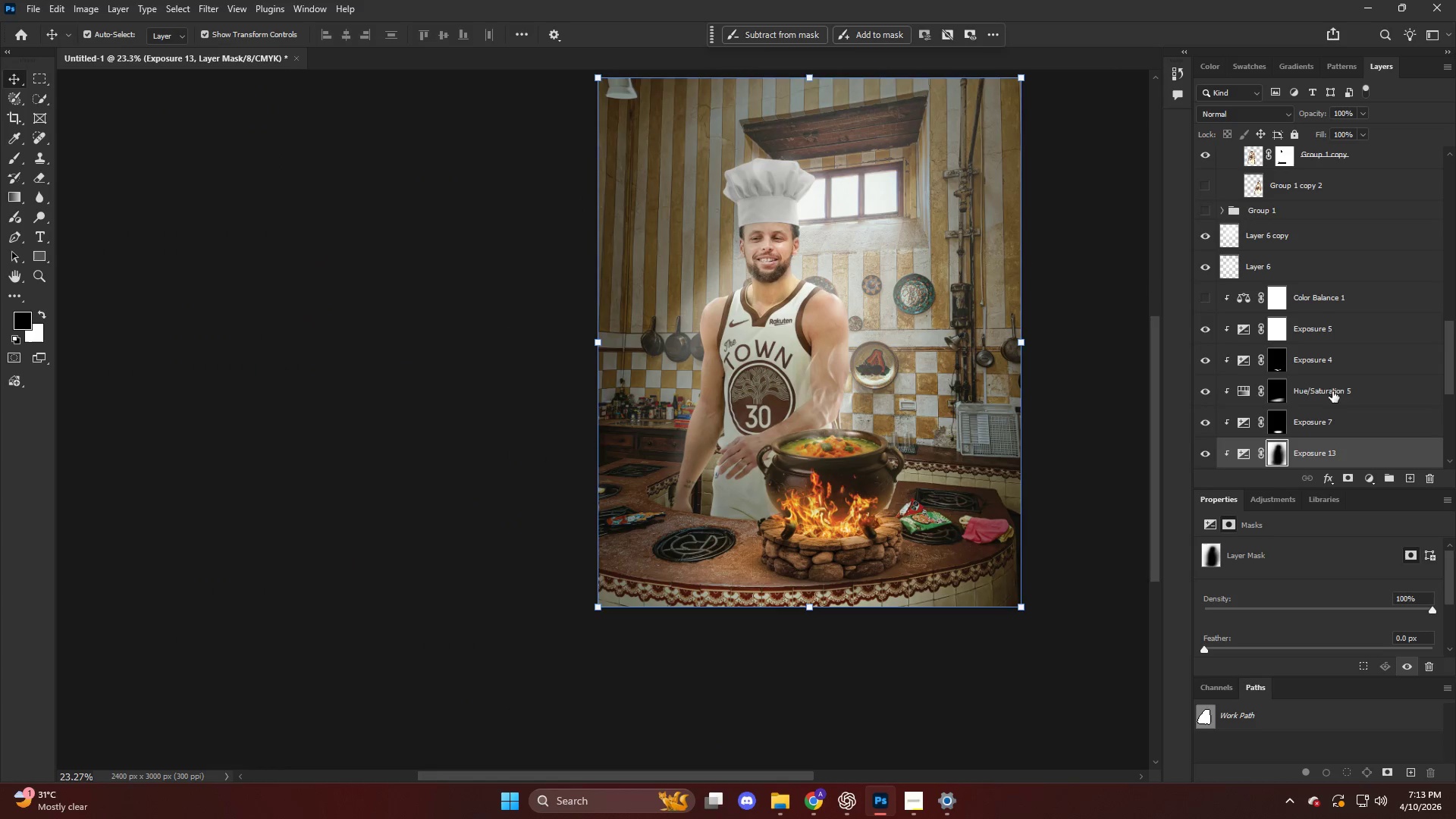 
scroll: coordinate [1325, 408], scroll_direction: down, amount: 2.0
 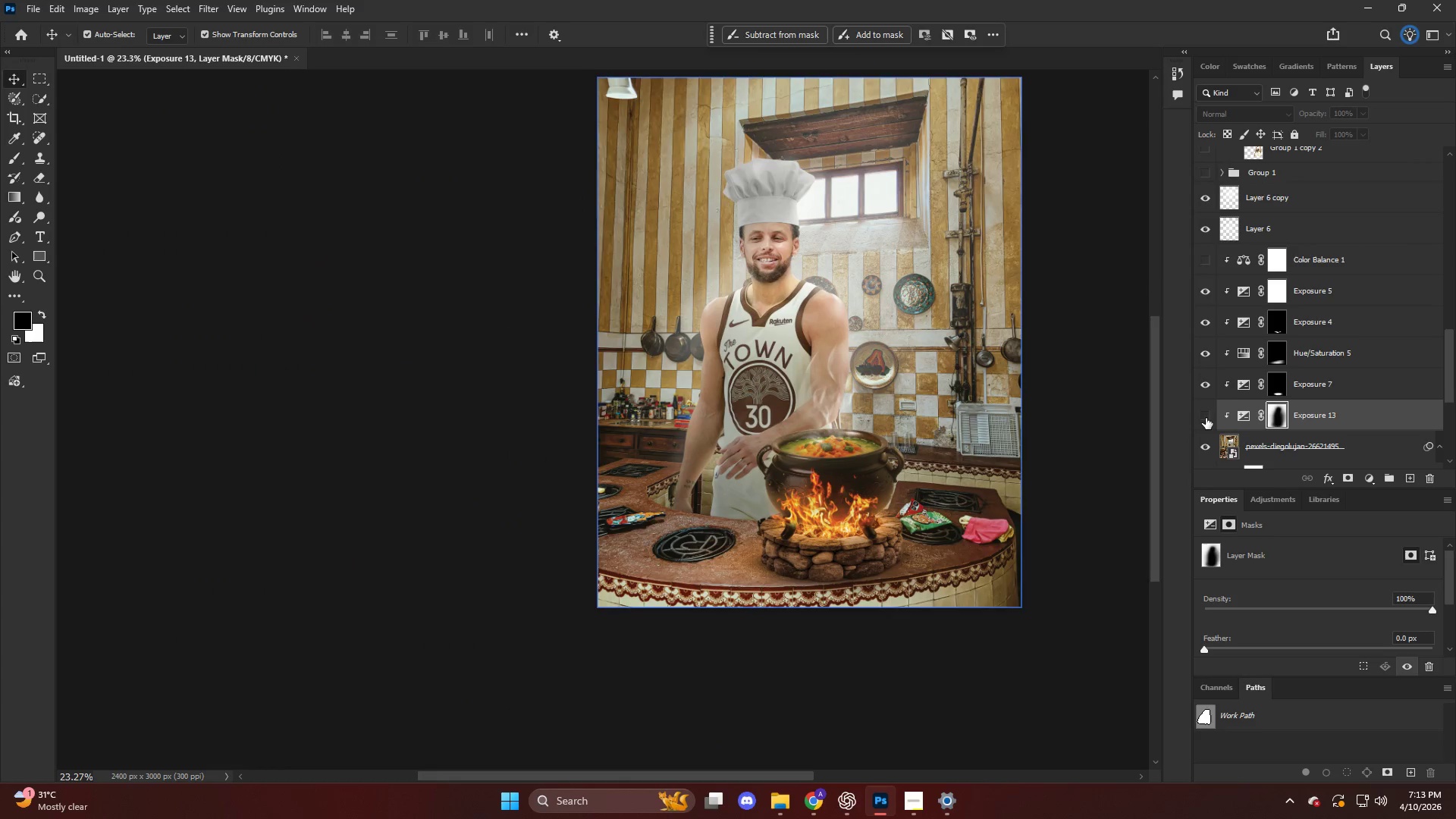 
double_click([1206, 418])
 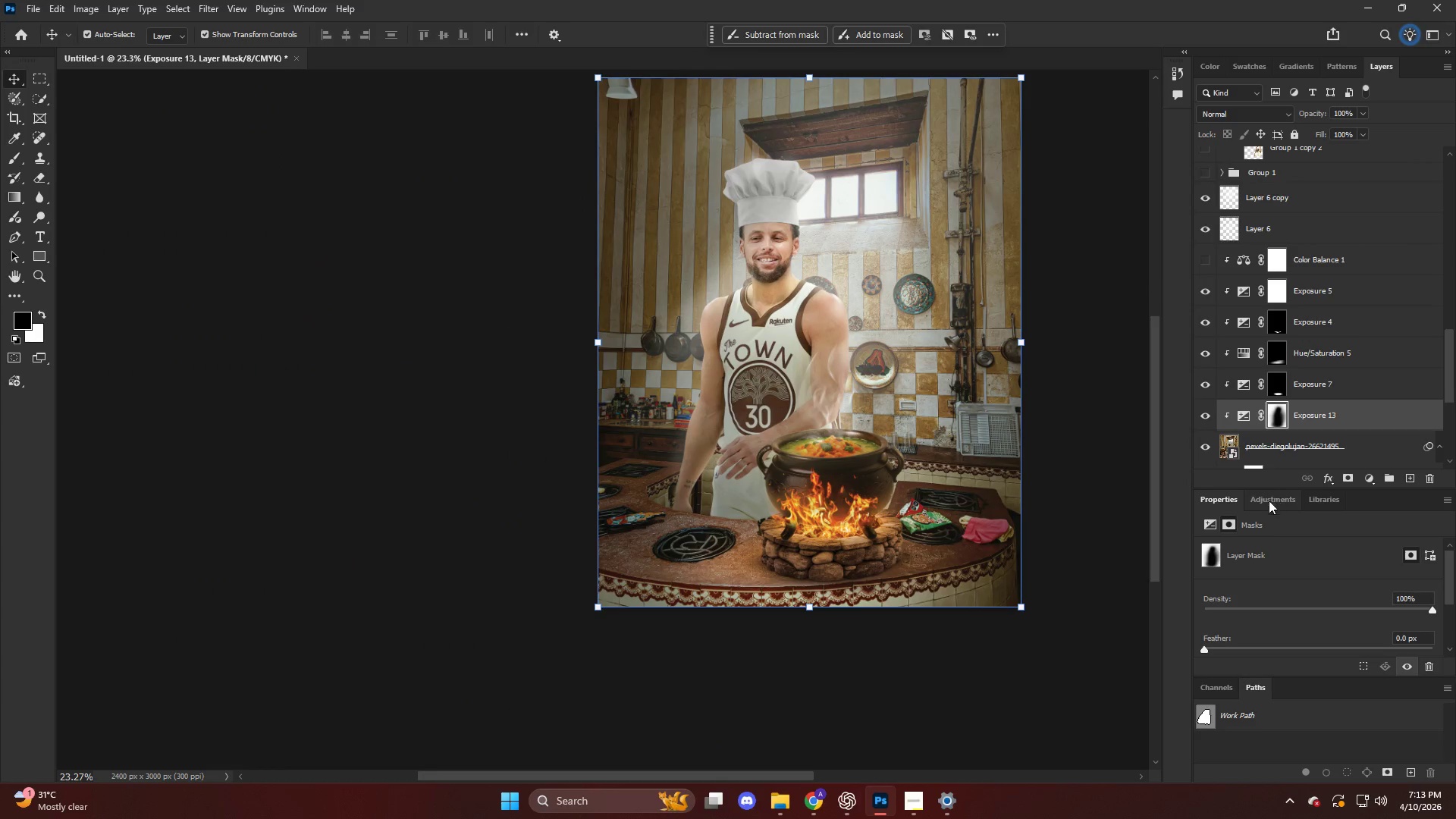 
left_click([1239, 417])
 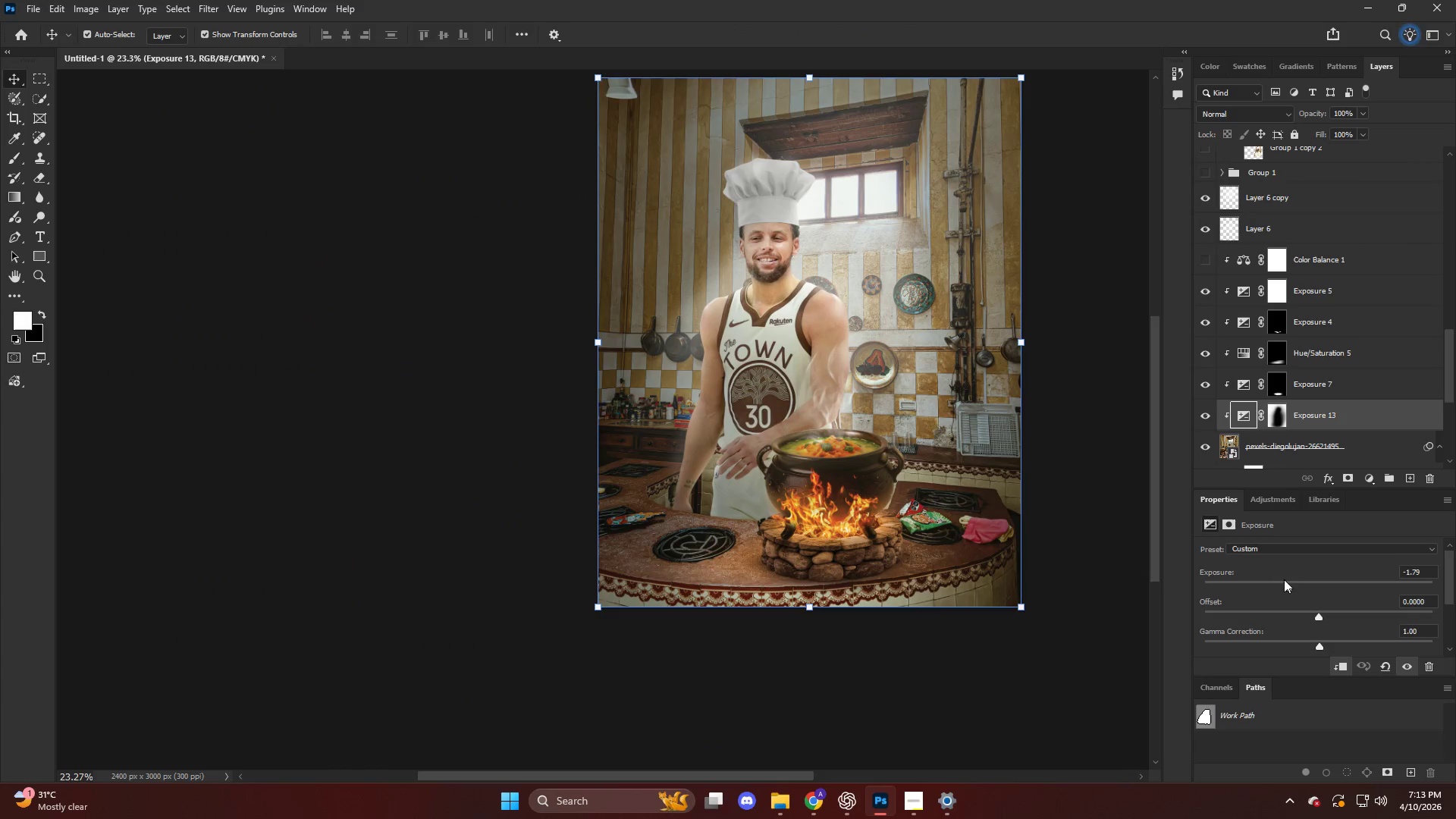 
left_click_drag(start_coordinate=[1291, 584], to_coordinate=[1304, 590])
 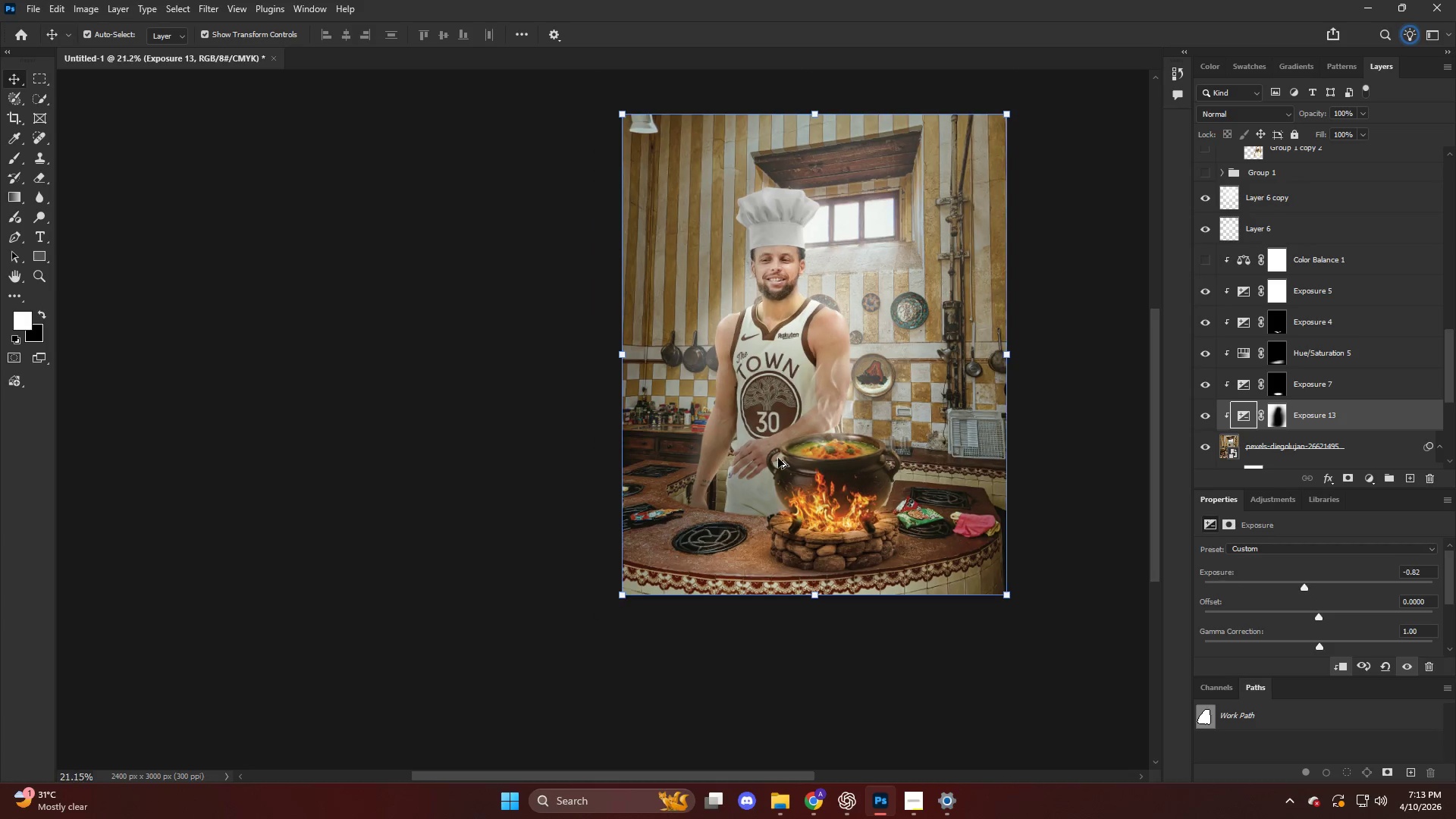 
key(Alt+AltLeft)
 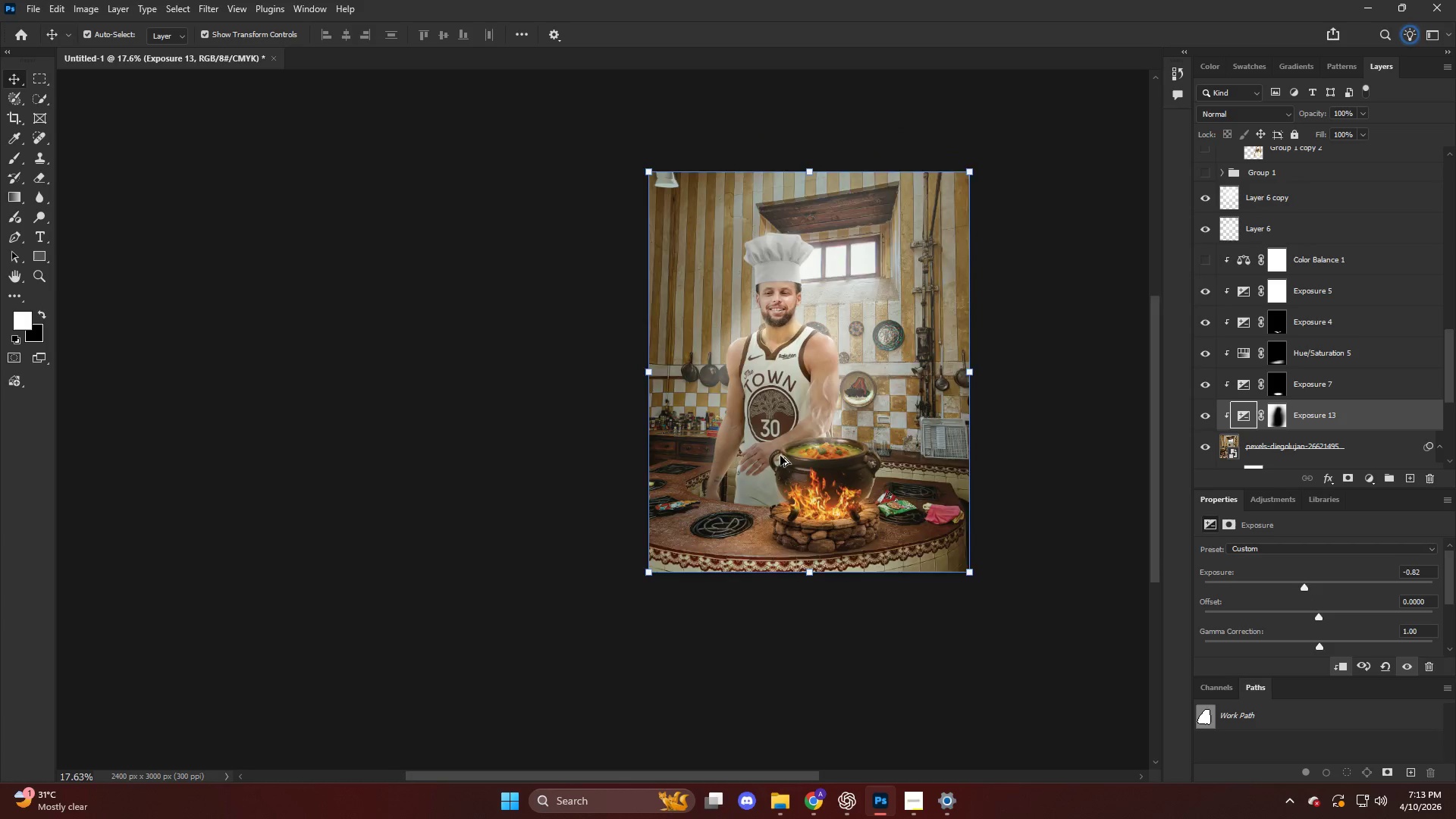 
scroll: coordinate [777, 457], scroll_direction: down, amount: 6.0
 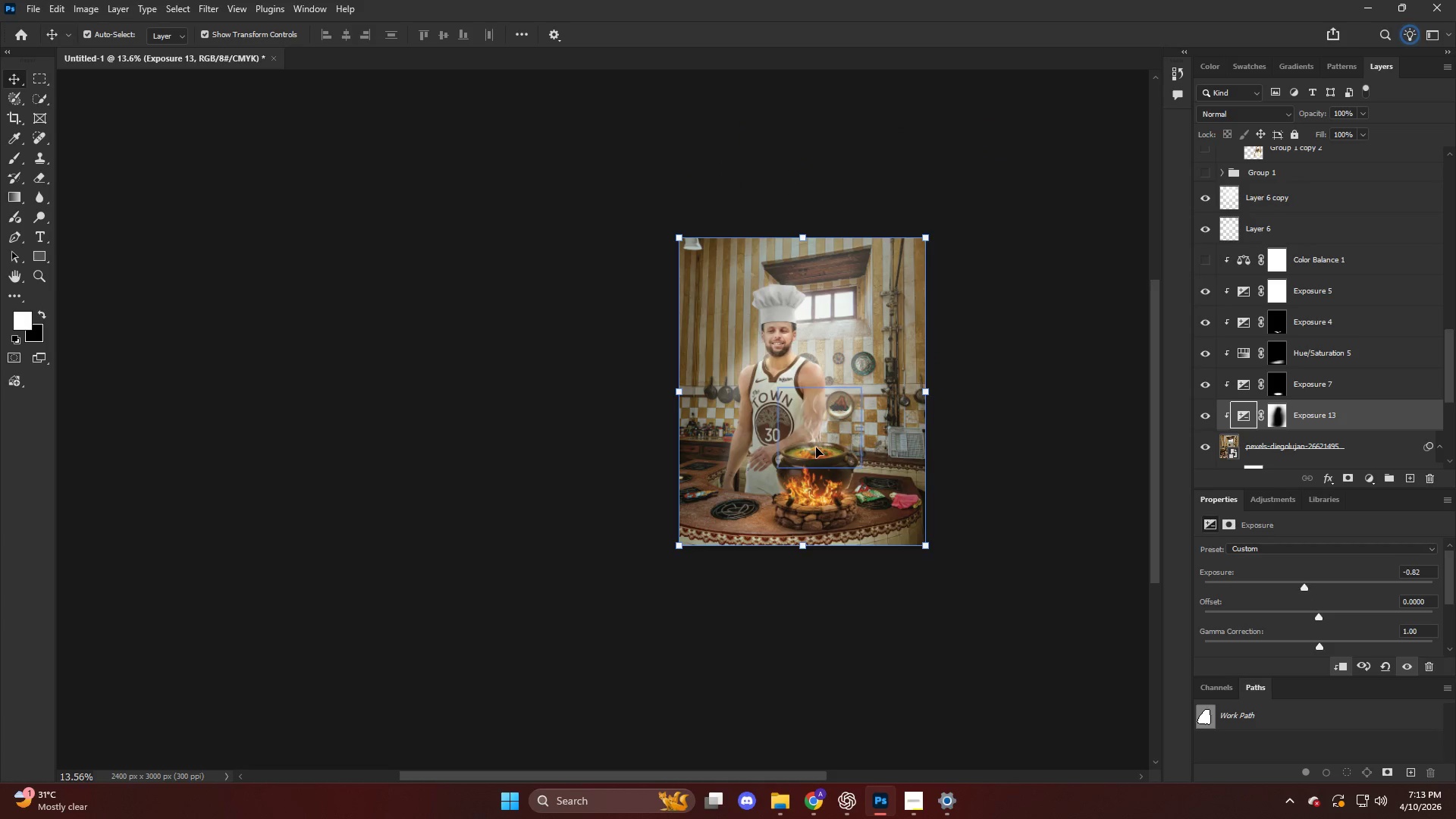 
hold_key(key=AltLeft, duration=0.34)
scroll: coordinate [837, 501], scroll_direction: up, amount: 7.0
 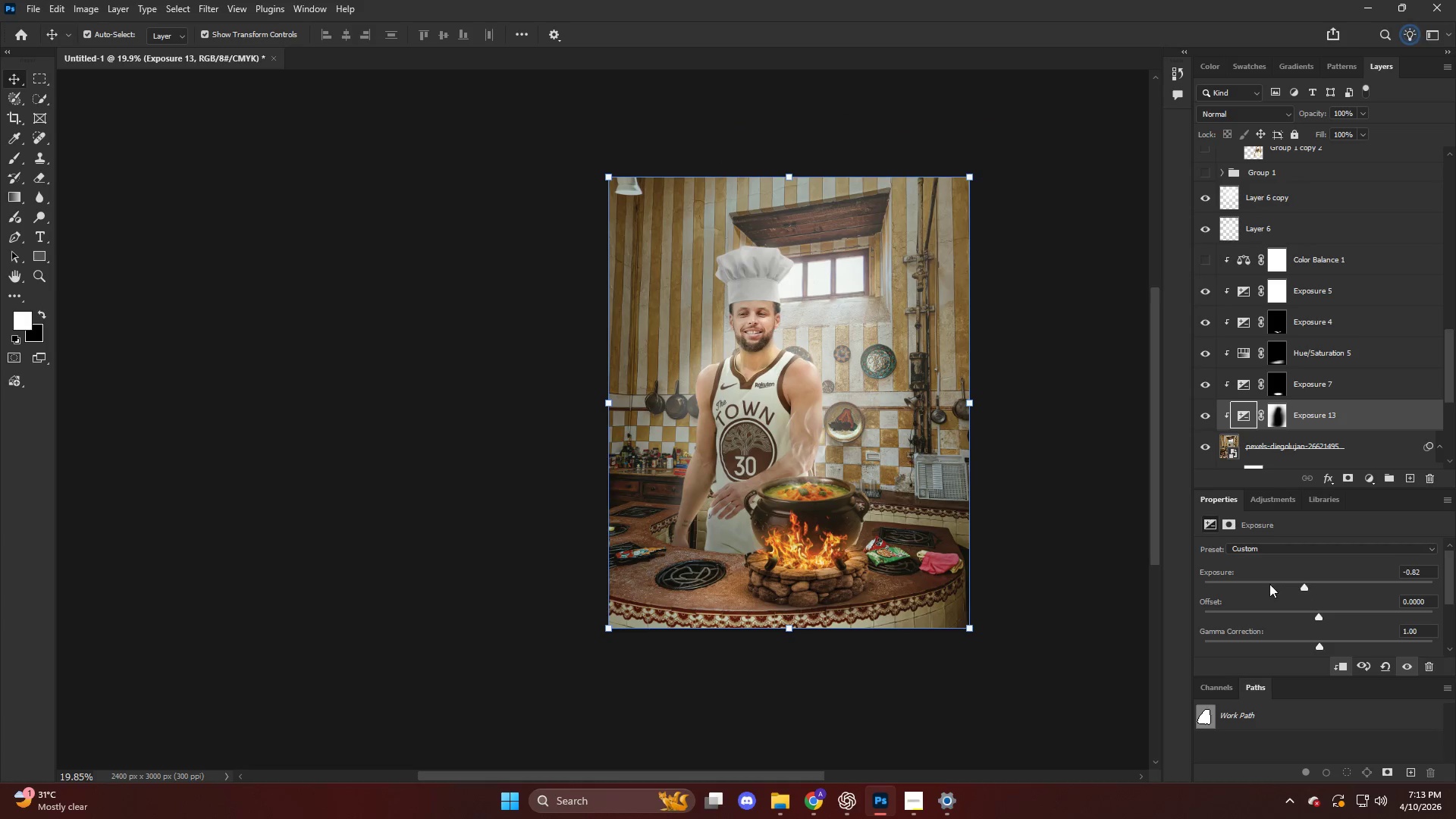 
left_click_drag(start_coordinate=[1303, 584], to_coordinate=[1297, 585])
 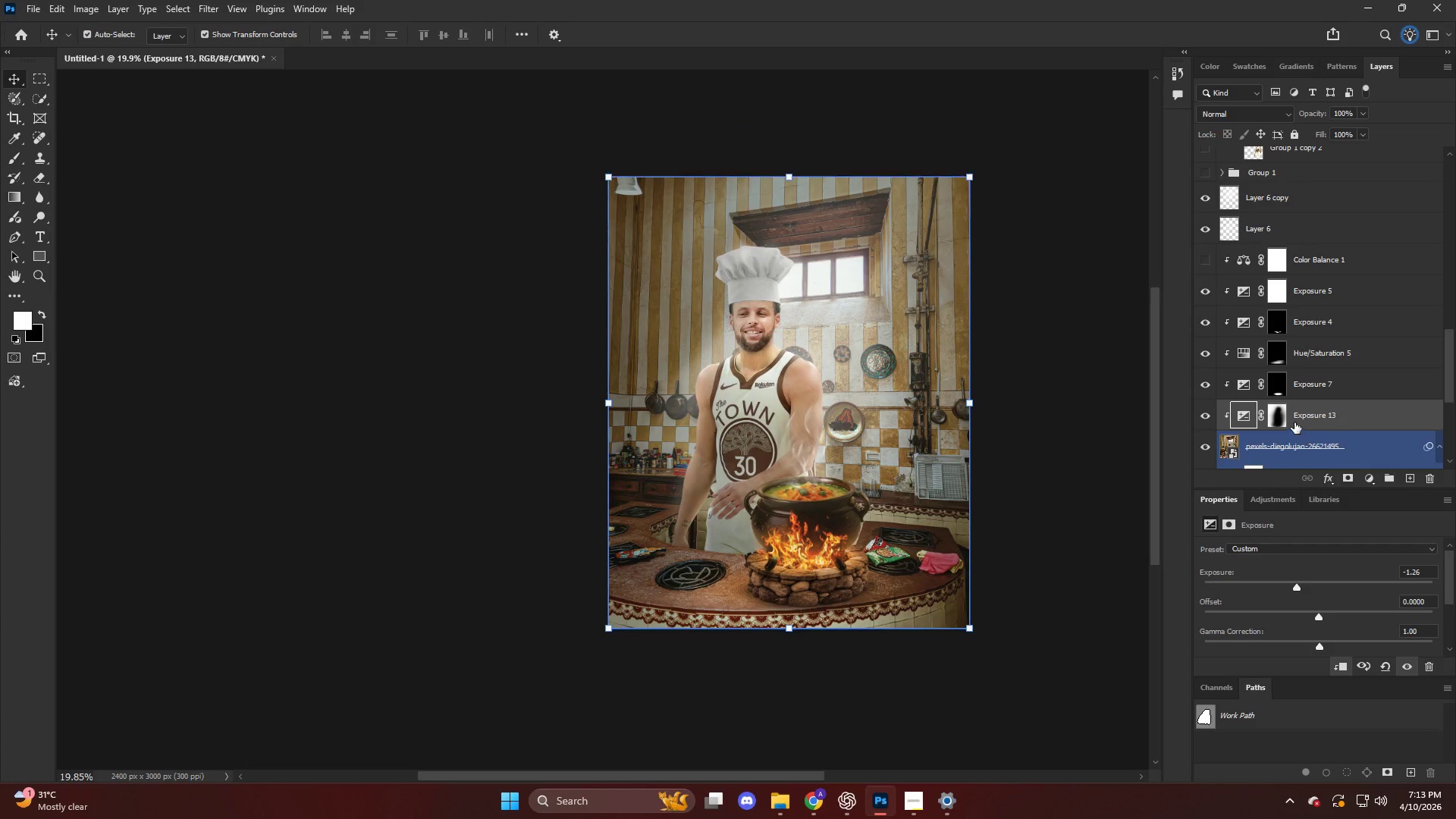 
left_click([1280, 410])
 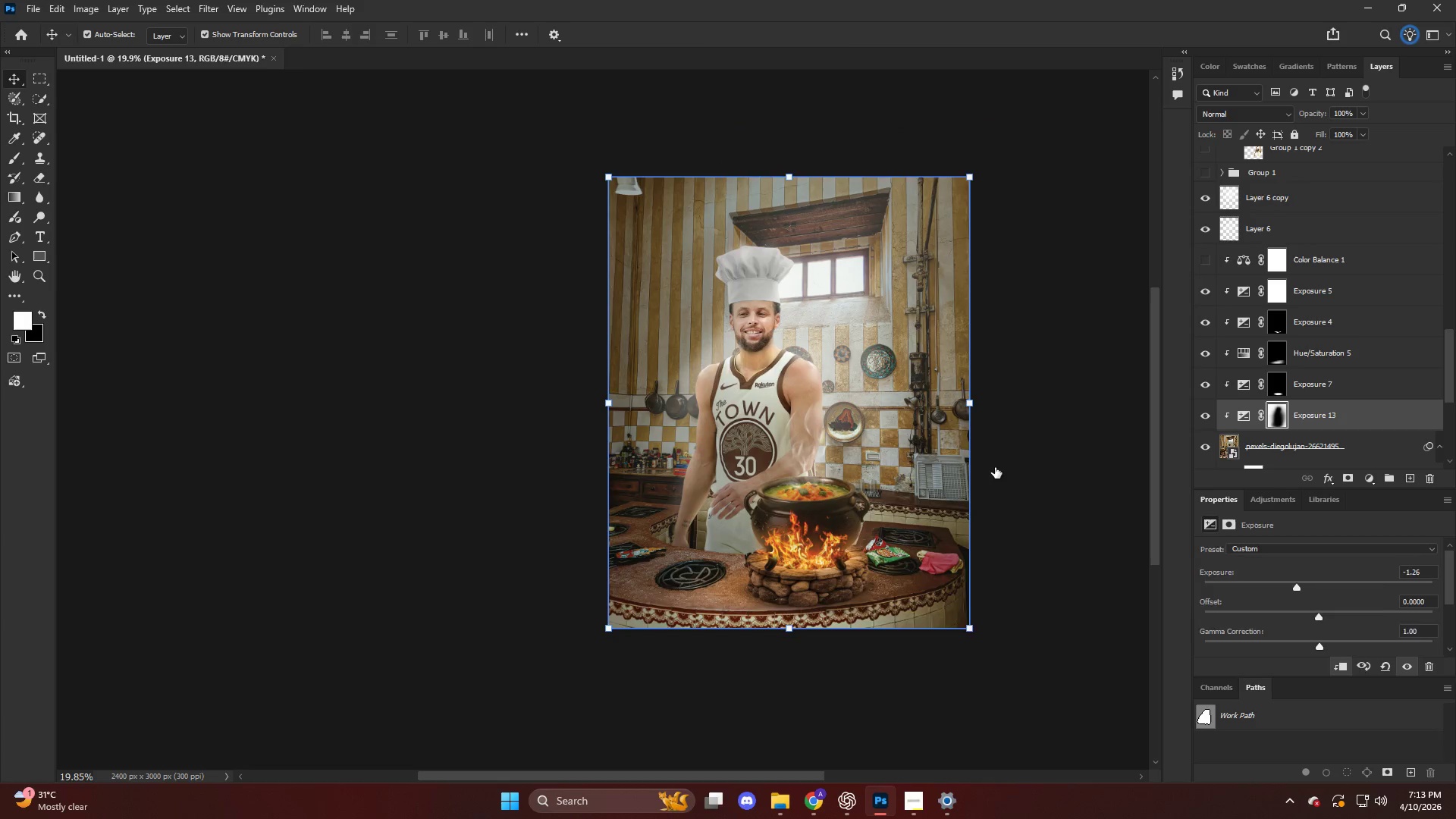 
key(B)
 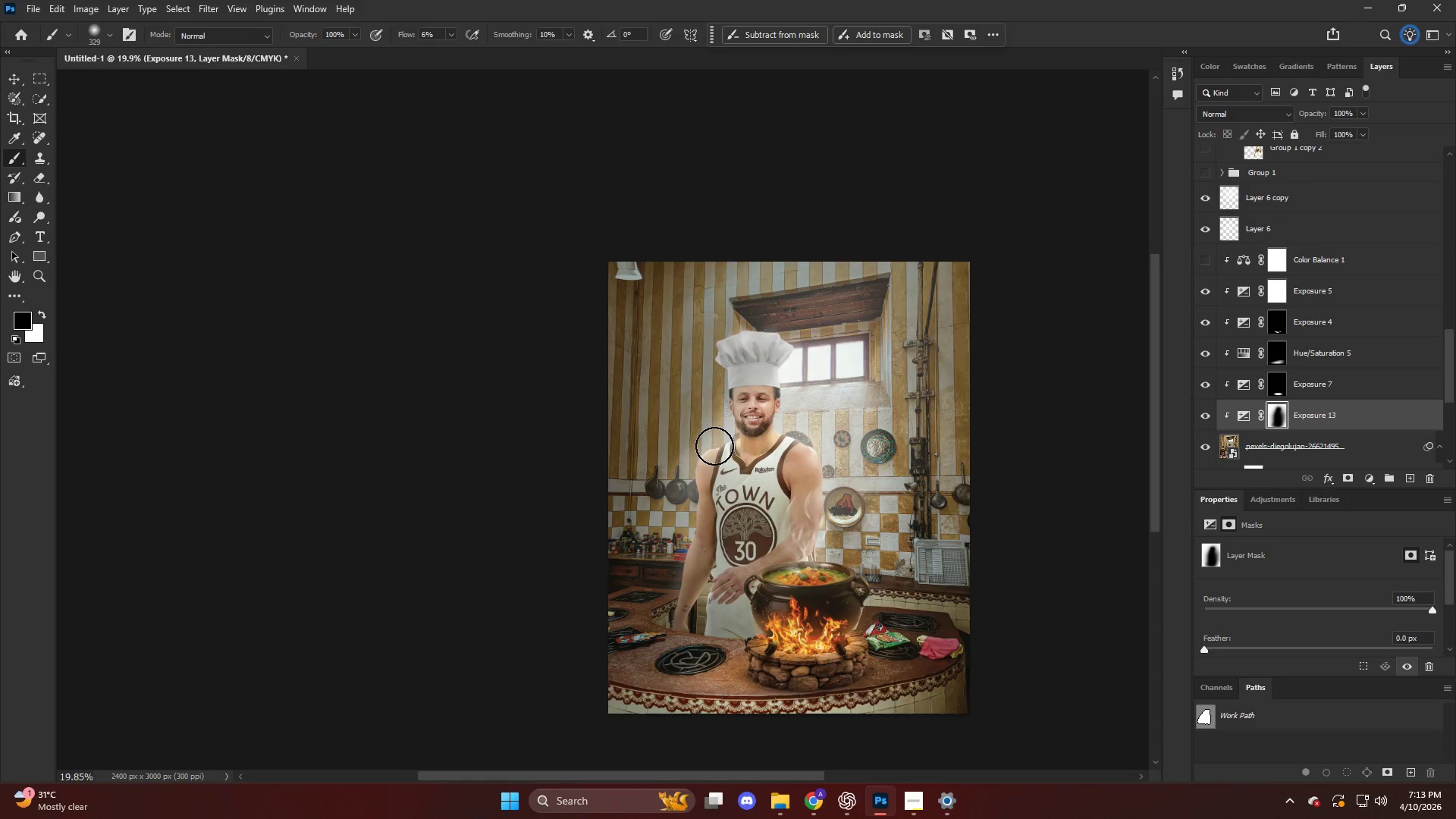 
hold_key(key=AltLeft, duration=0.61)
scroll: coordinate [714, 446], scroll_direction: up, amount: 11.0
 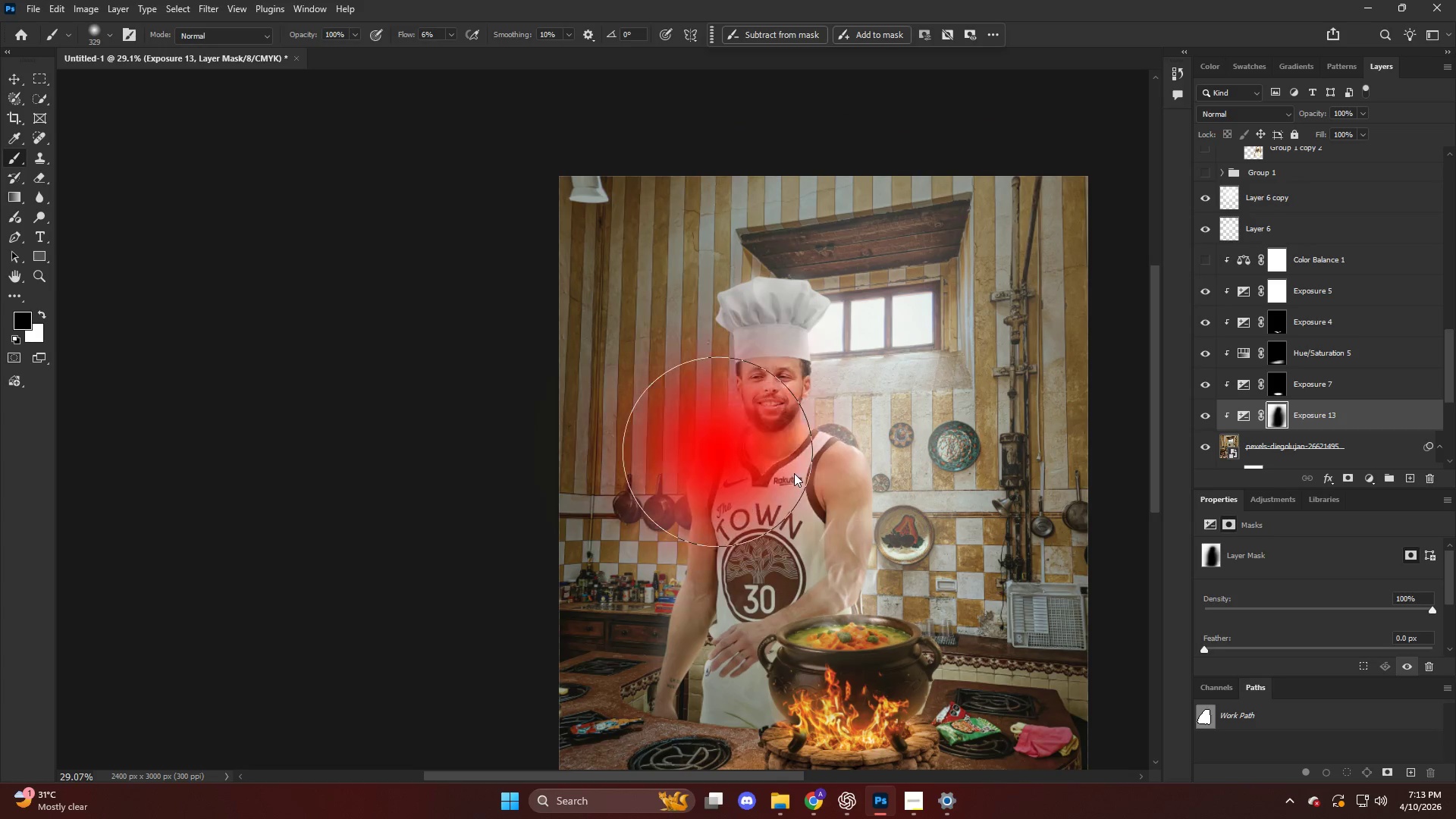 
left_click_drag(start_coordinate=[716, 486], to_coordinate=[752, 292])
 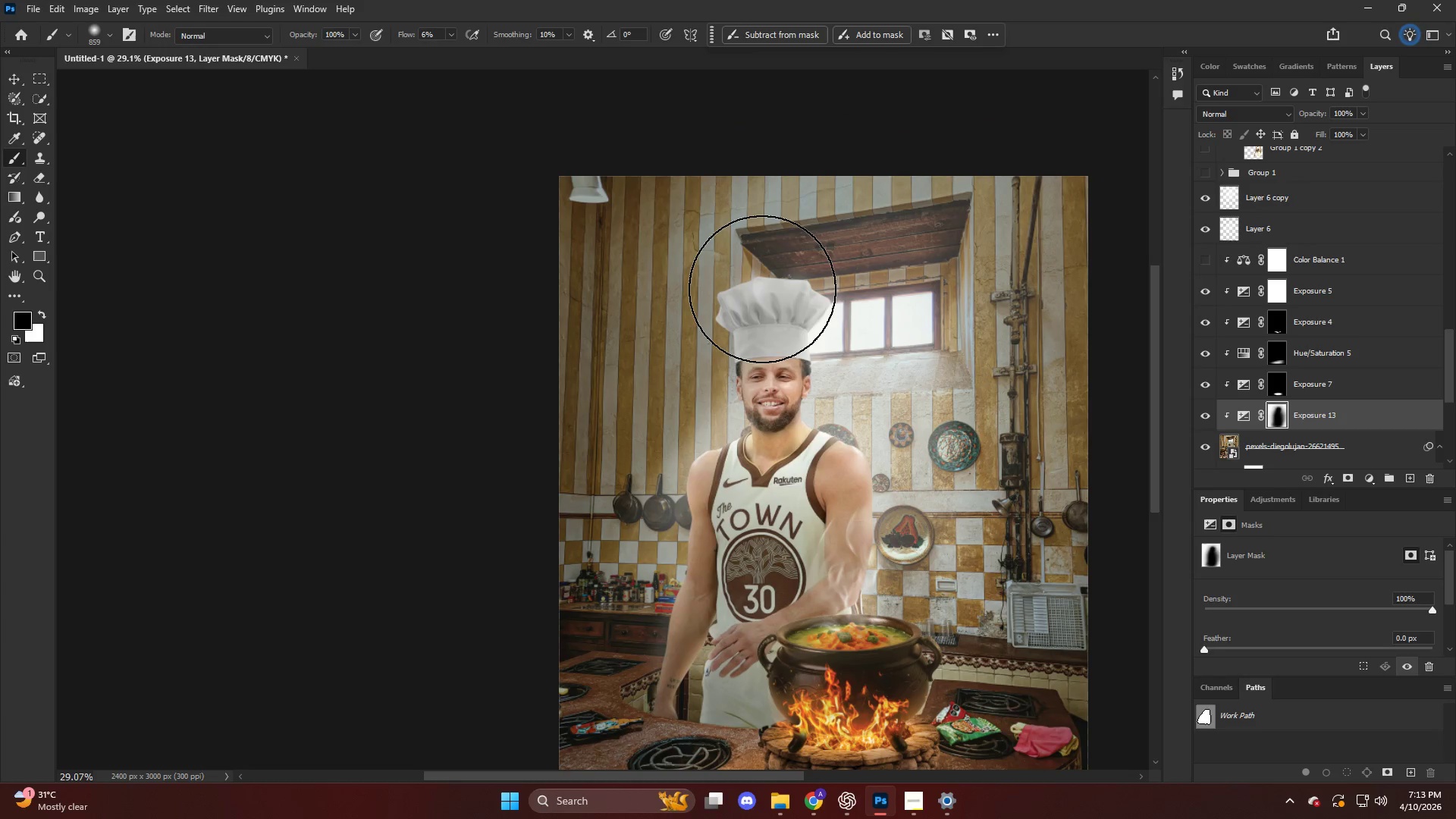 
key(X)
 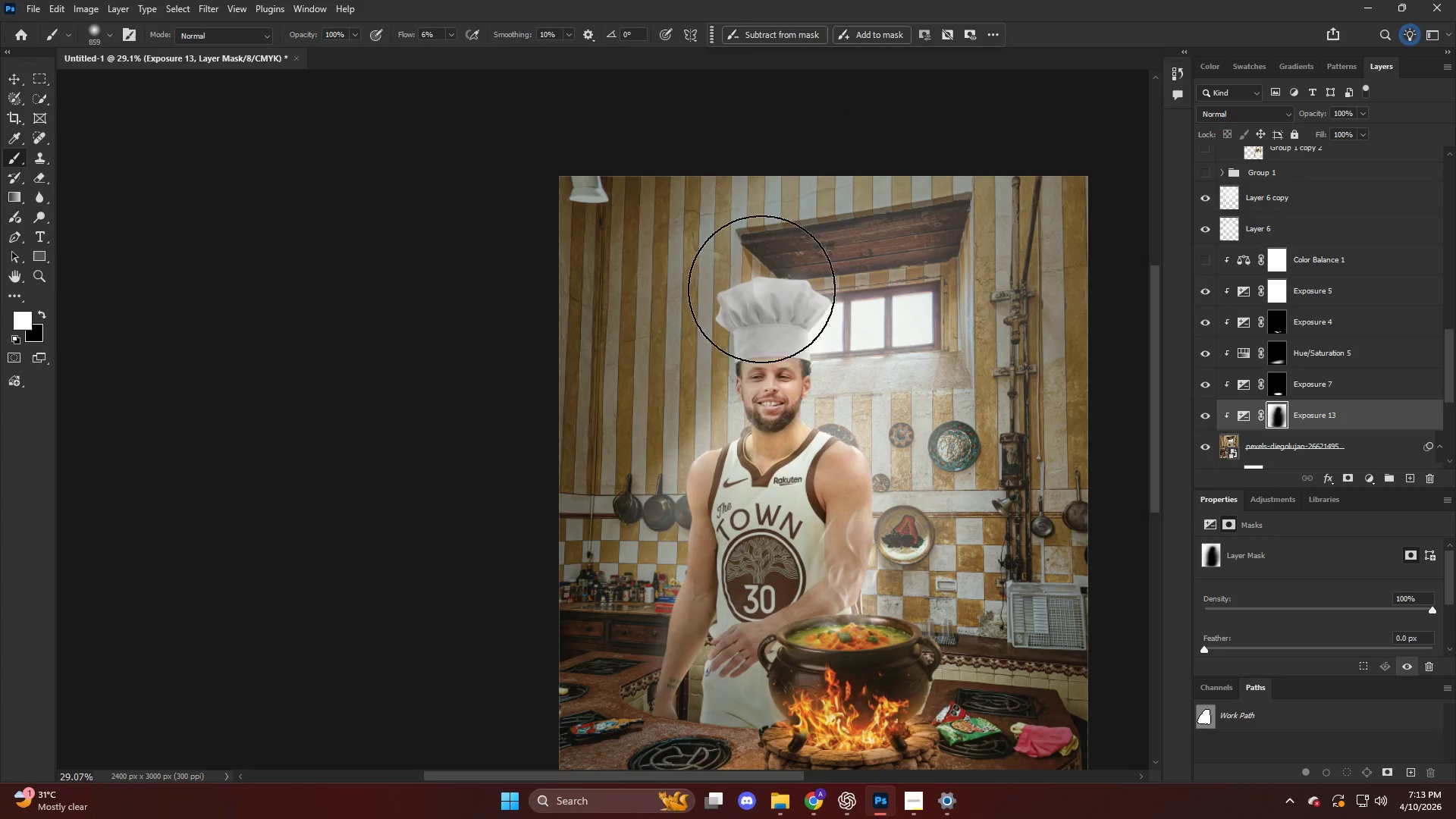 
left_click_drag(start_coordinate=[760, 296], to_coordinate=[592, 470])
 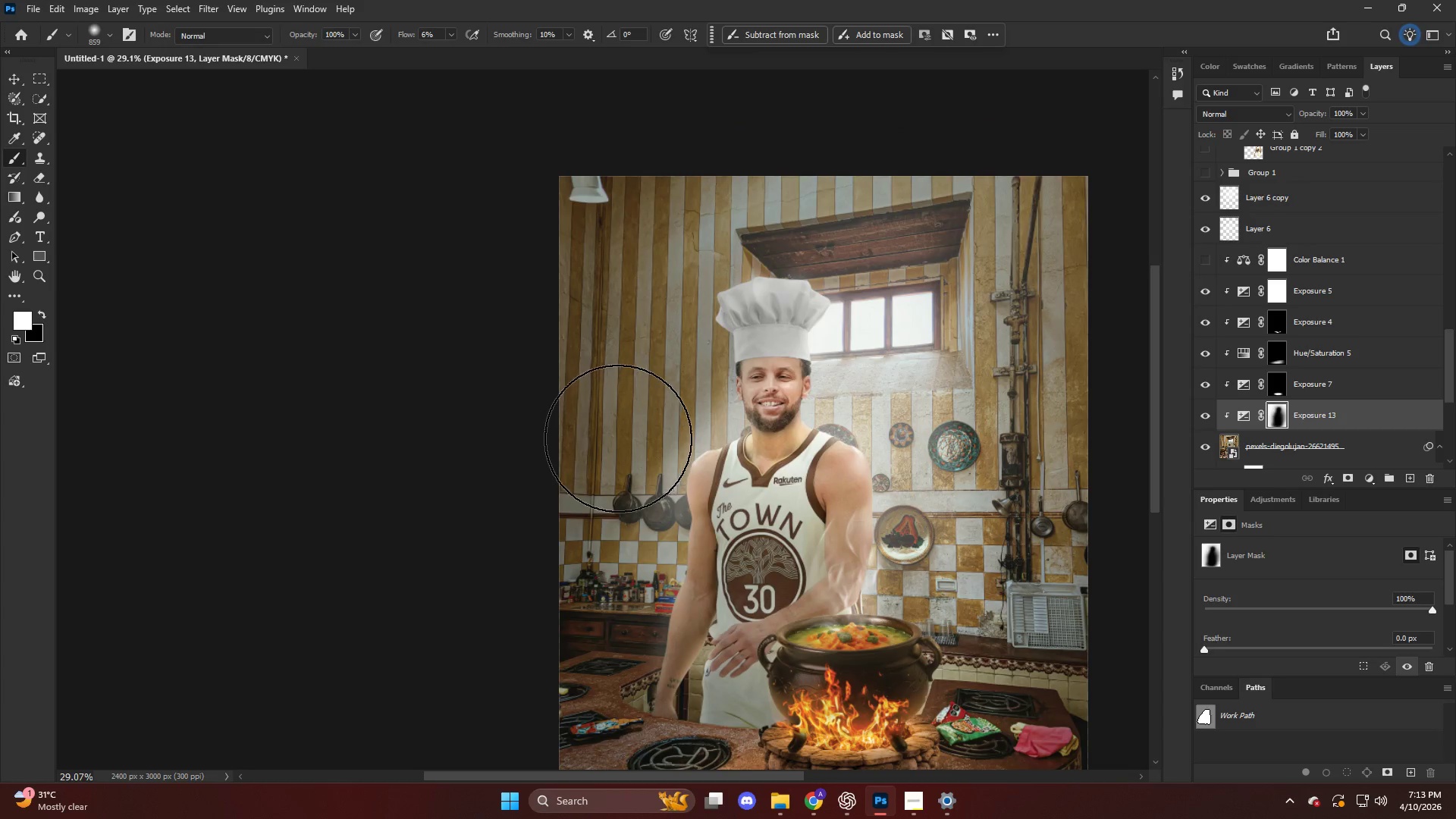 
key(Alt+AltLeft)
 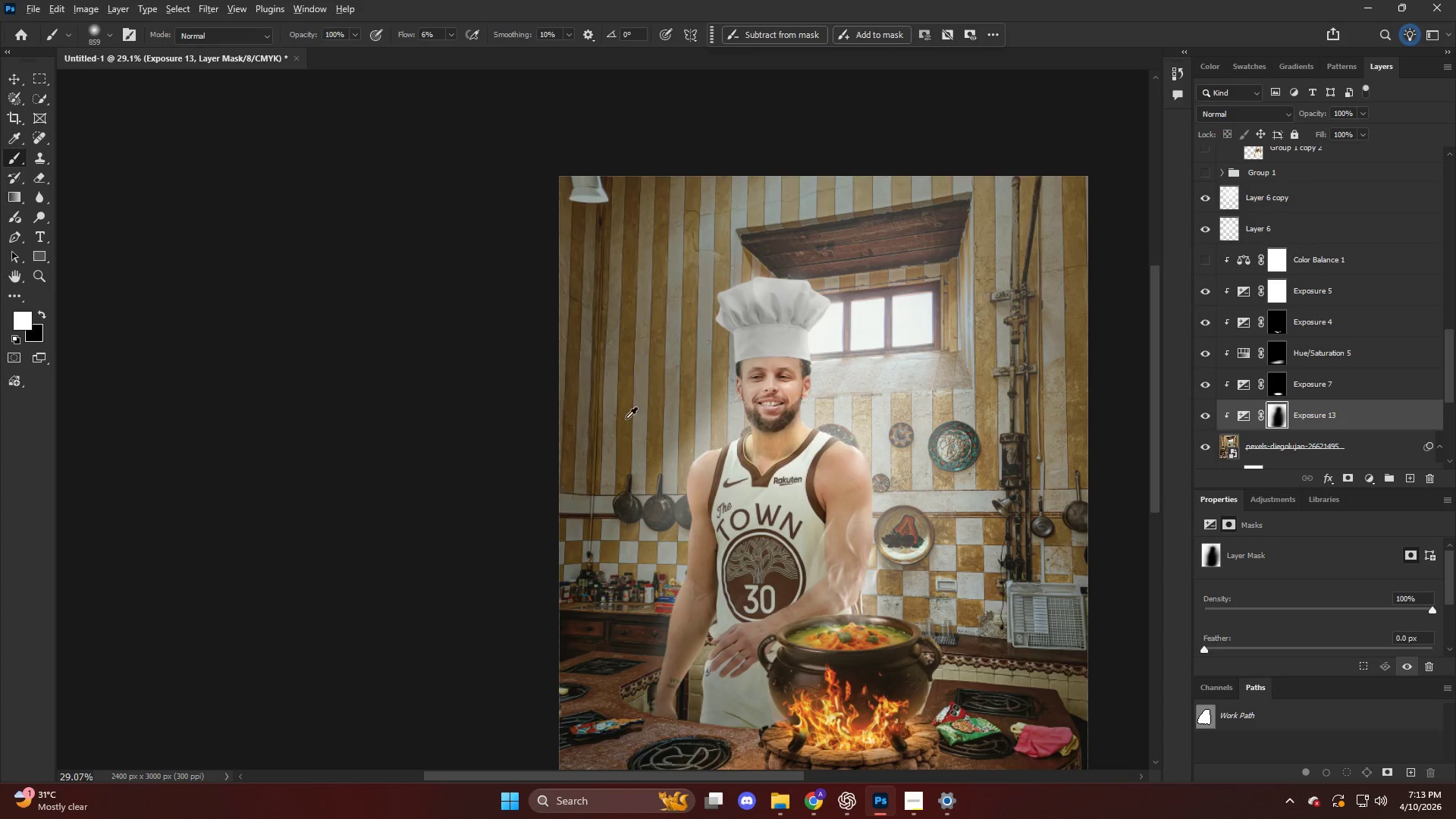 
key(Alt+AltLeft)
 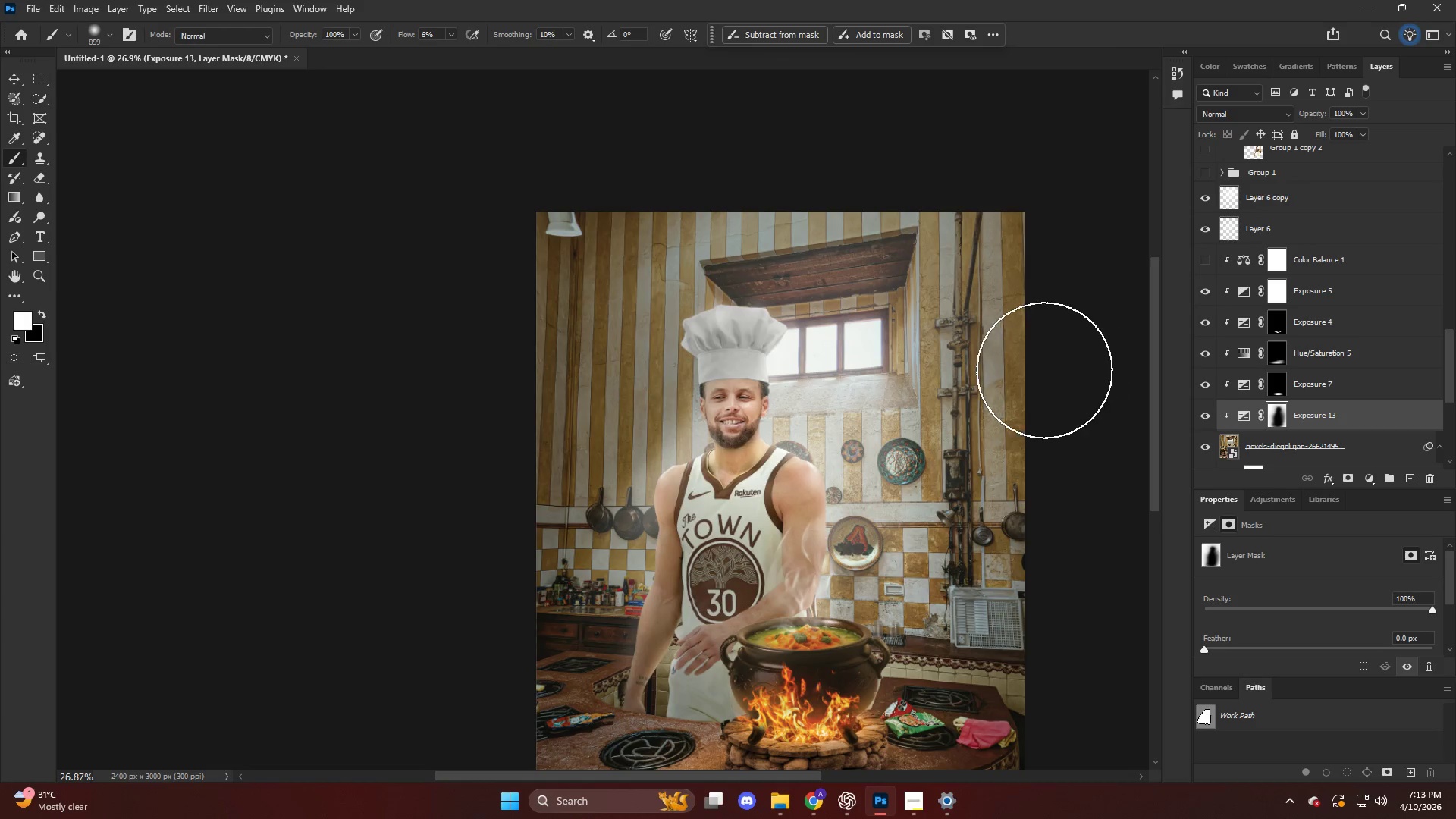 
scroll: coordinate [686, 381], scroll_direction: down, amount: 1.0
 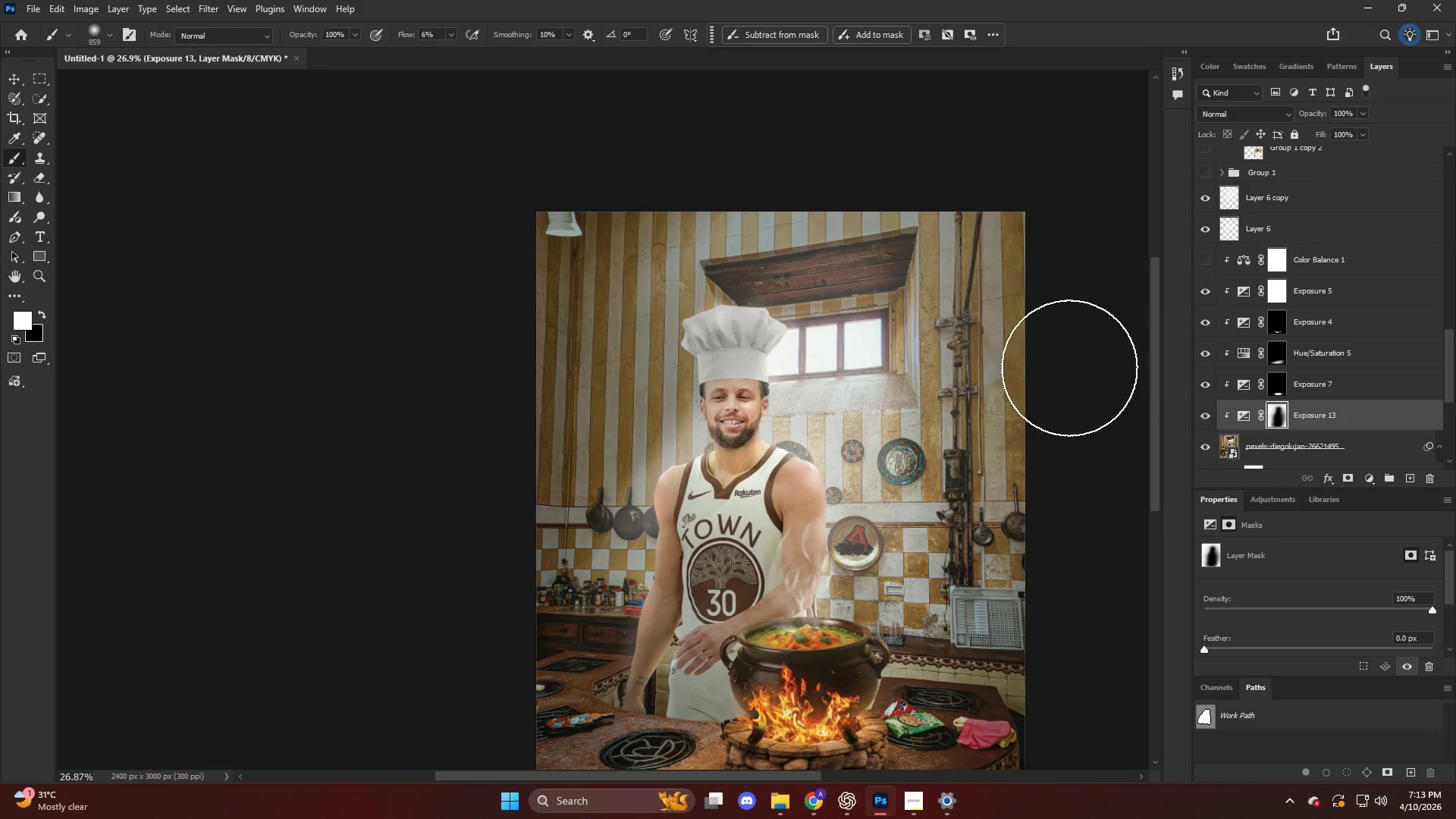 
key(Alt+AltLeft)
 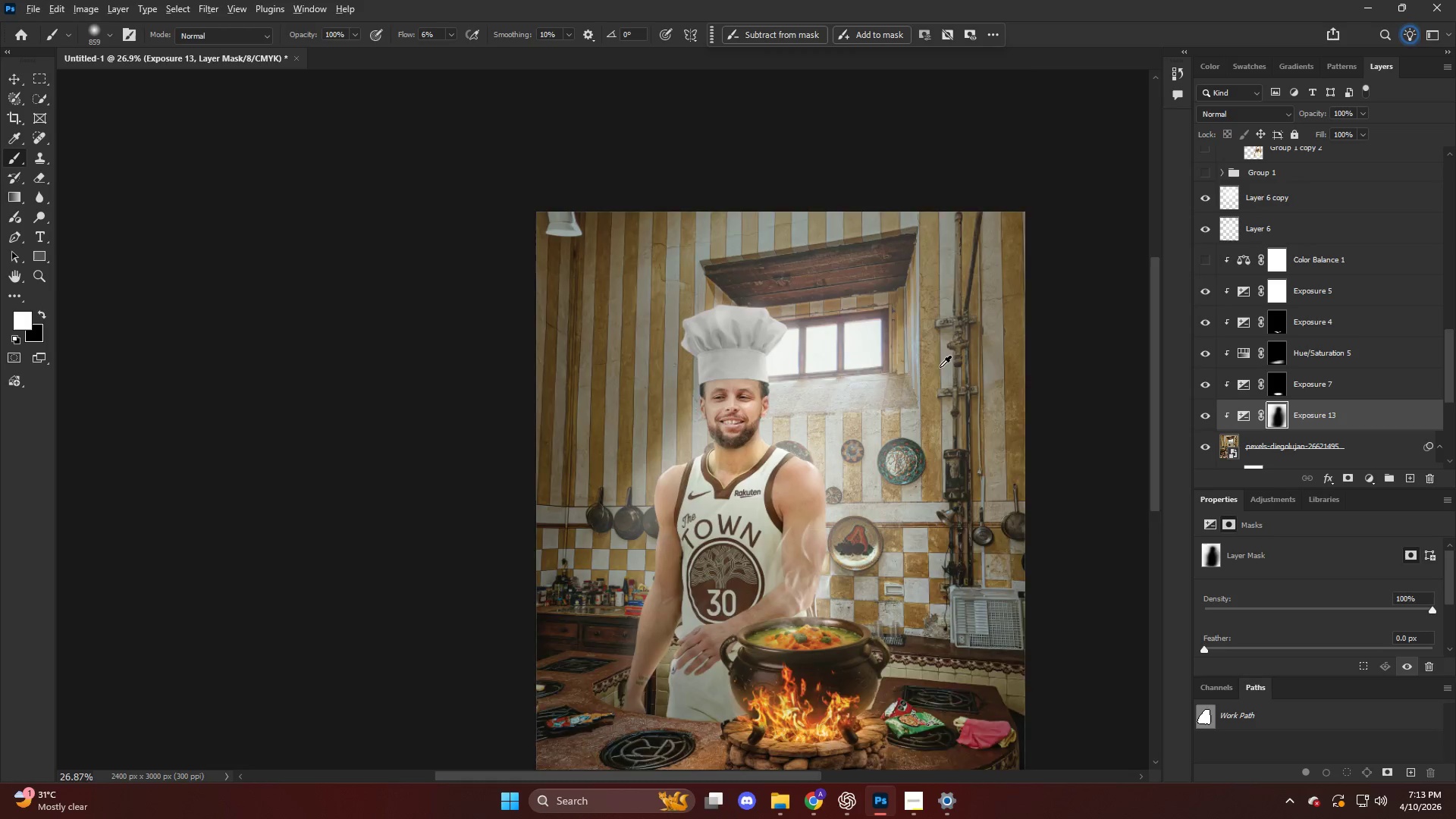 
scroll: coordinate [918, 370], scroll_direction: down, amount: 3.0
 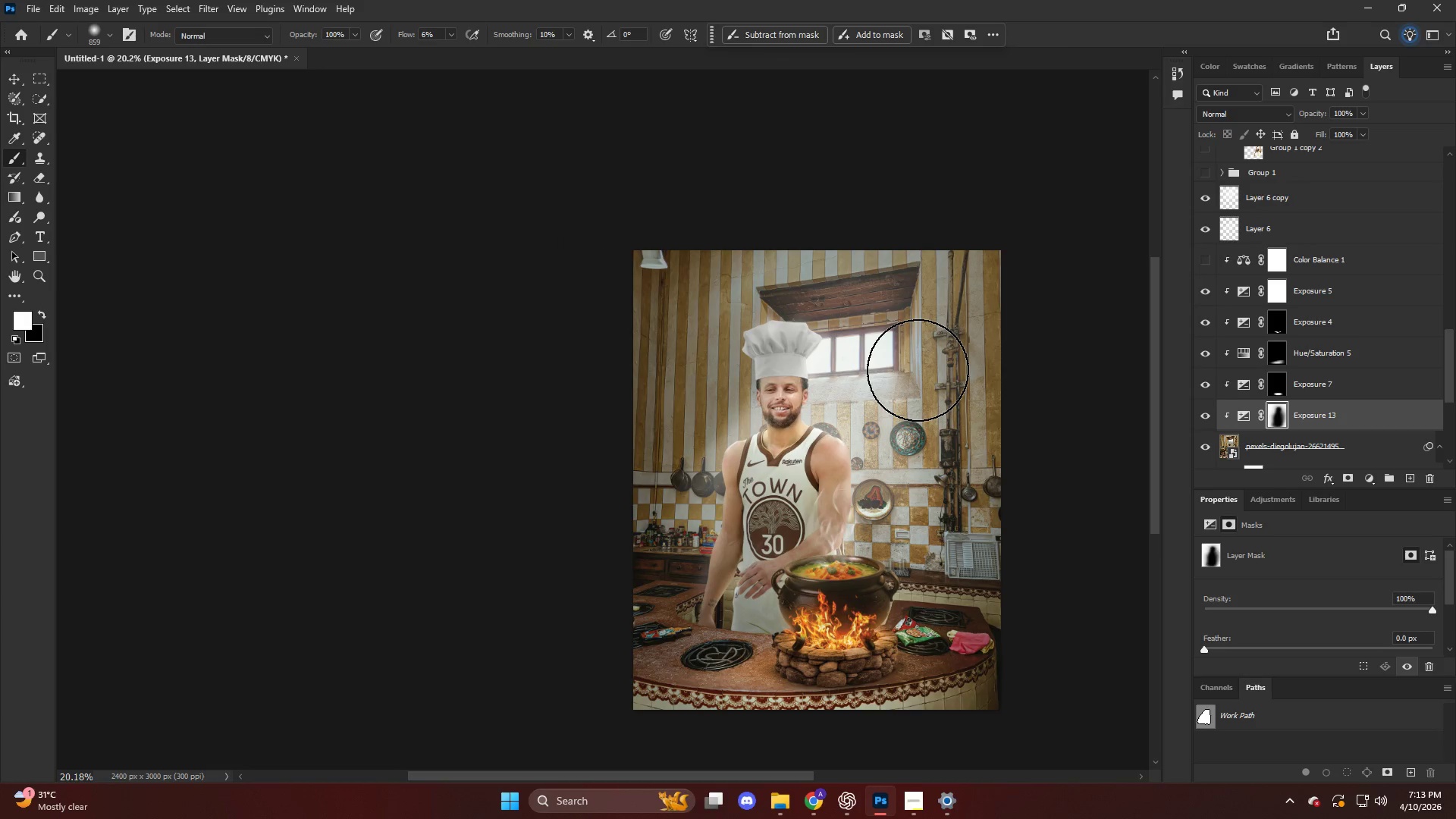 
hold_key(key=AltLeft, duration=0.64)
scroll: coordinate [890, 383], scroll_direction: down, amount: 9.0
 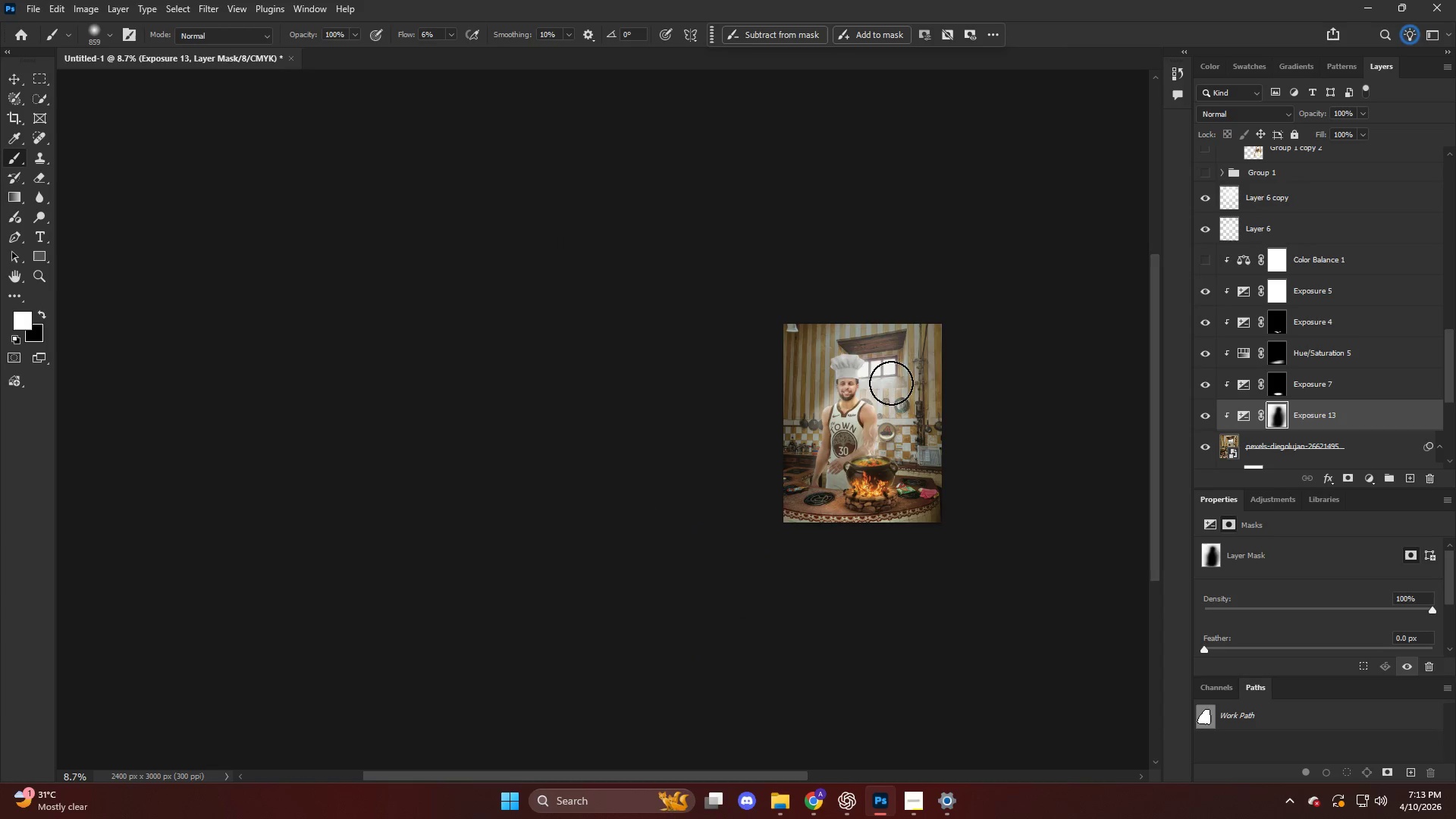 
hold_key(key=AltLeft, duration=1.09)
 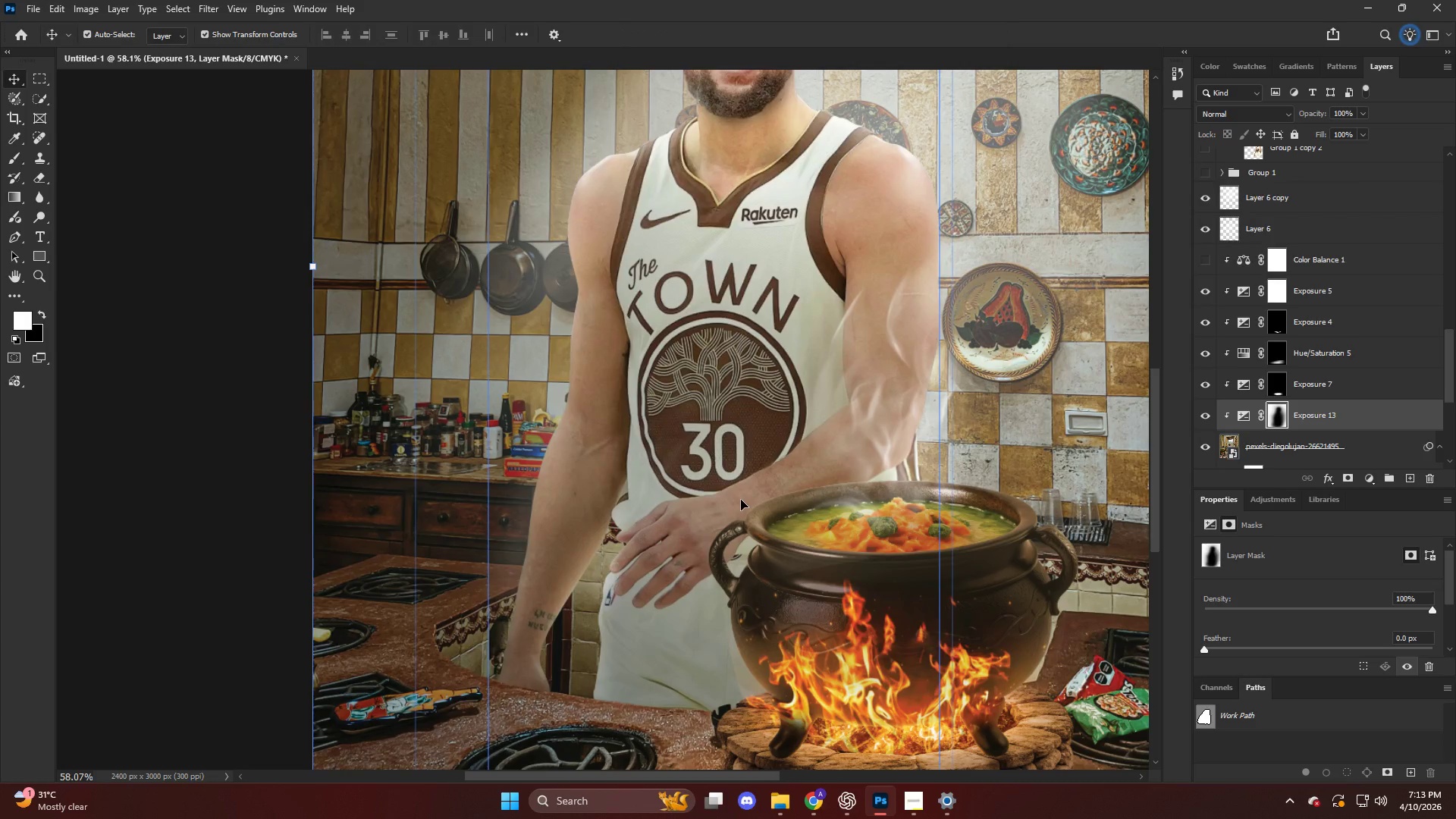 
key(V)
 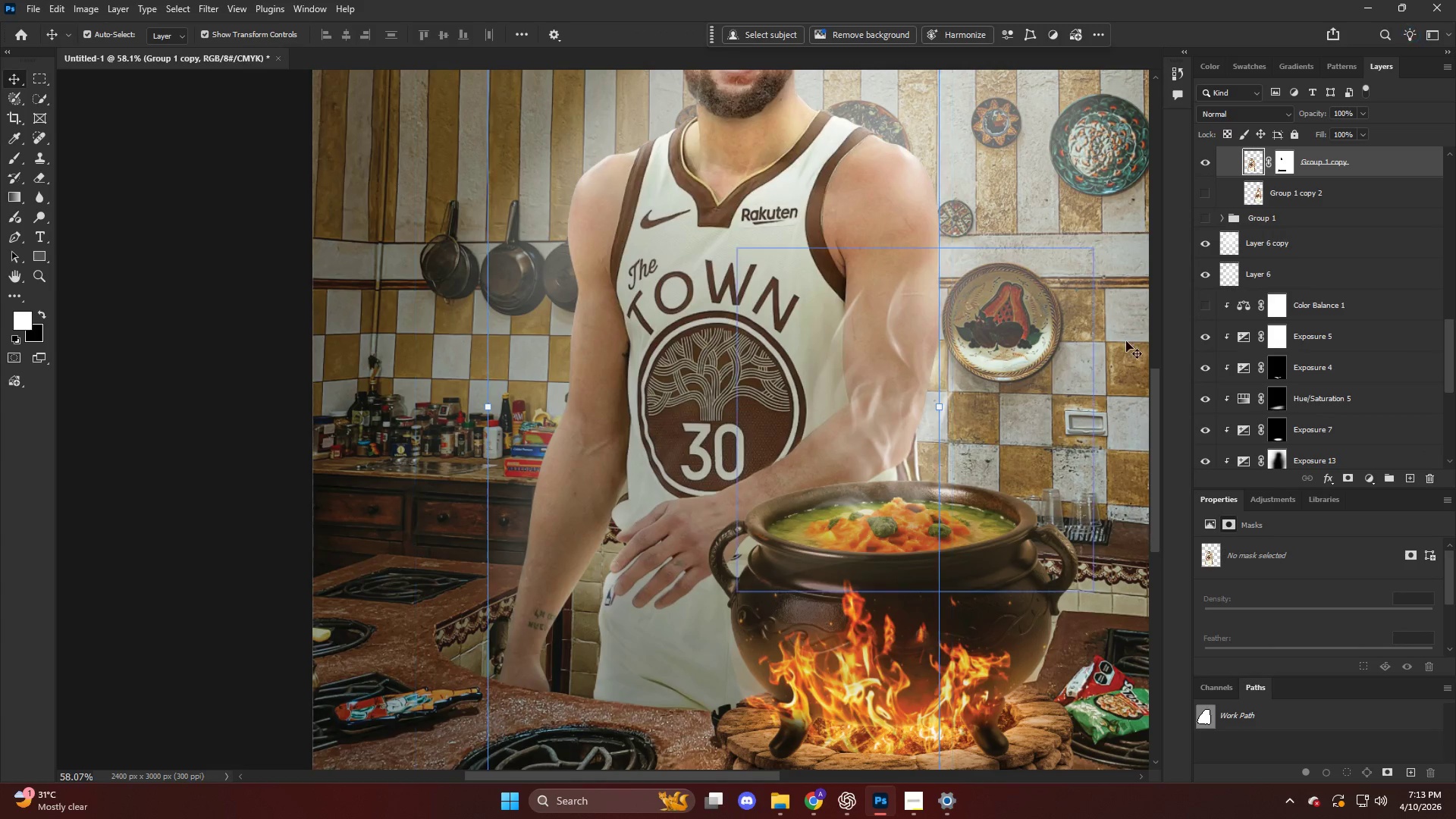 
scroll: coordinate [1327, 308], scroll_direction: up, amount: 38.0
 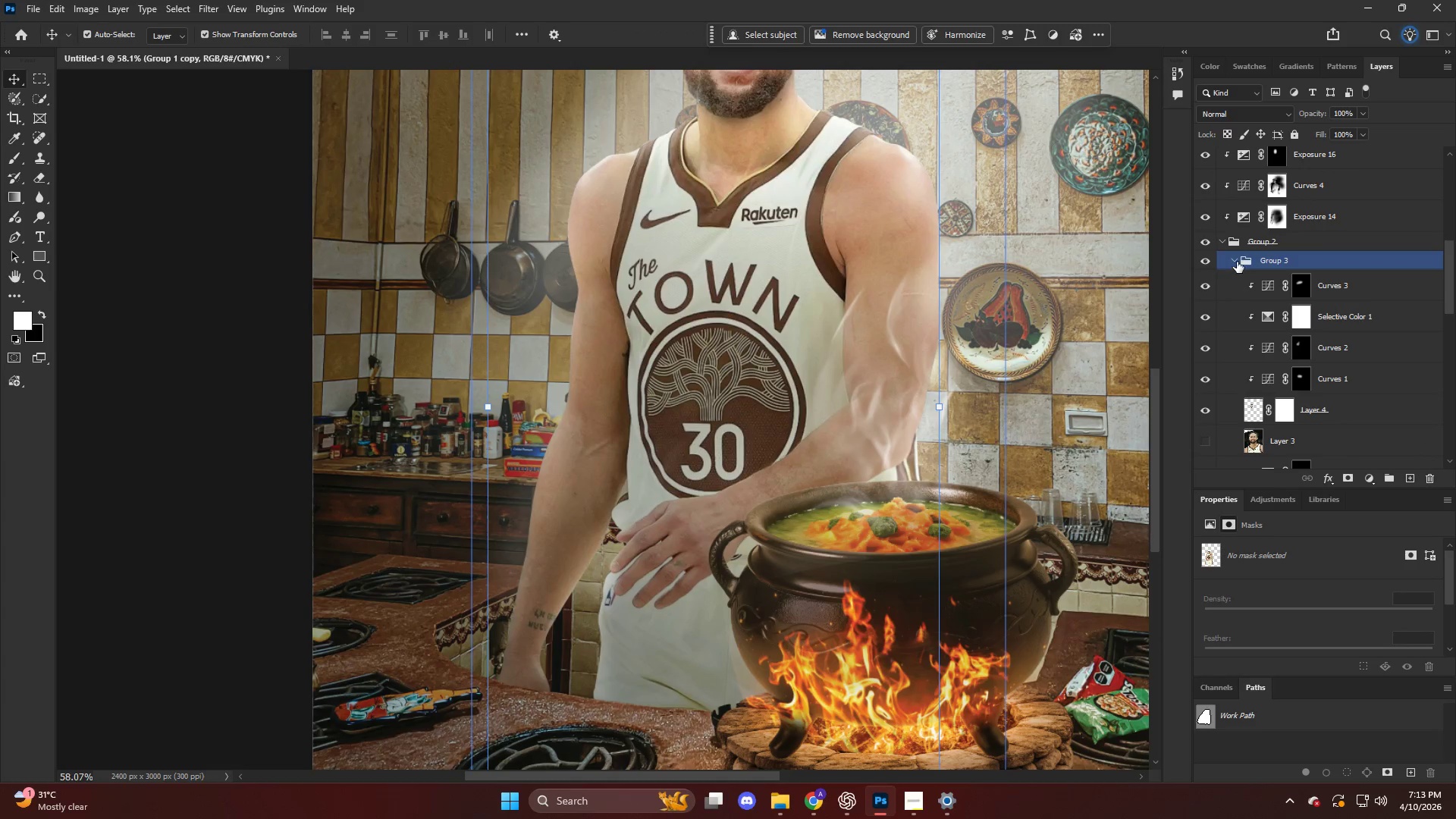 
left_click([1222, 241])
 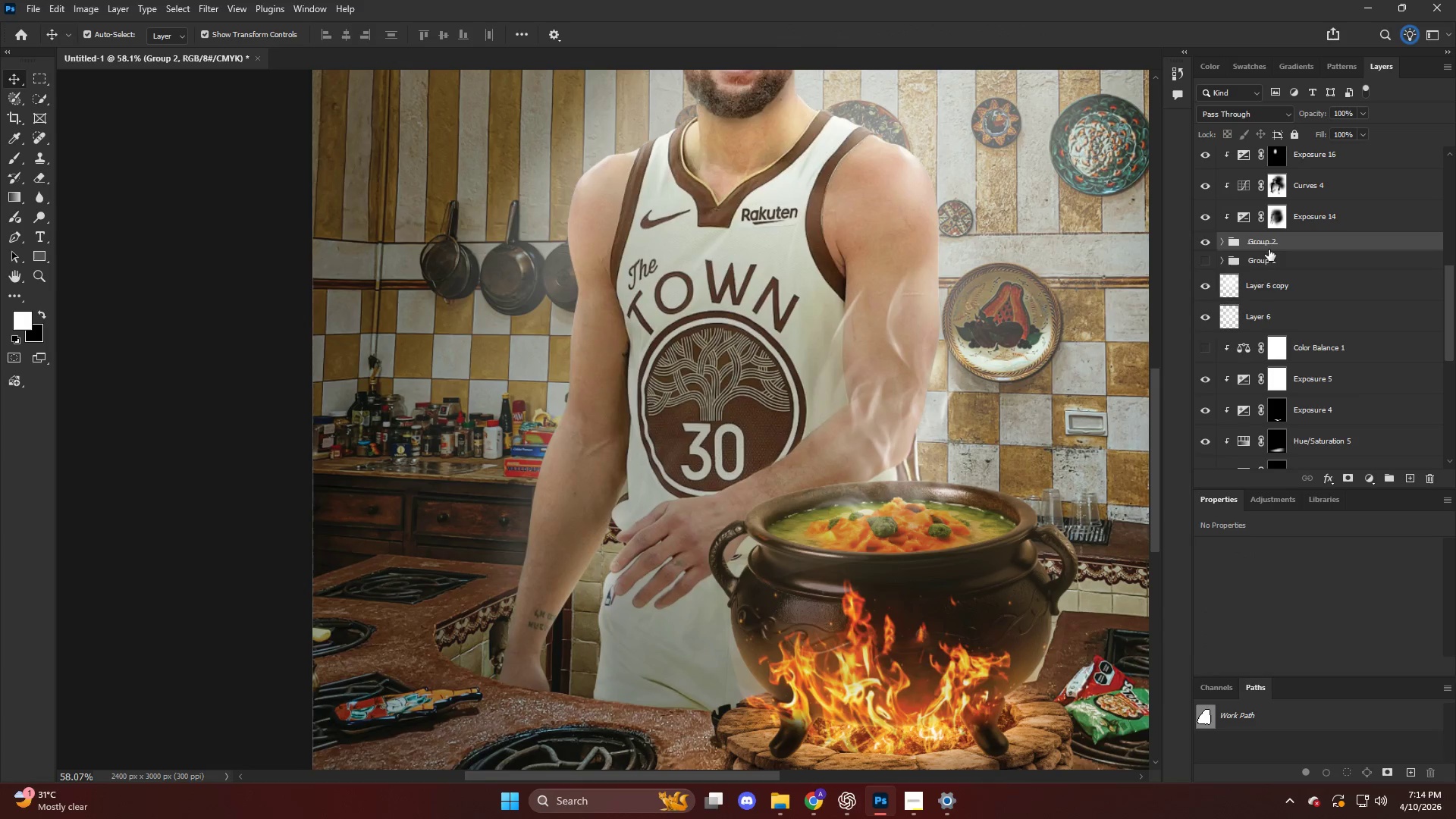 
scroll: coordinate [1297, 271], scroll_direction: up, amount: 22.0
 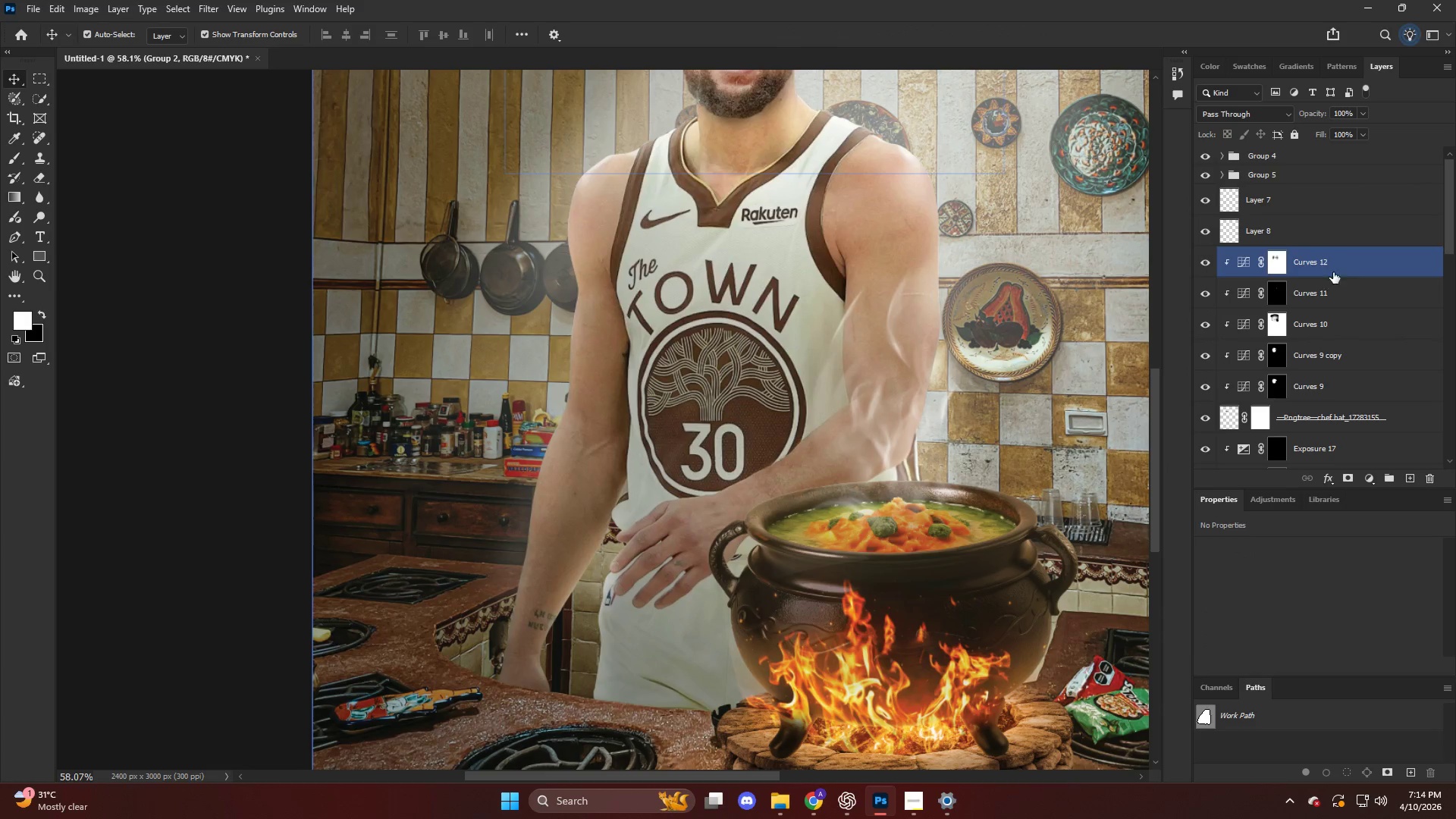 
scroll: coordinate [1357, 312], scroll_direction: down, amount: 5.0
 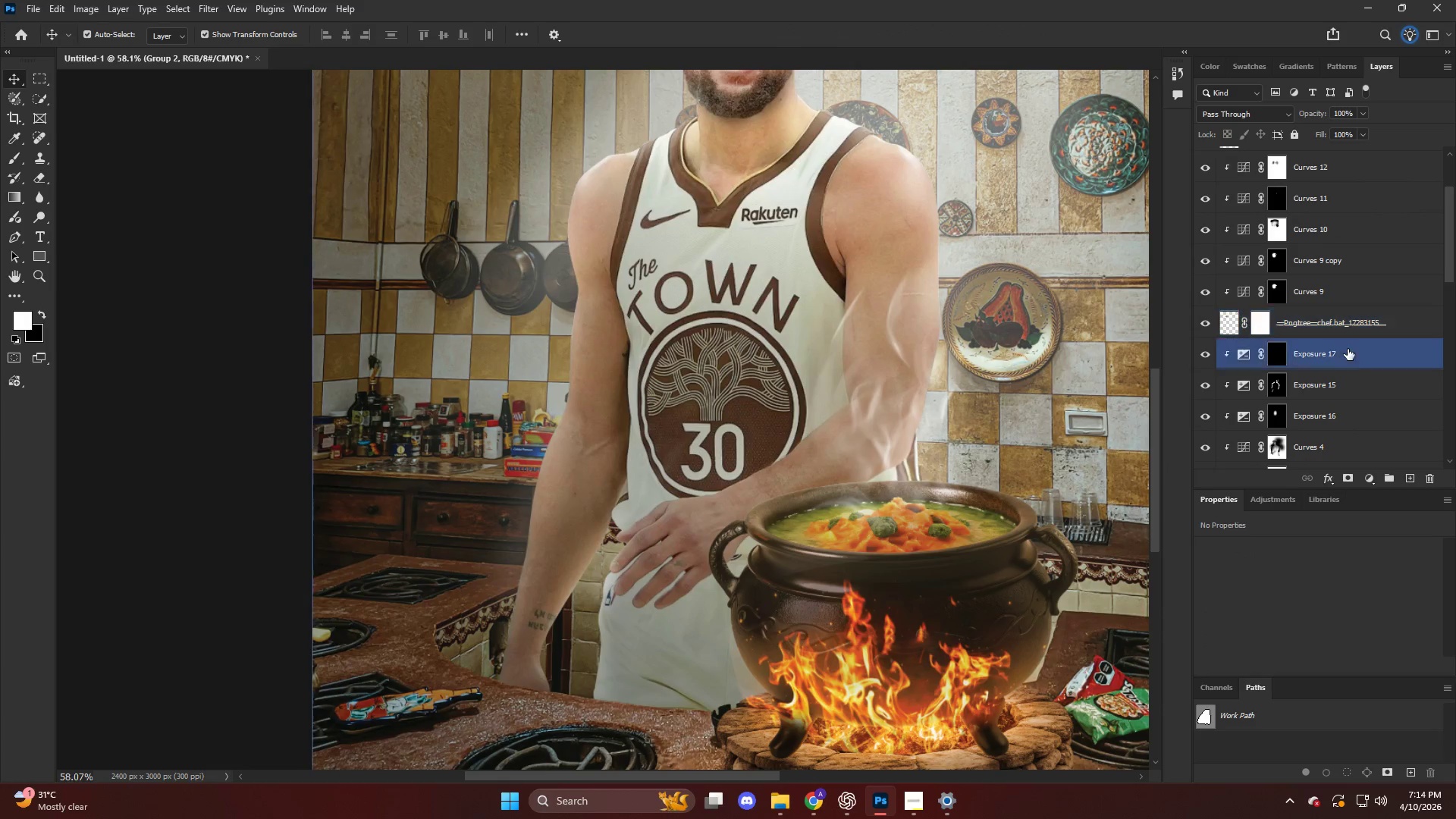 
left_click([1347, 351])
 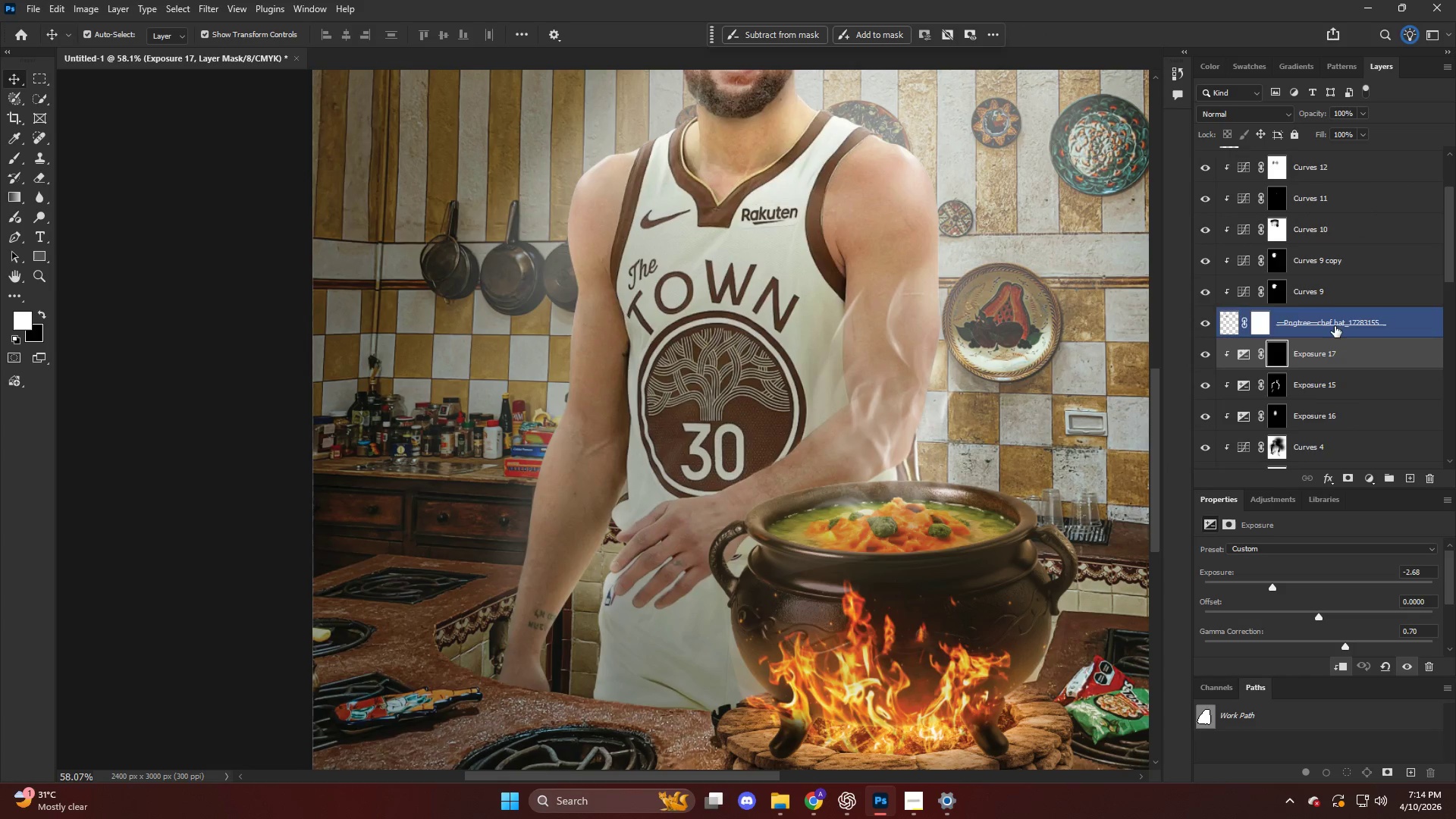 
scroll: coordinate [1333, 318], scroll_direction: up, amount: 6.0
 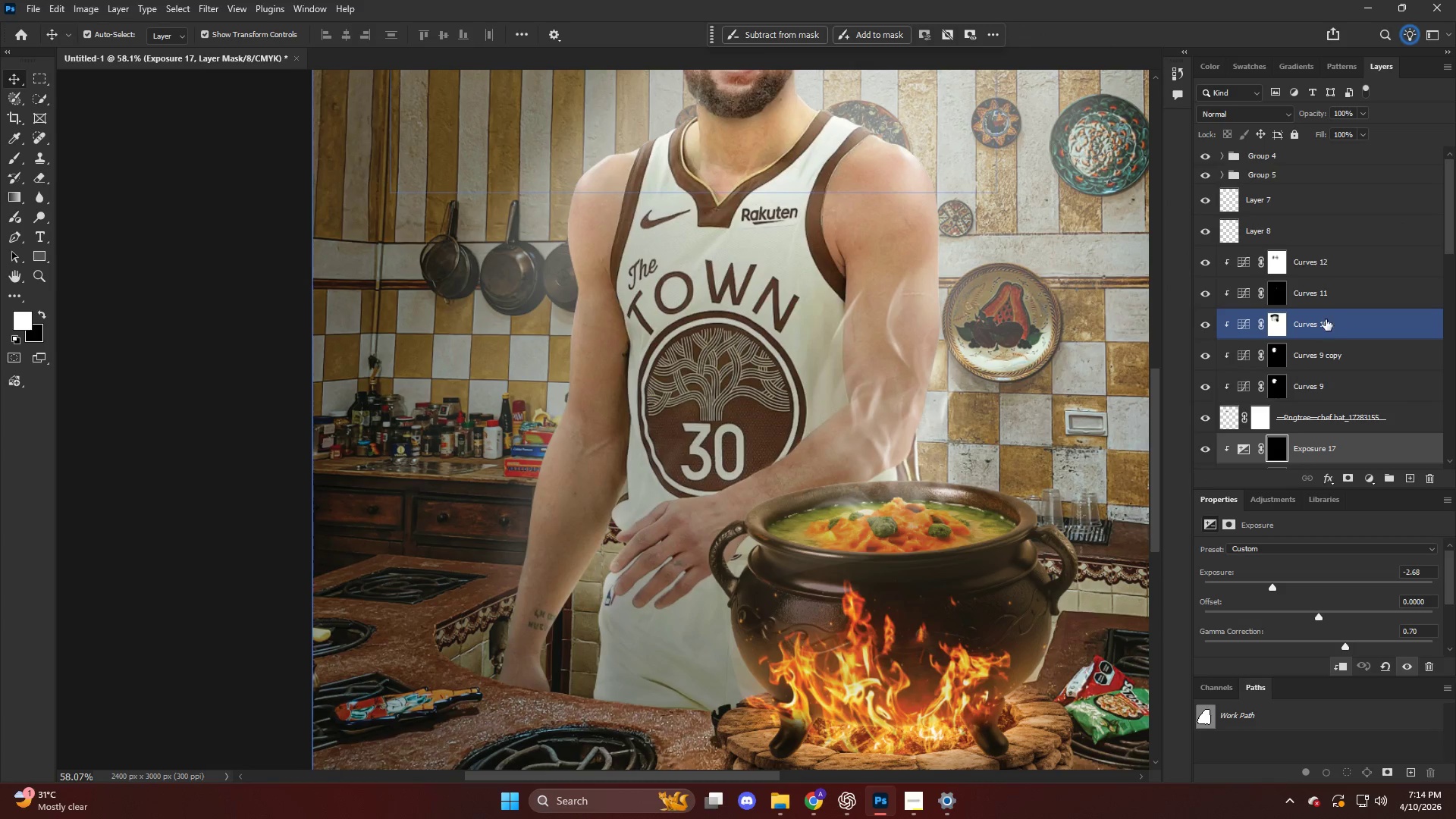 
key(V)
 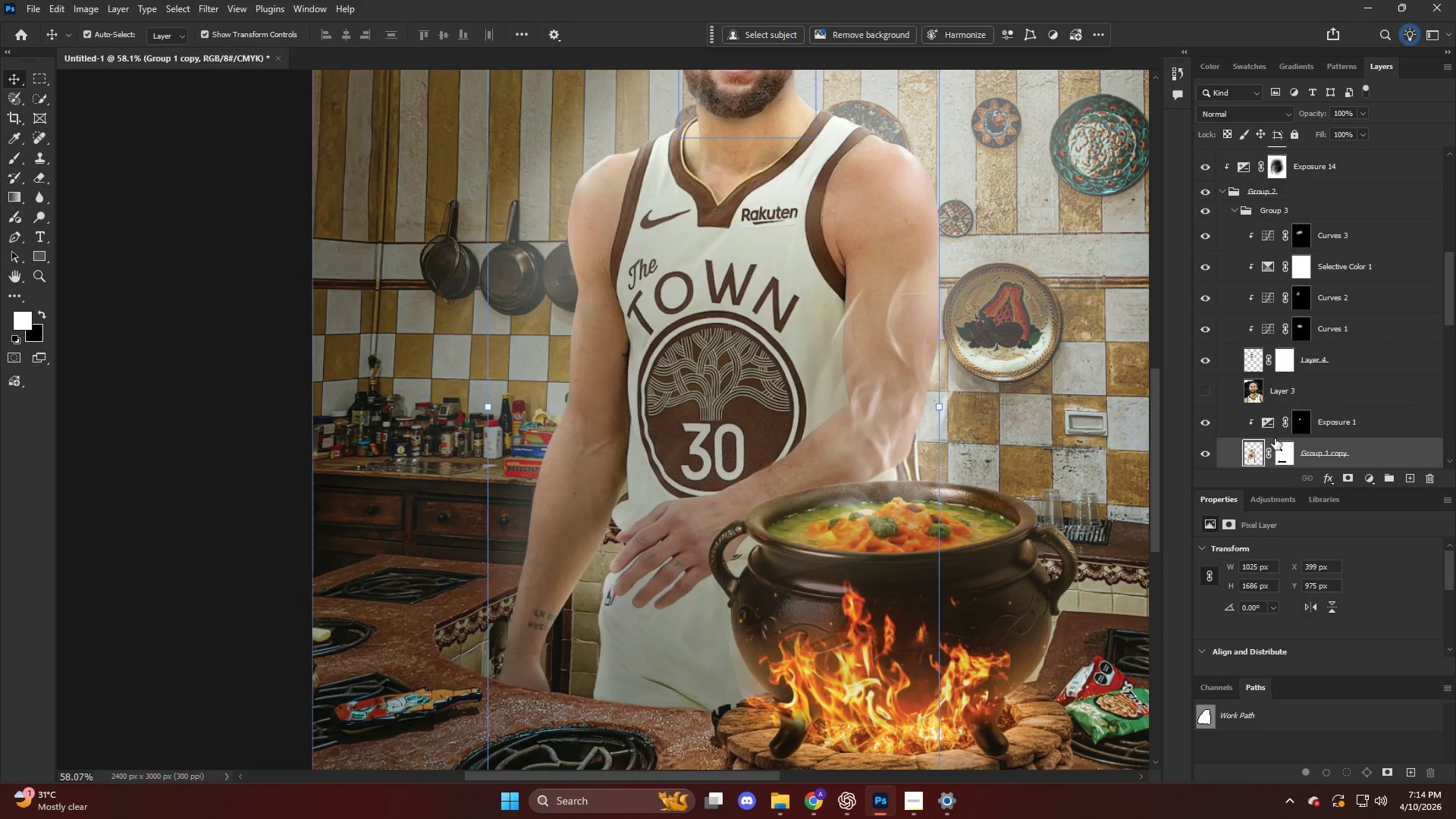 
scroll: coordinate [1278, 387], scroll_direction: up, amount: 3.0
 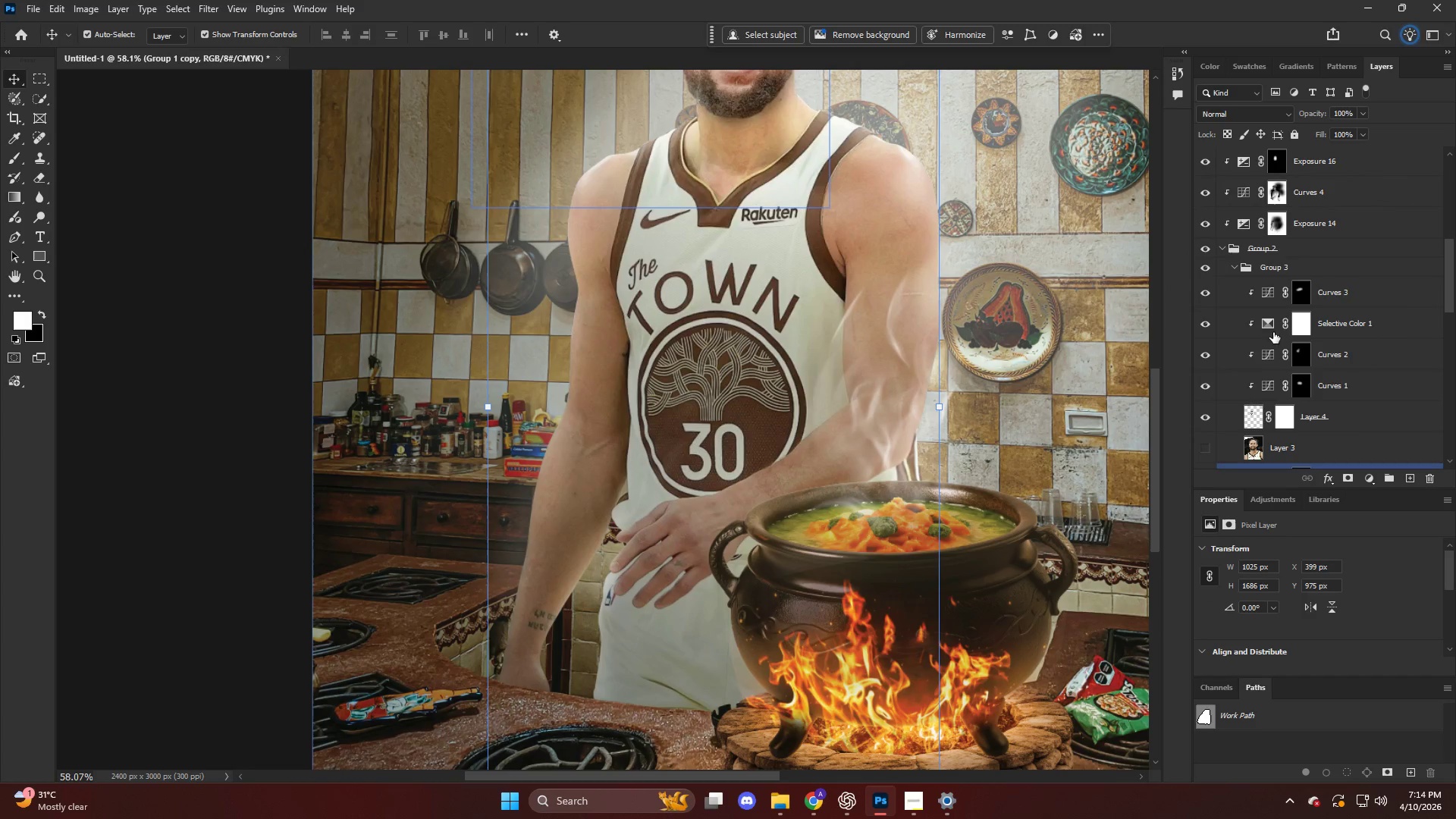 
mouse_move([1213, 272])
 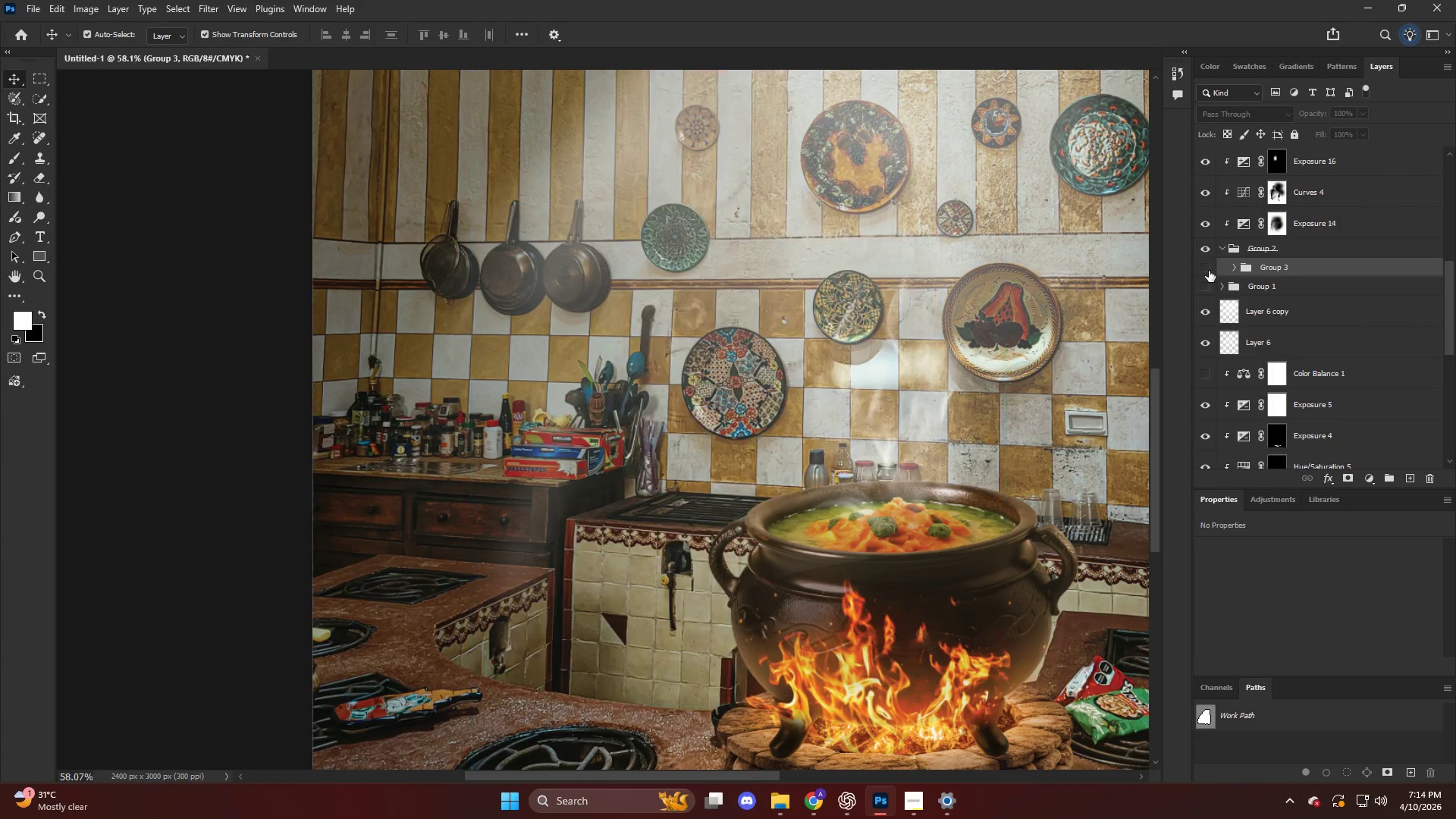 
double_click([1209, 270])
 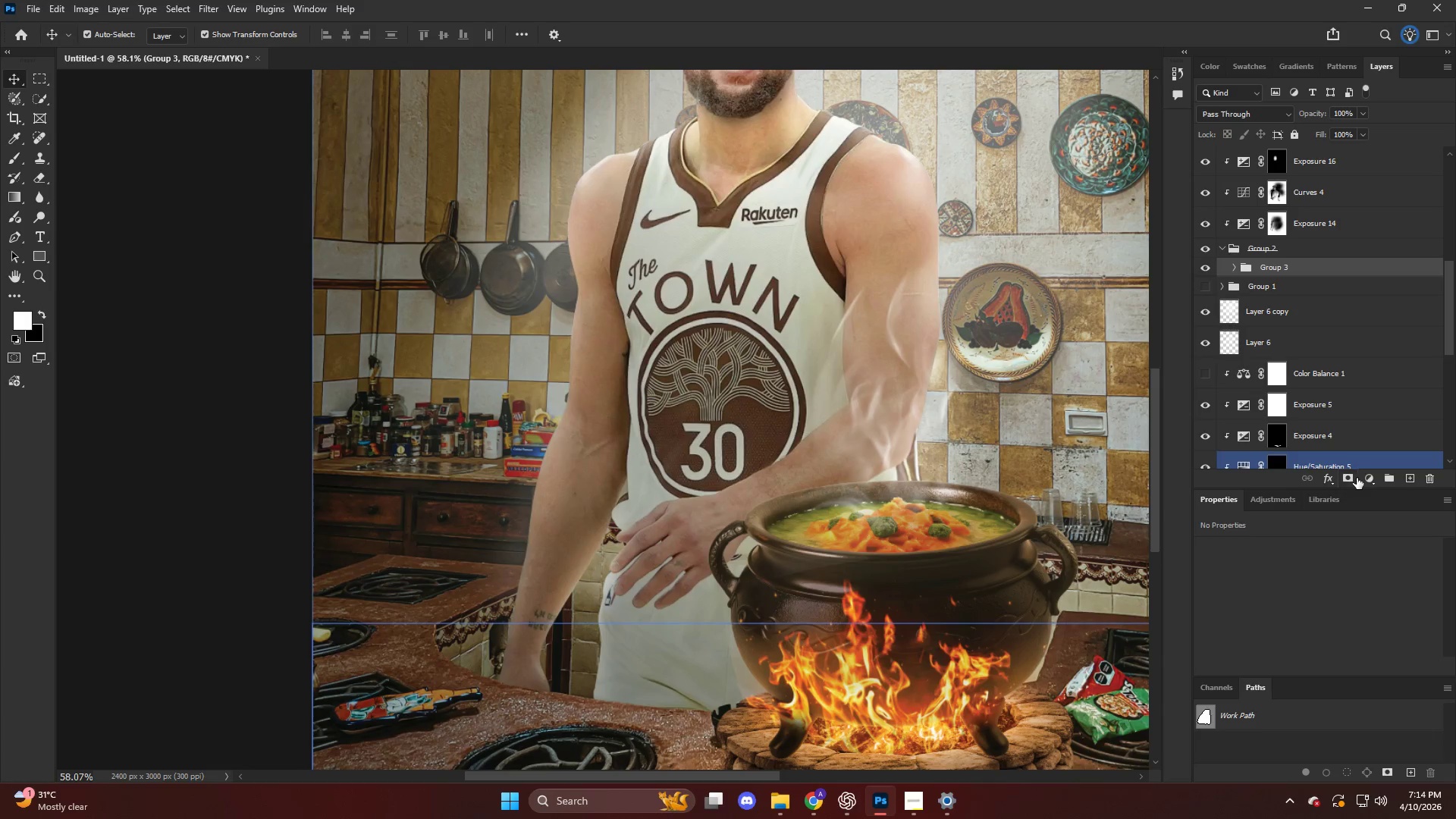 
left_click([1366, 479])
 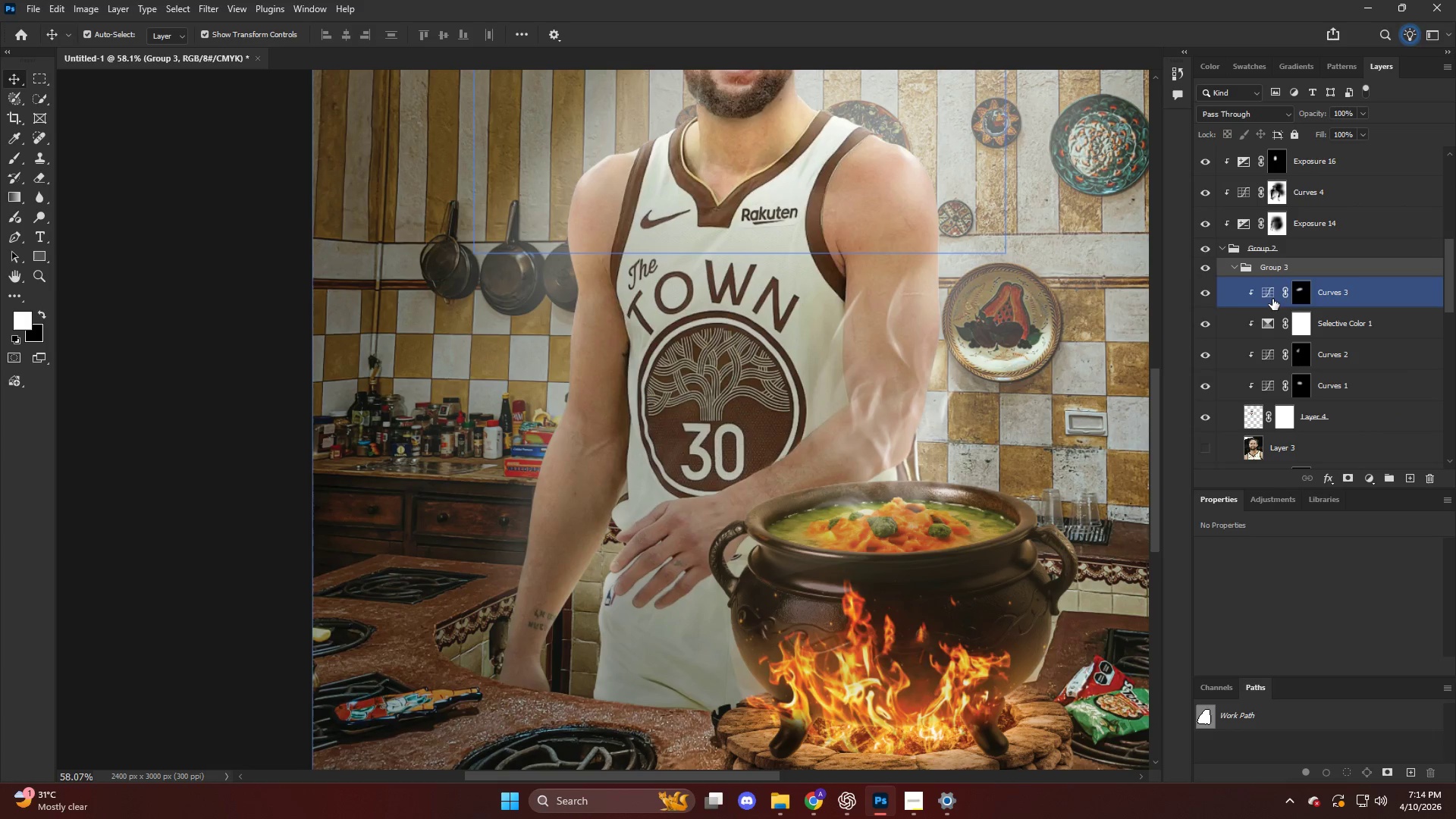 
left_click([1235, 268])
 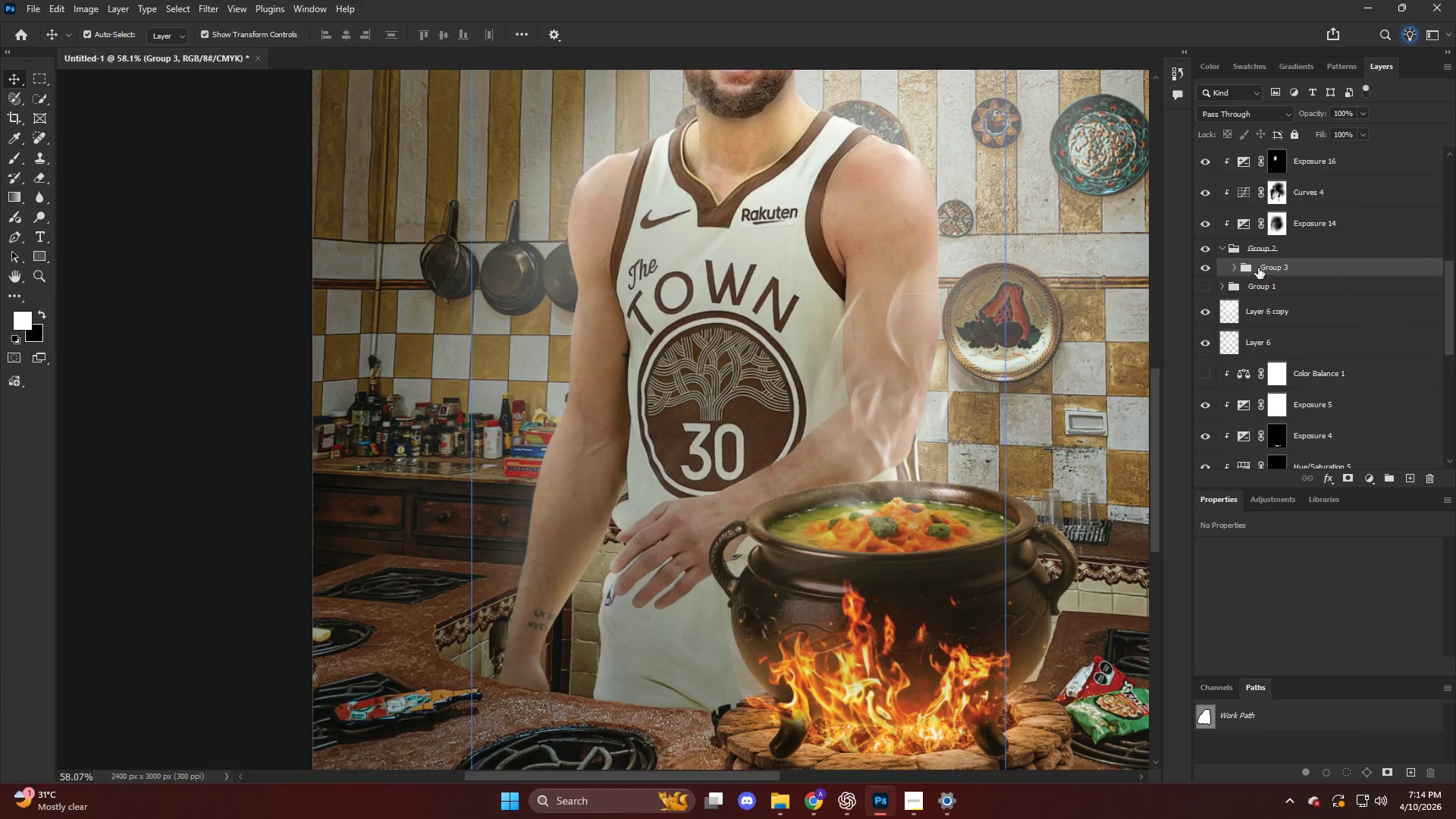 
left_click([1225, 247])
 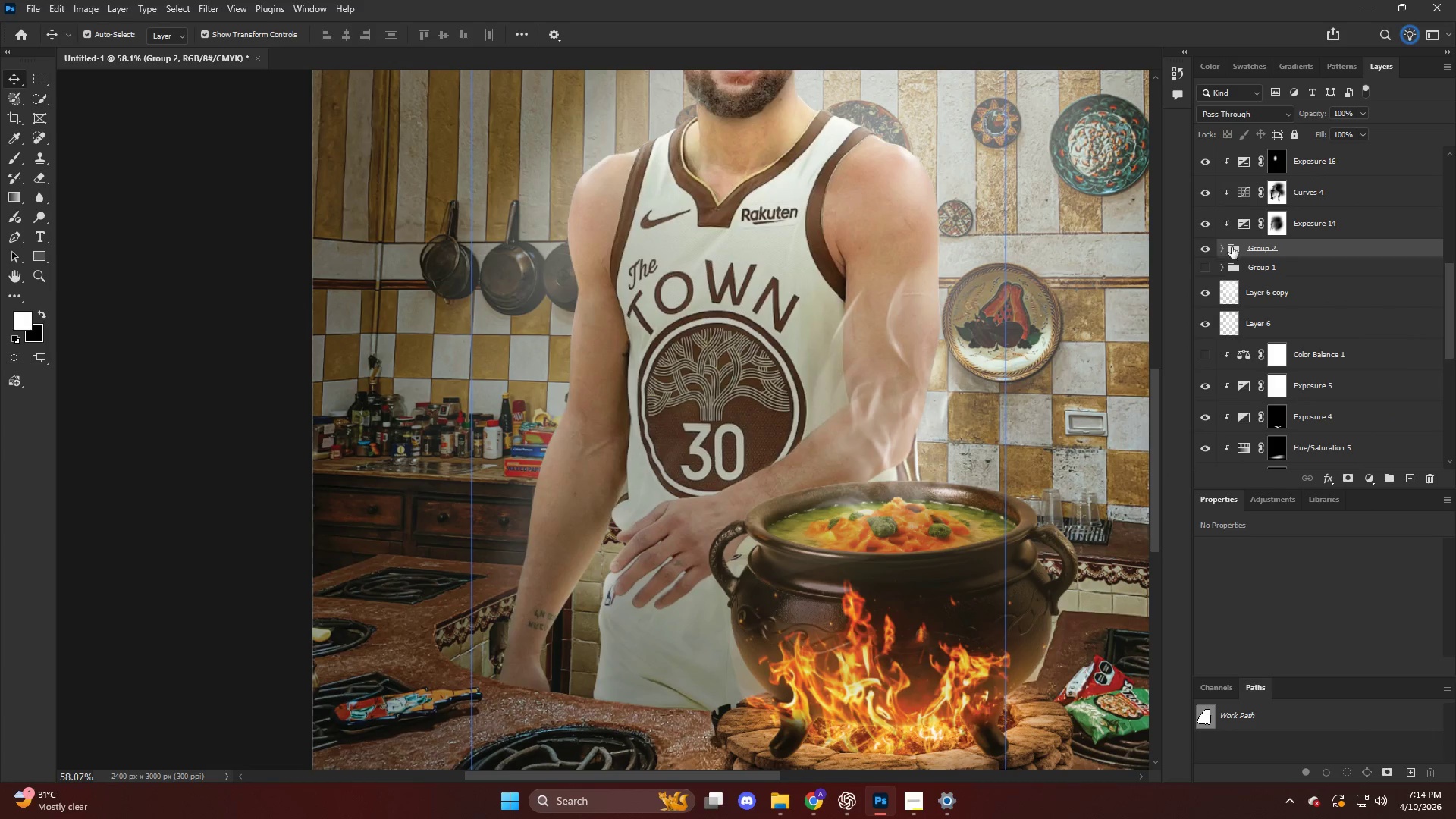 
scroll: coordinate [1310, 271], scroll_direction: up, amount: 4.0
 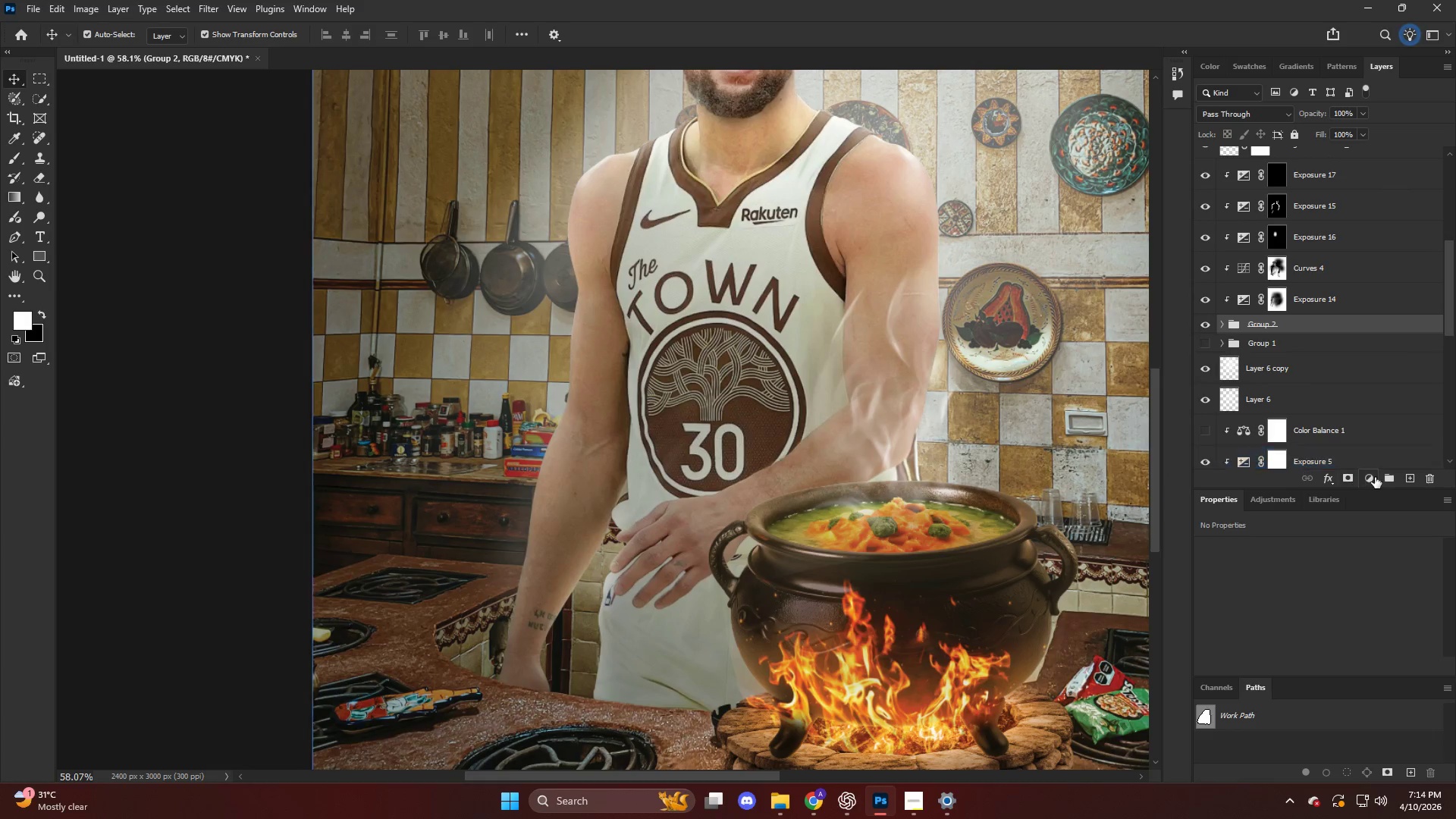 
left_click([1374, 475])
 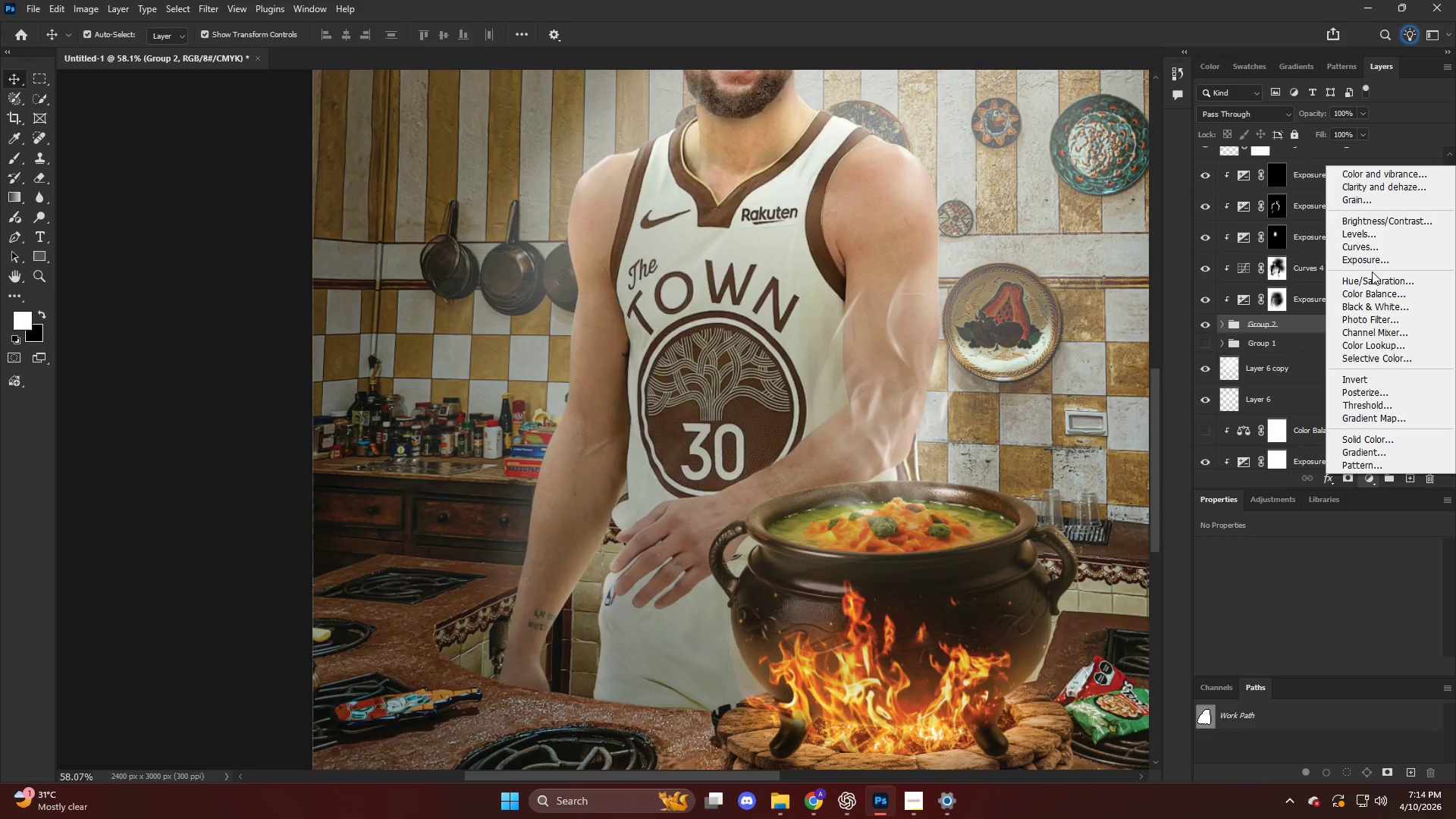 
left_click([1375, 275])
 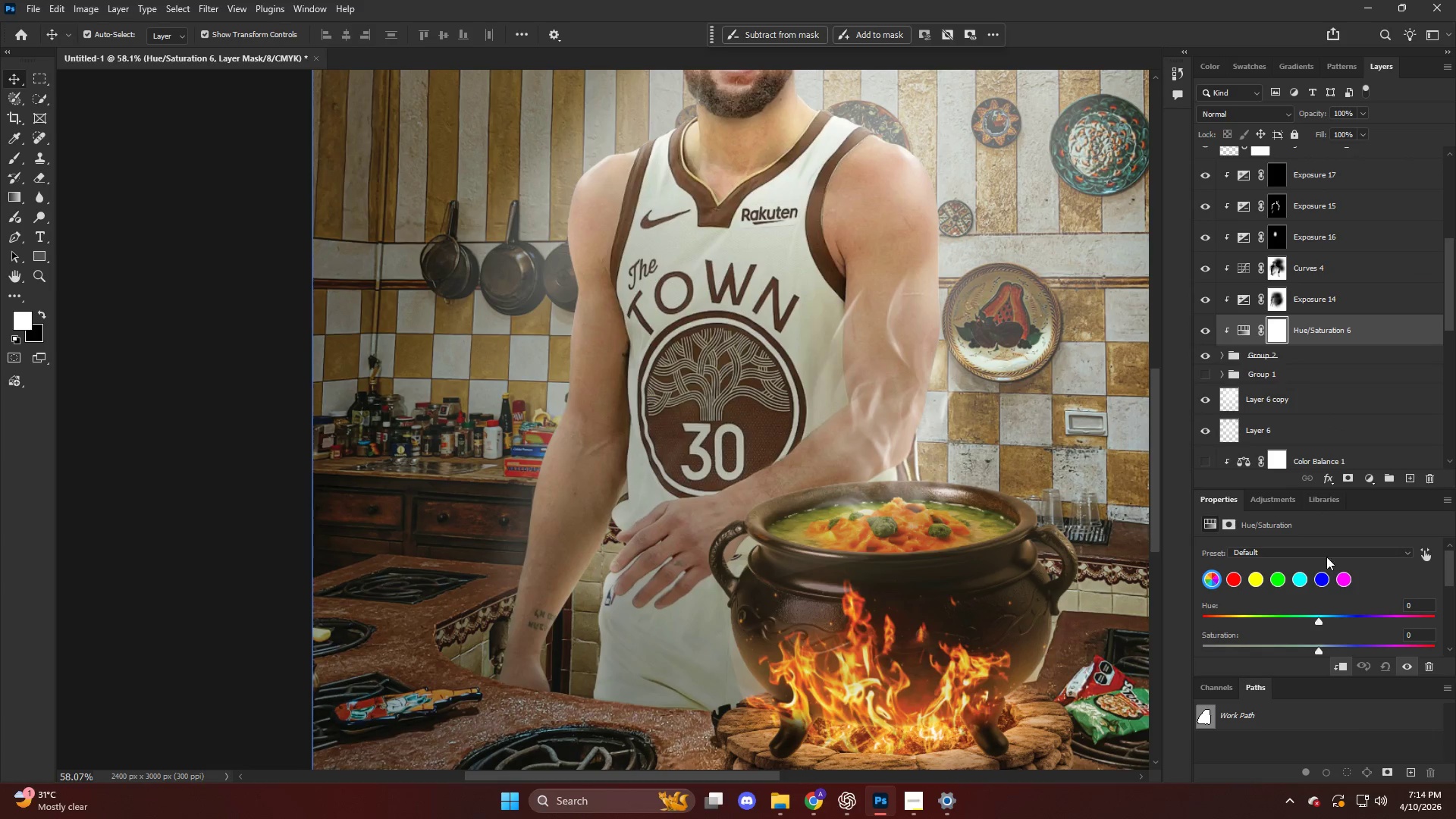 
scroll: coordinate [1253, 612], scroll_direction: down, amount: 5.0
 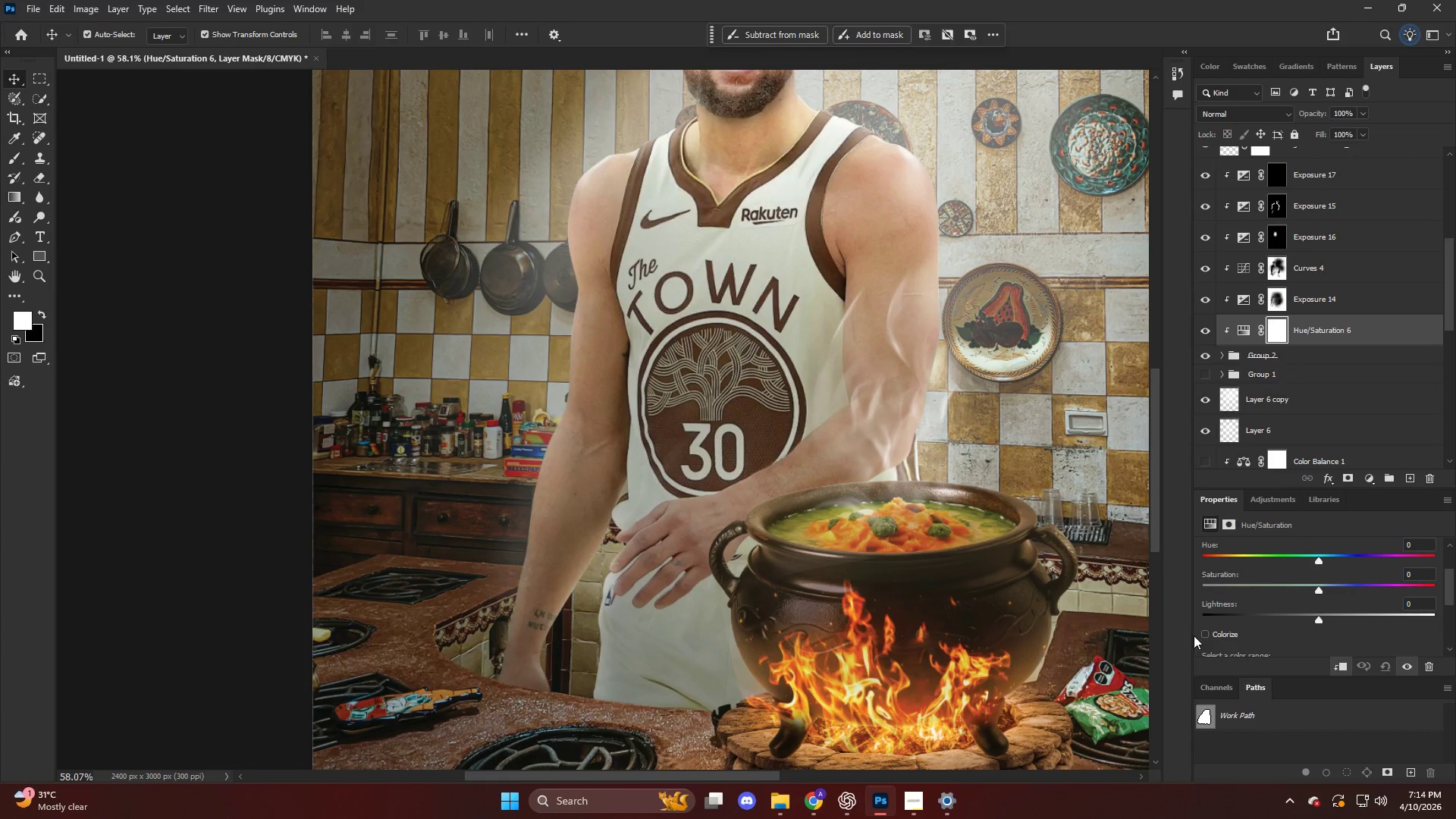 
left_click([1212, 632])
 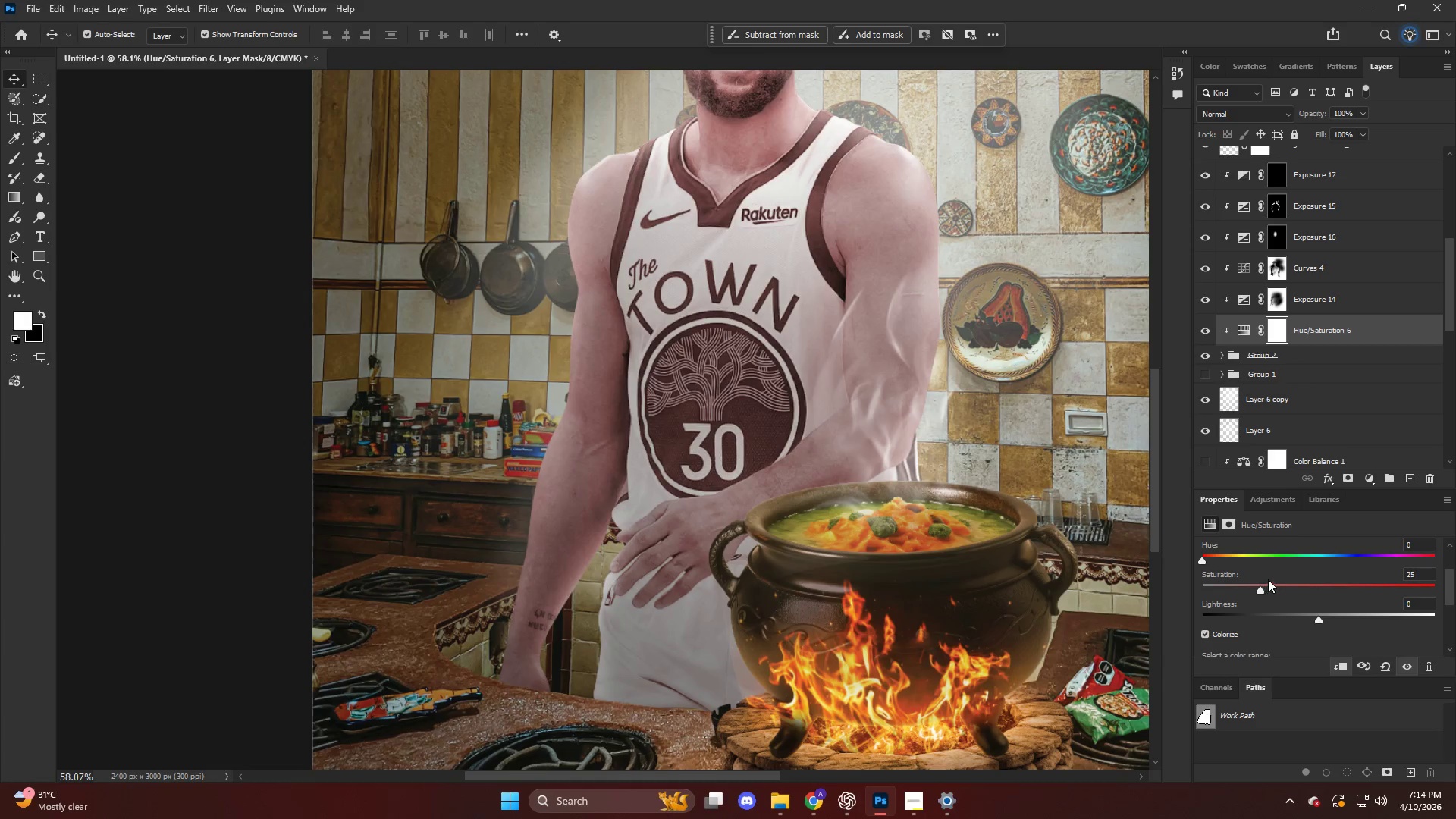 
left_click_drag(start_coordinate=[1276, 584], to_coordinate=[1360, 586])
 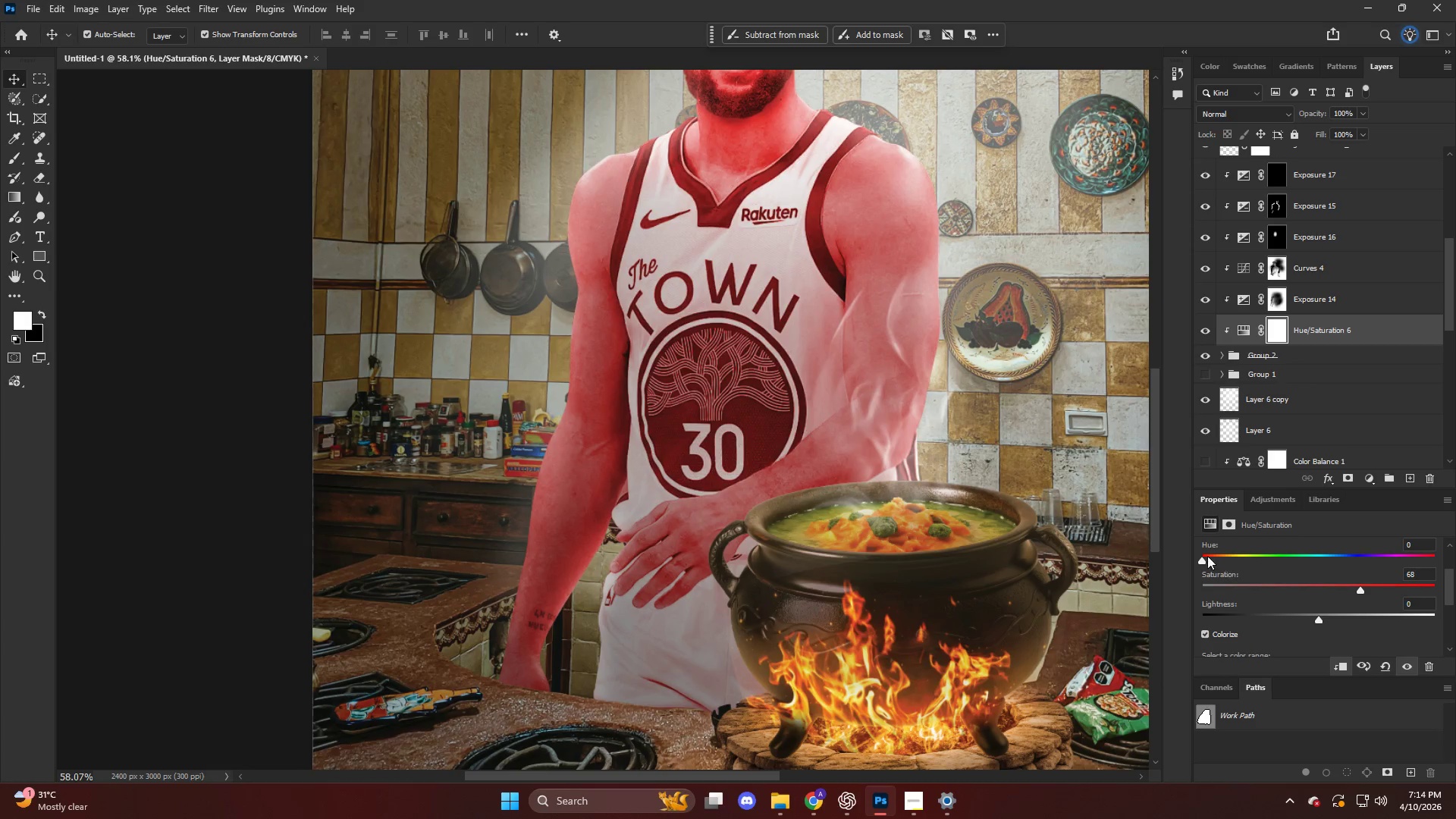 
left_click_drag(start_coordinate=[1207, 556], to_coordinate=[1229, 562])
 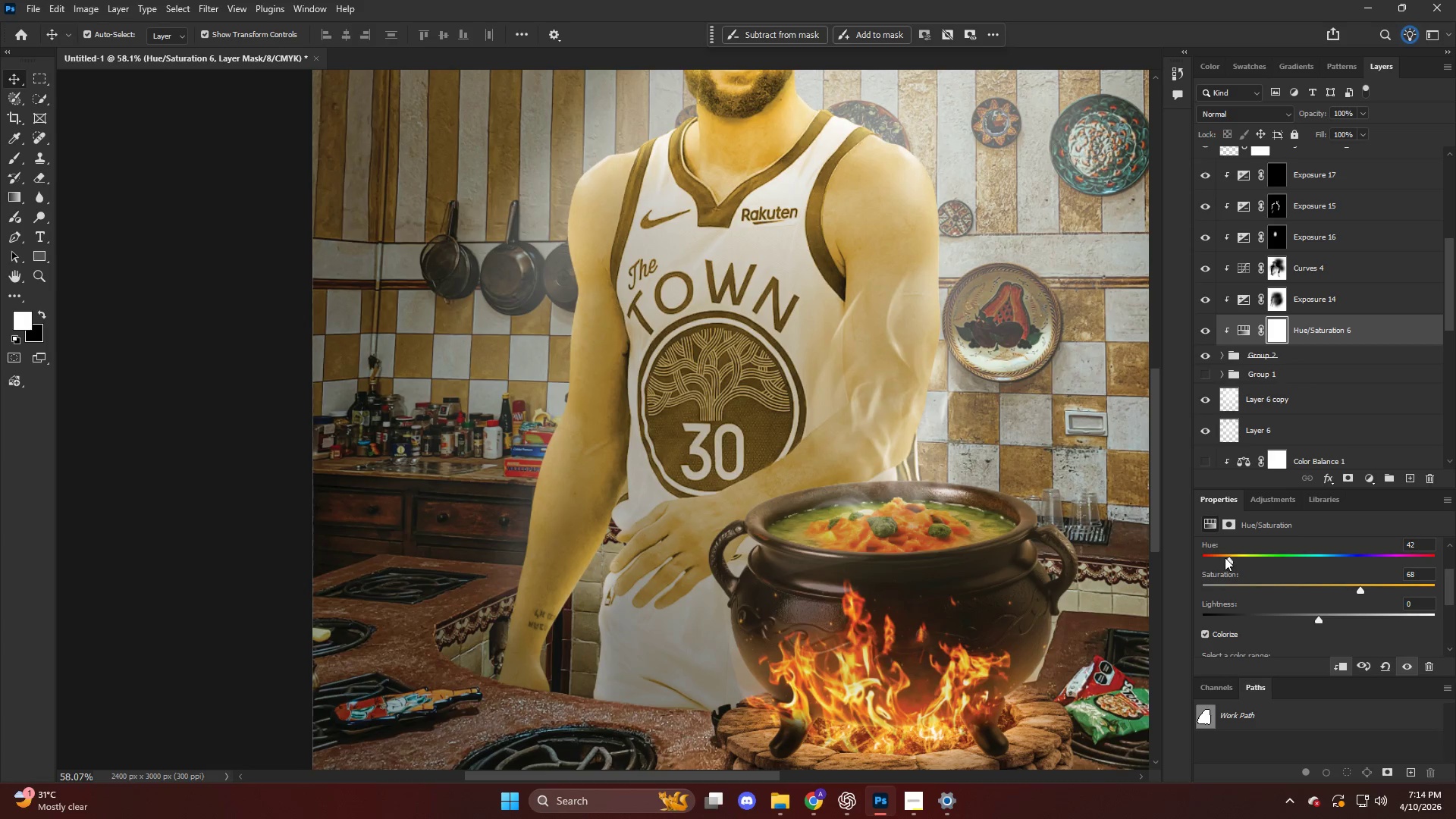 
left_click_drag(start_coordinate=[1230, 563], to_coordinate=[1220, 563])
 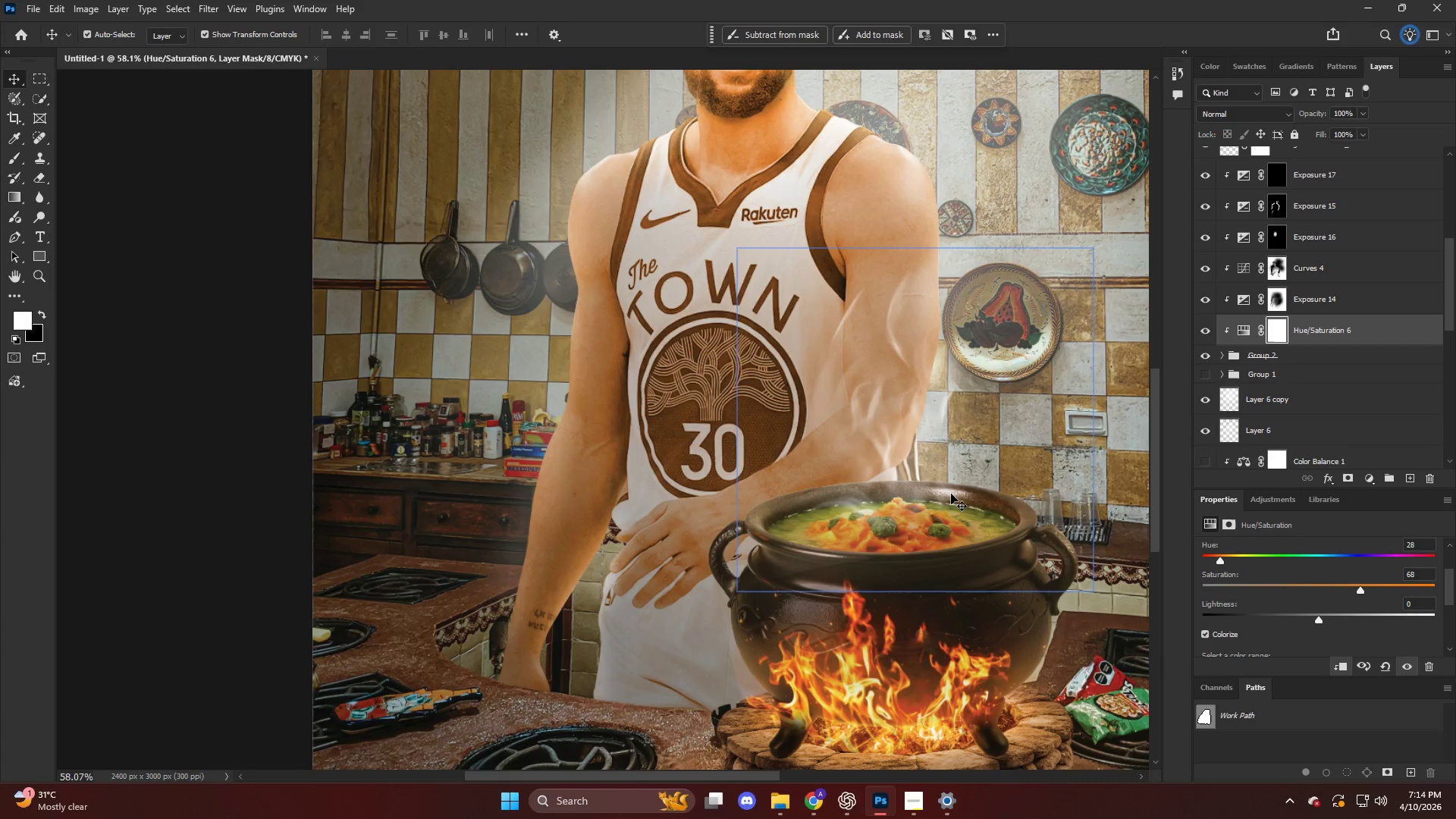 
key(Control+I)
 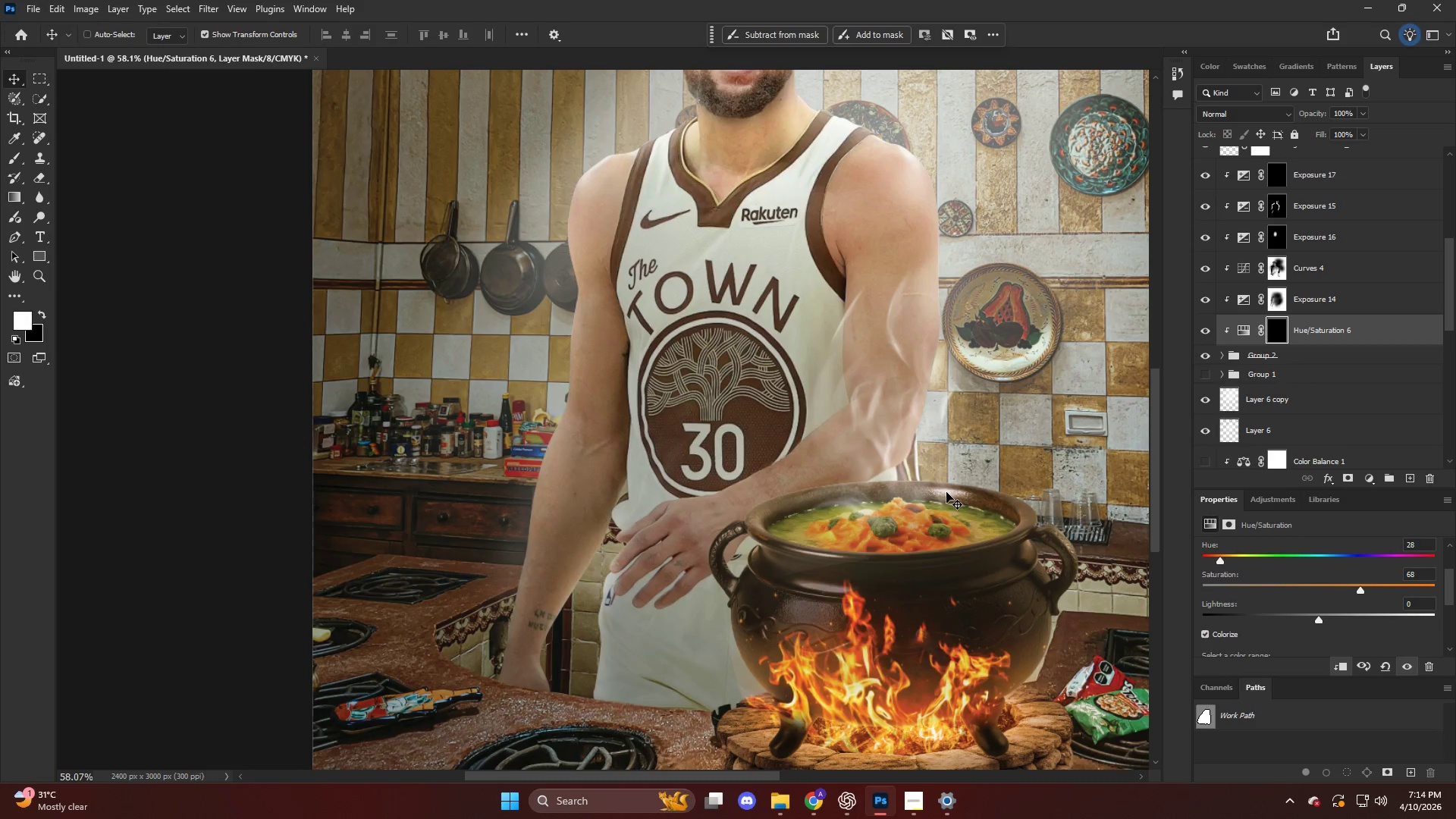 
key(Alt+AltLeft)
 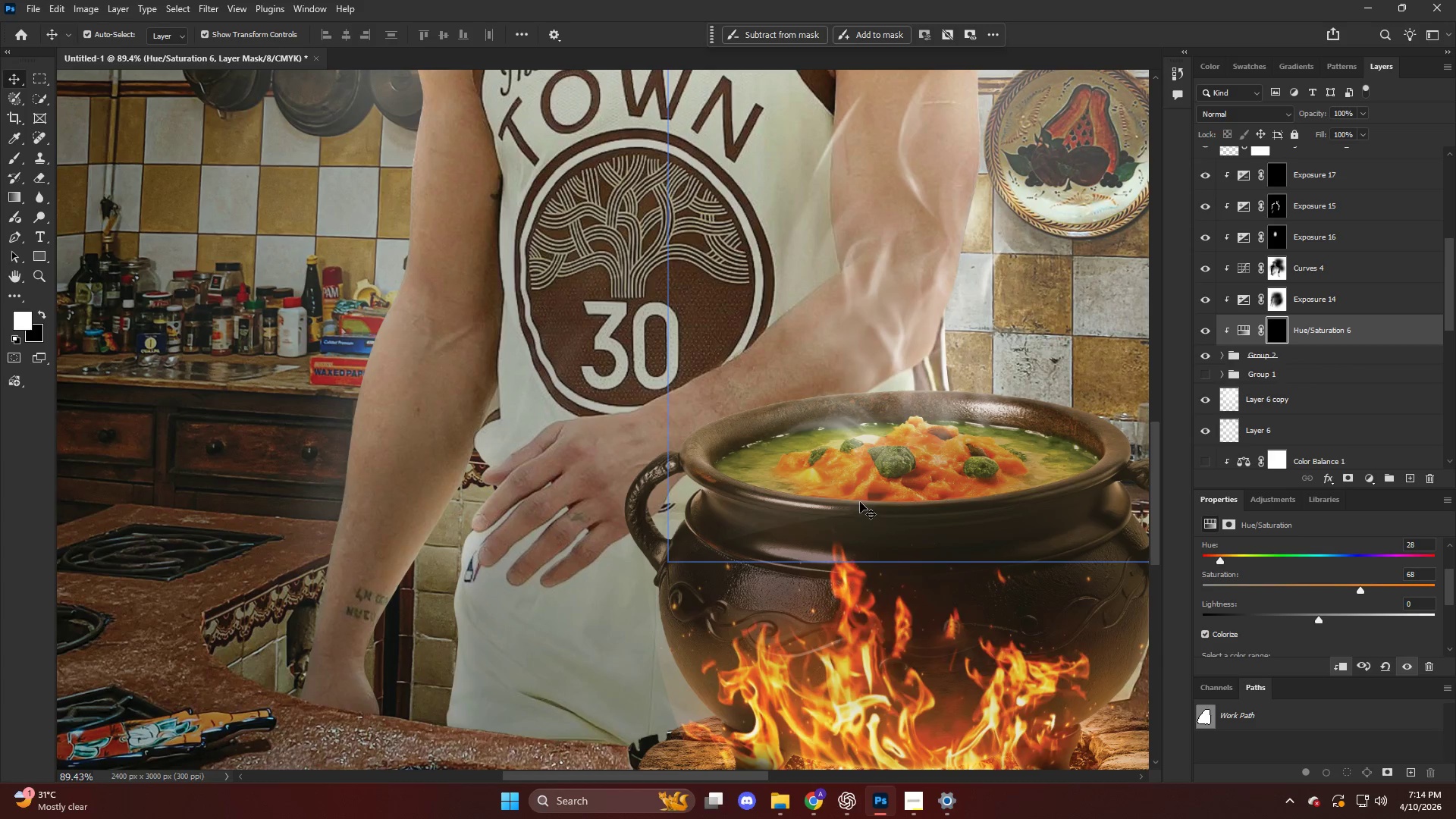 
scroll: coordinate [862, 507], scroll_direction: up, amount: 1.0
 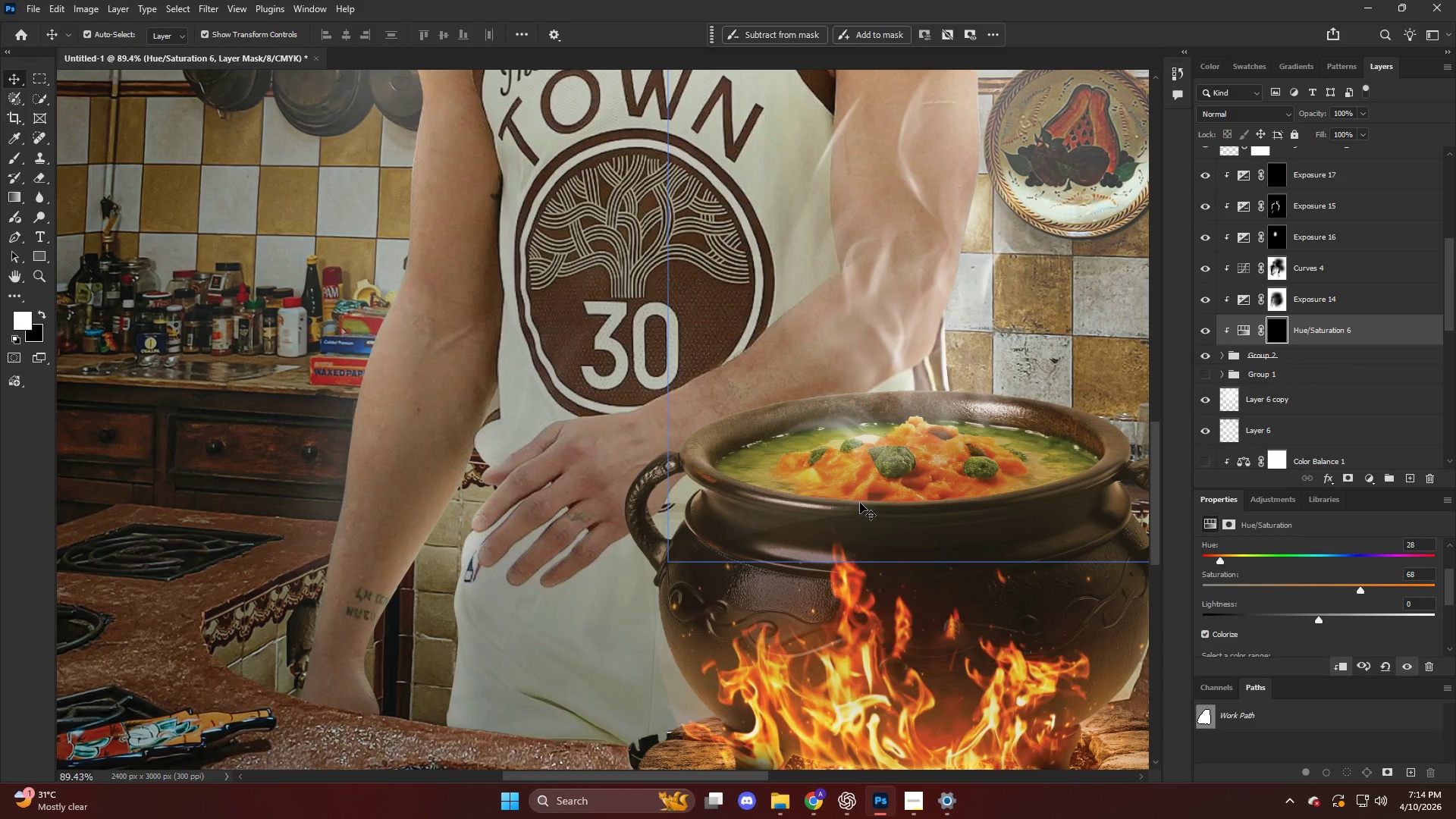 
key(B)
 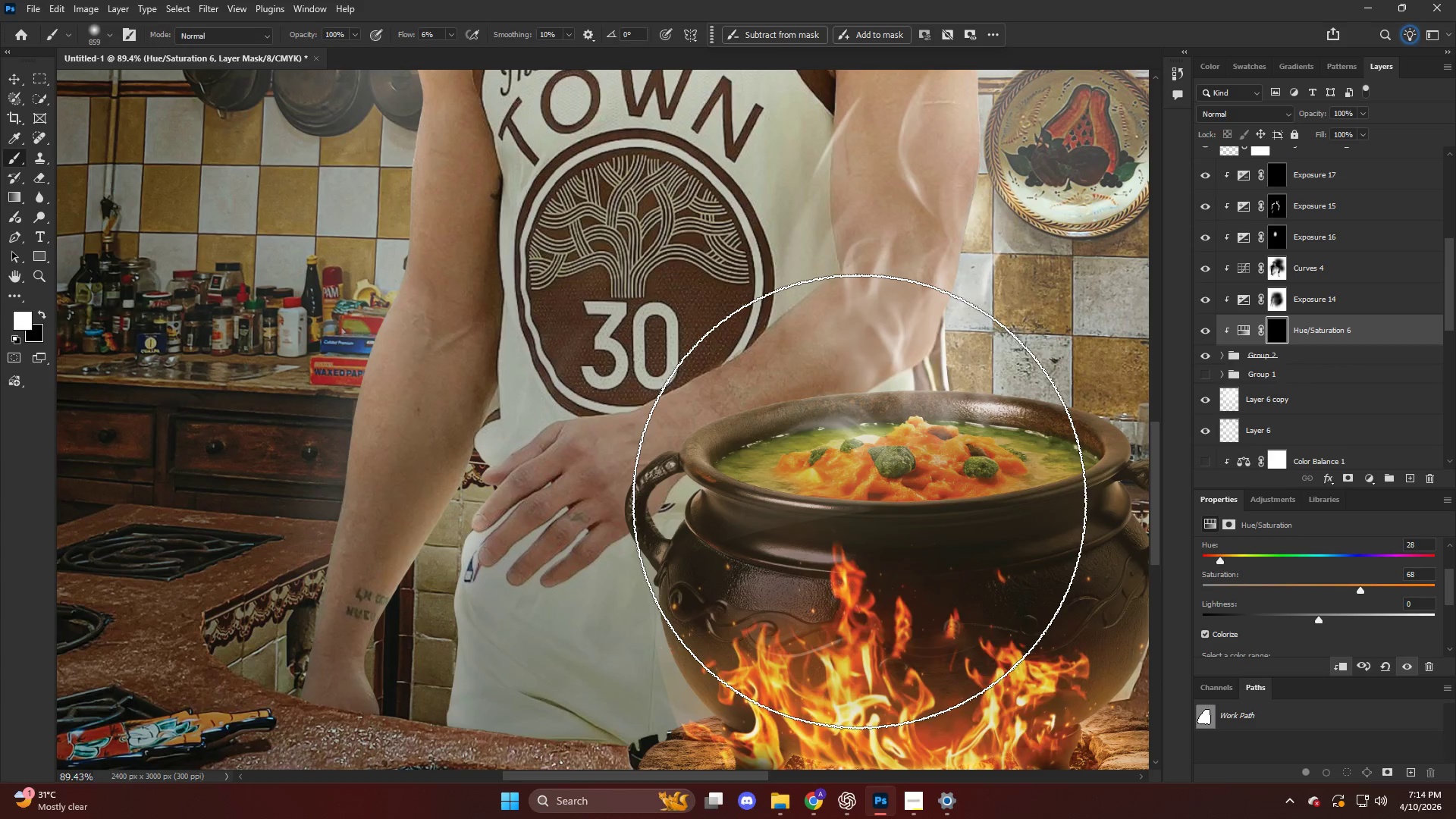 
hold_key(key=AltLeft, duration=0.47)
 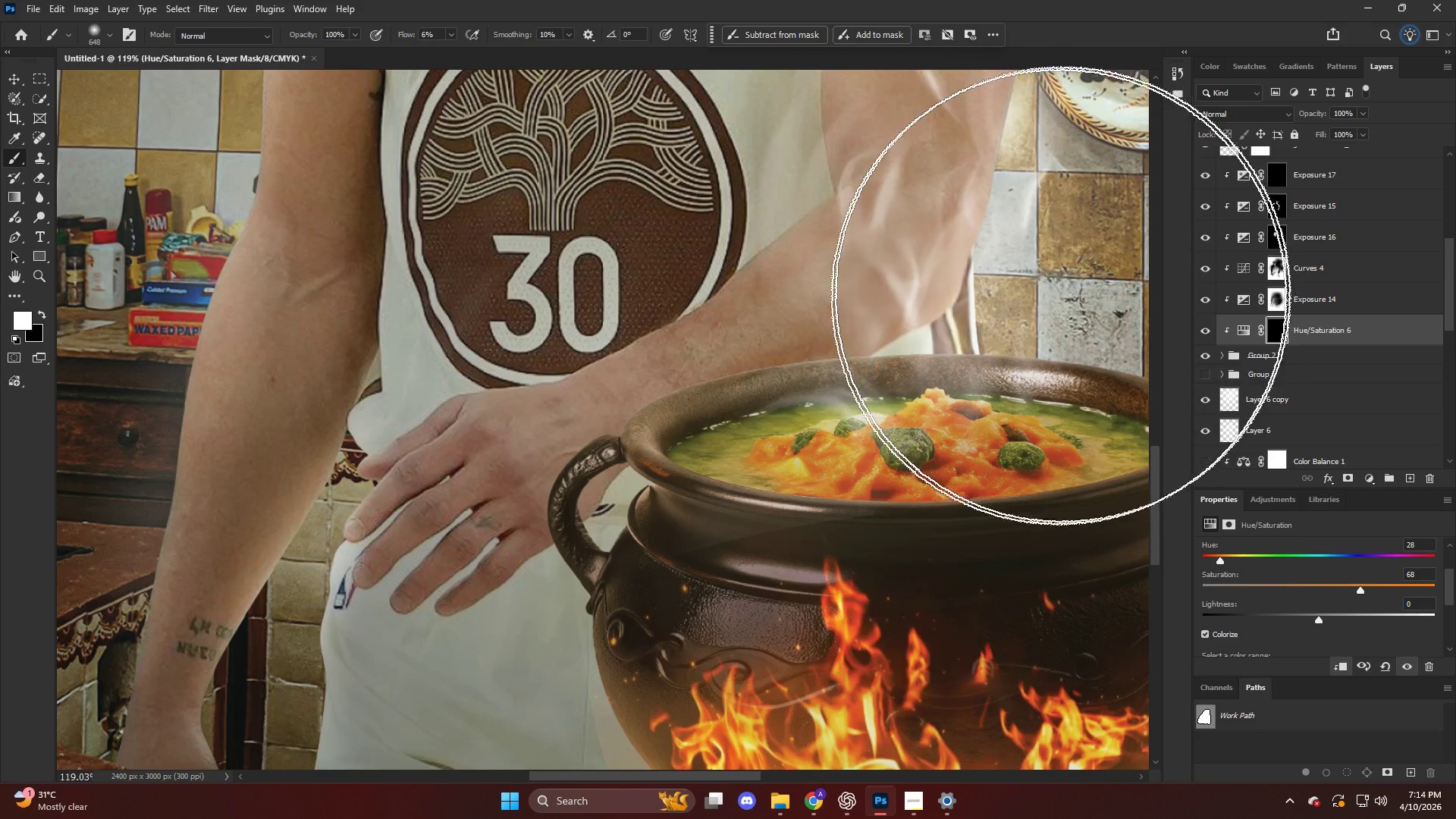 
left_click_drag(start_coordinate=[783, 512], to_coordinate=[1057, 298])
 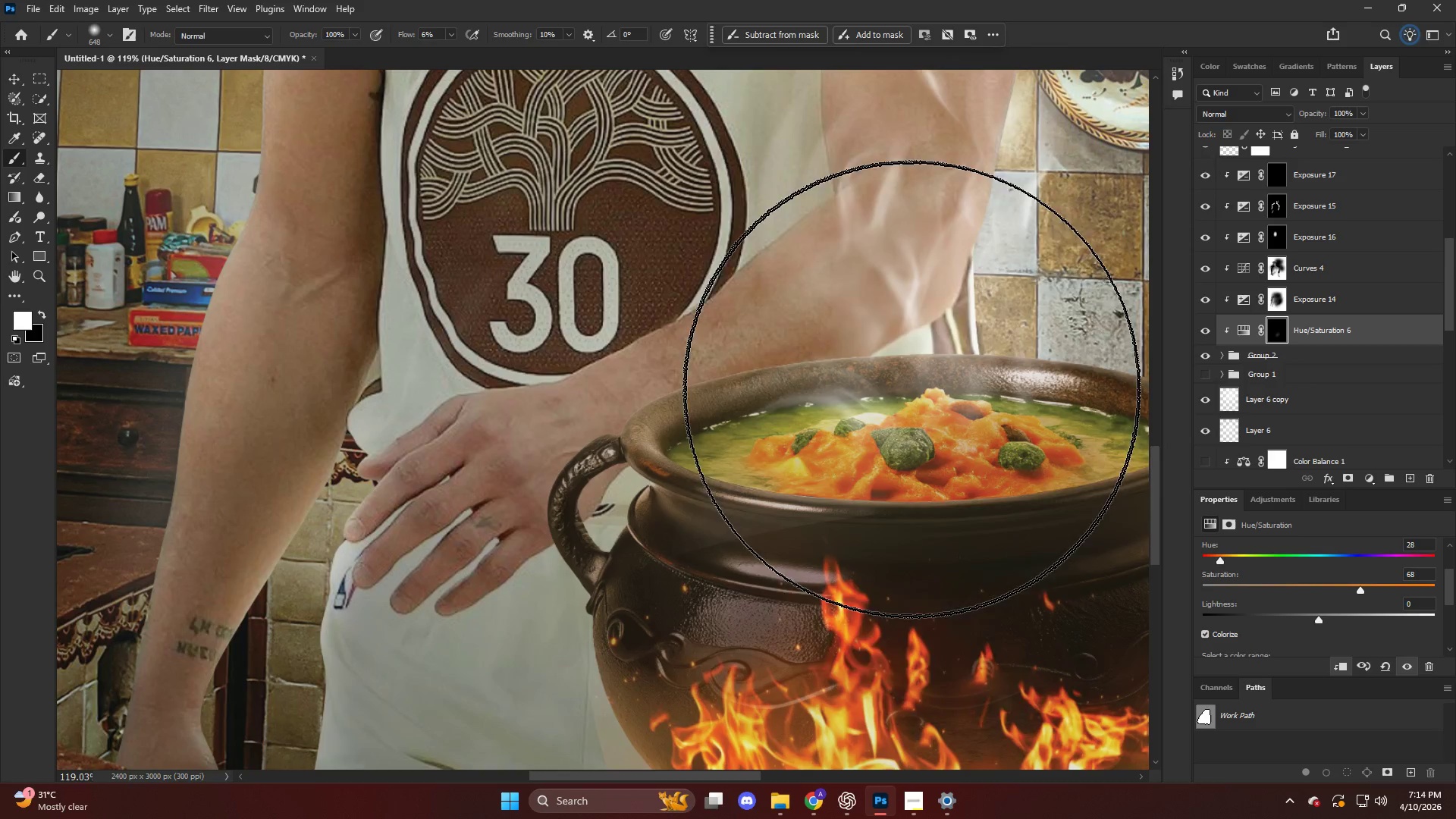 
scroll: coordinate [859, 501], scroll_direction: up, amount: 3.0
 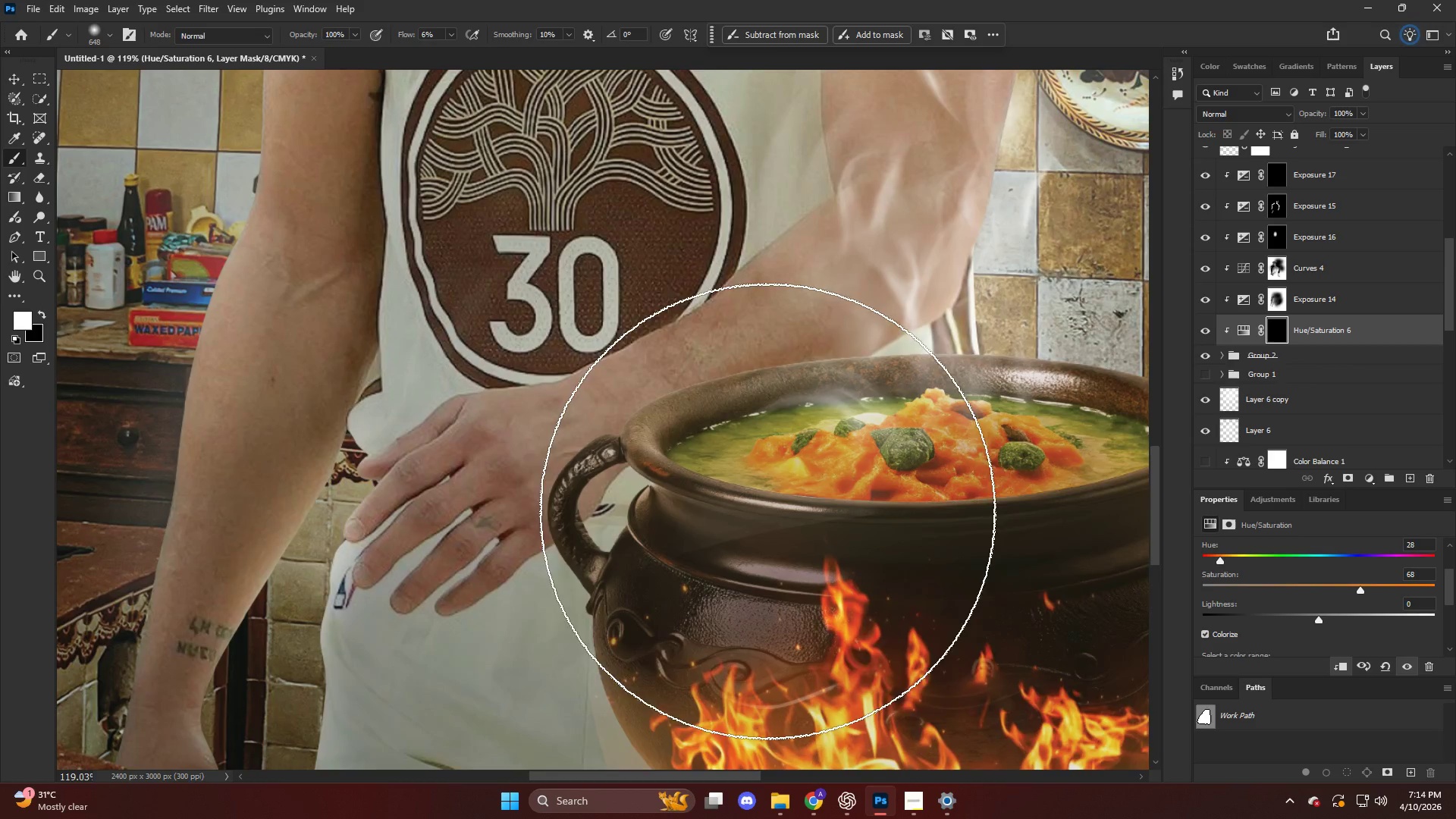 
key(Alt+AltLeft)
 